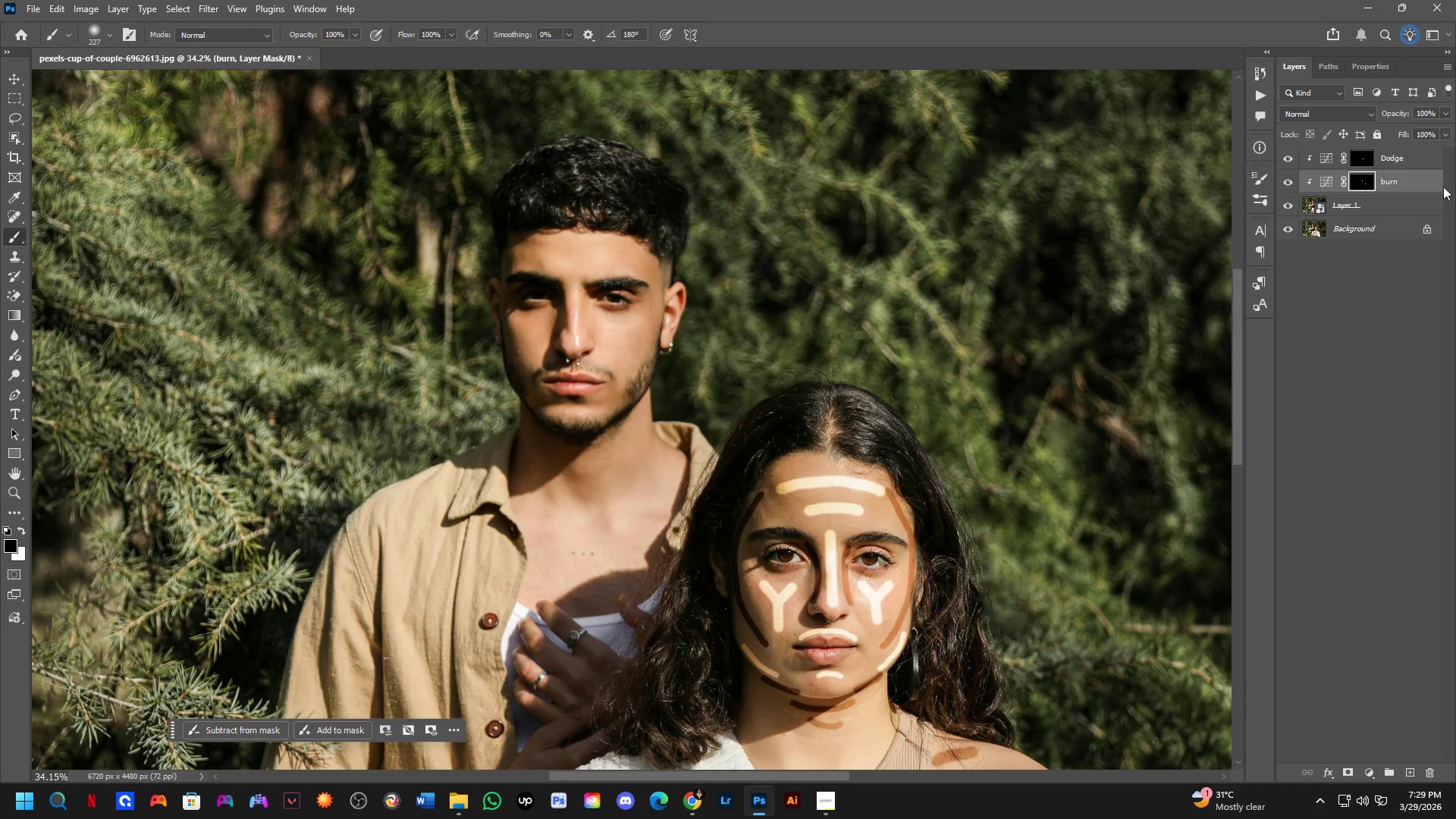 
left_click_drag(start_coordinate=[645, 318], to_coordinate=[626, 312])
 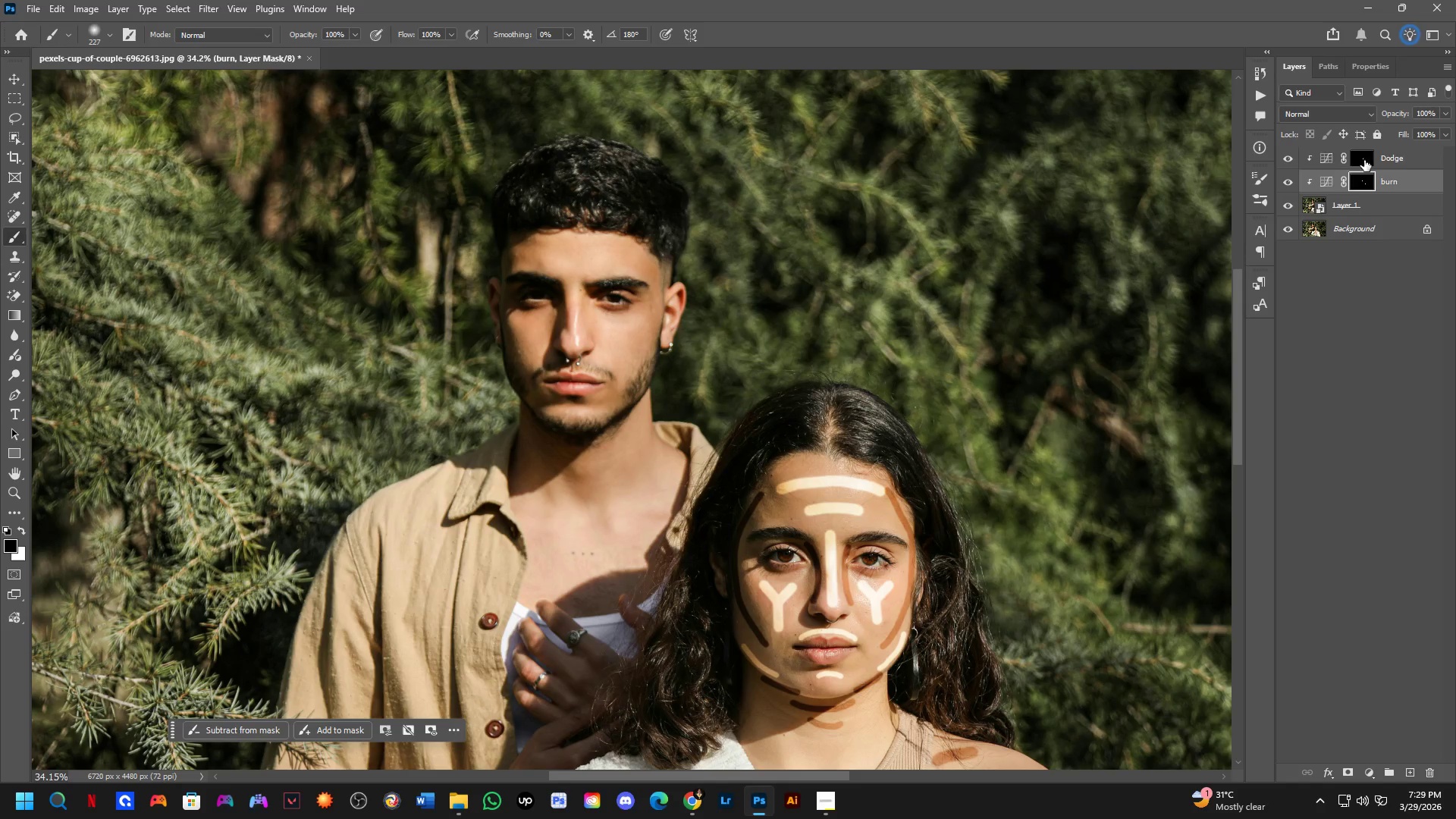 
scroll: coordinate [628, 281], scroll_direction: down, amount: 4.0
 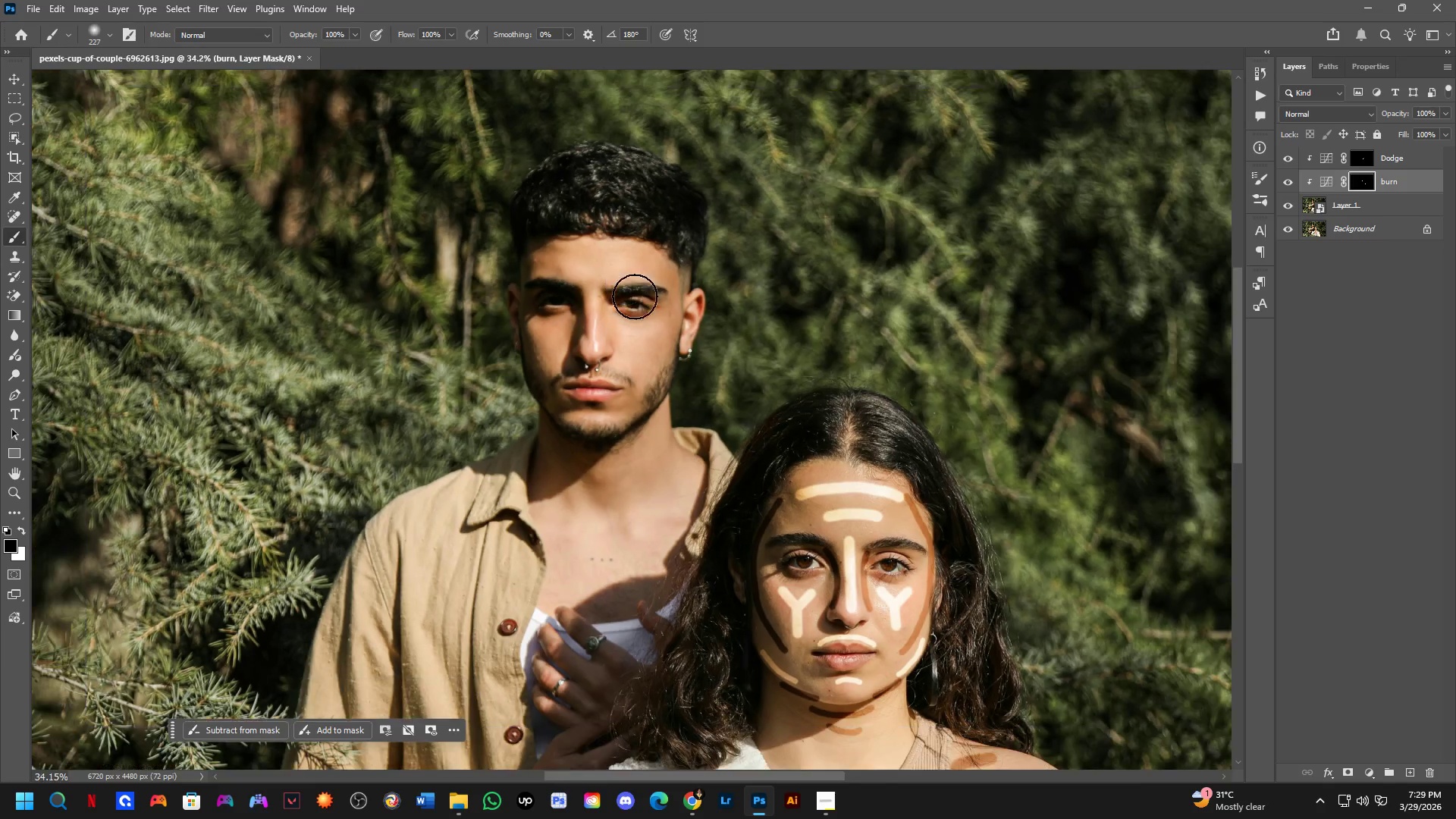 
double_click([1360, 177])
 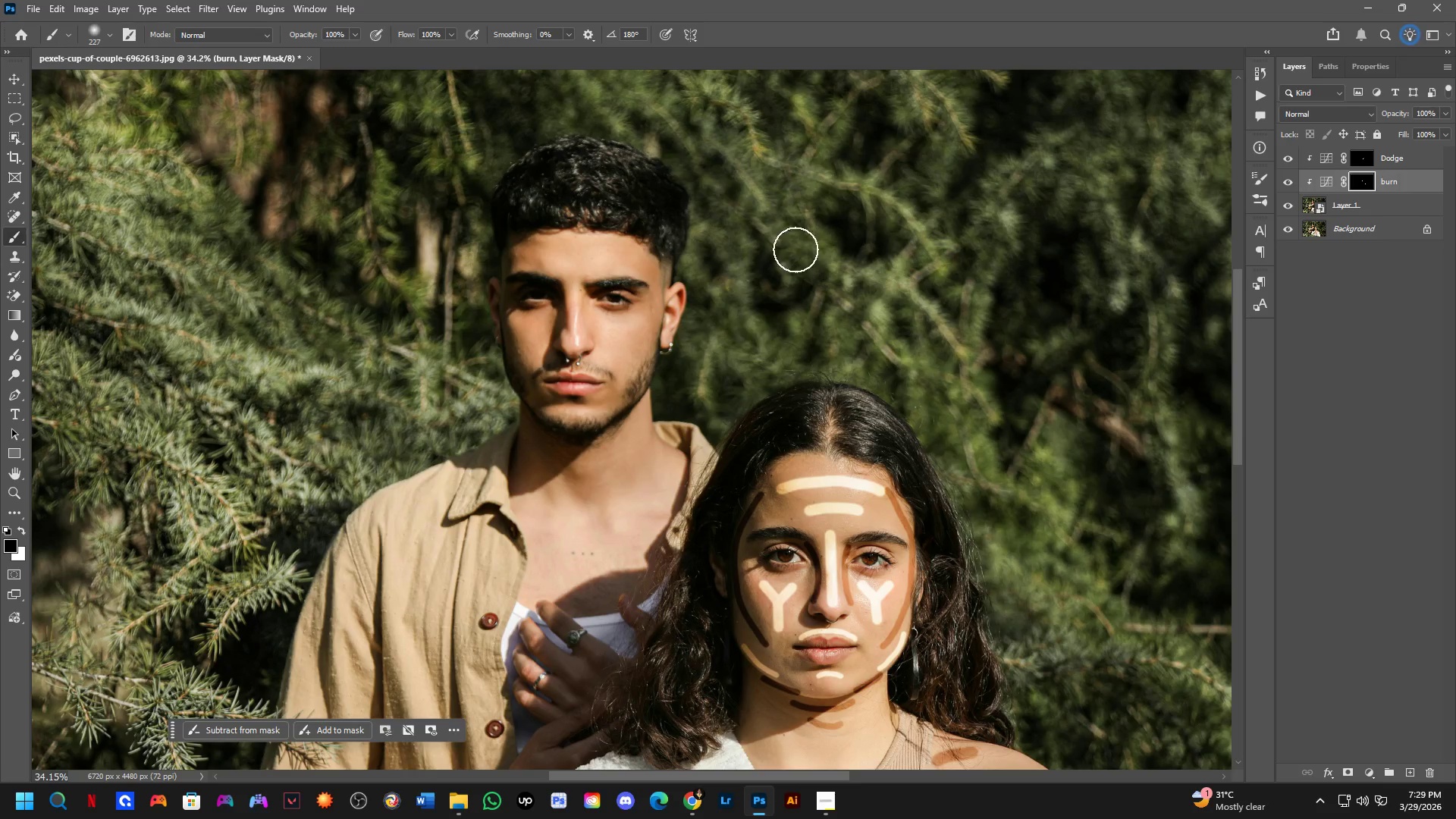 
scroll: coordinate [544, 263], scroll_direction: up, amount: 4.0
 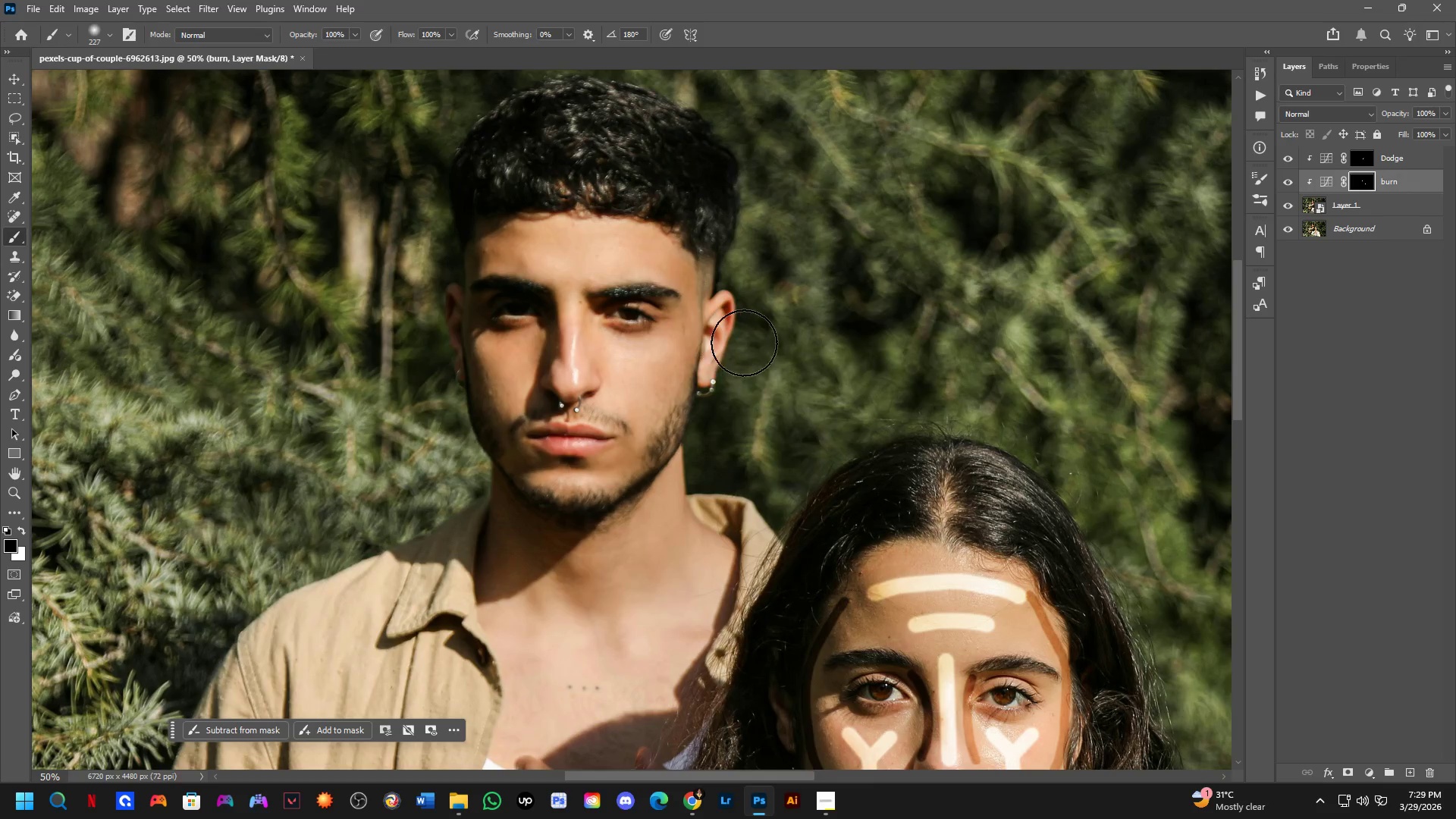 
hold_key(key=Space, duration=0.47)
 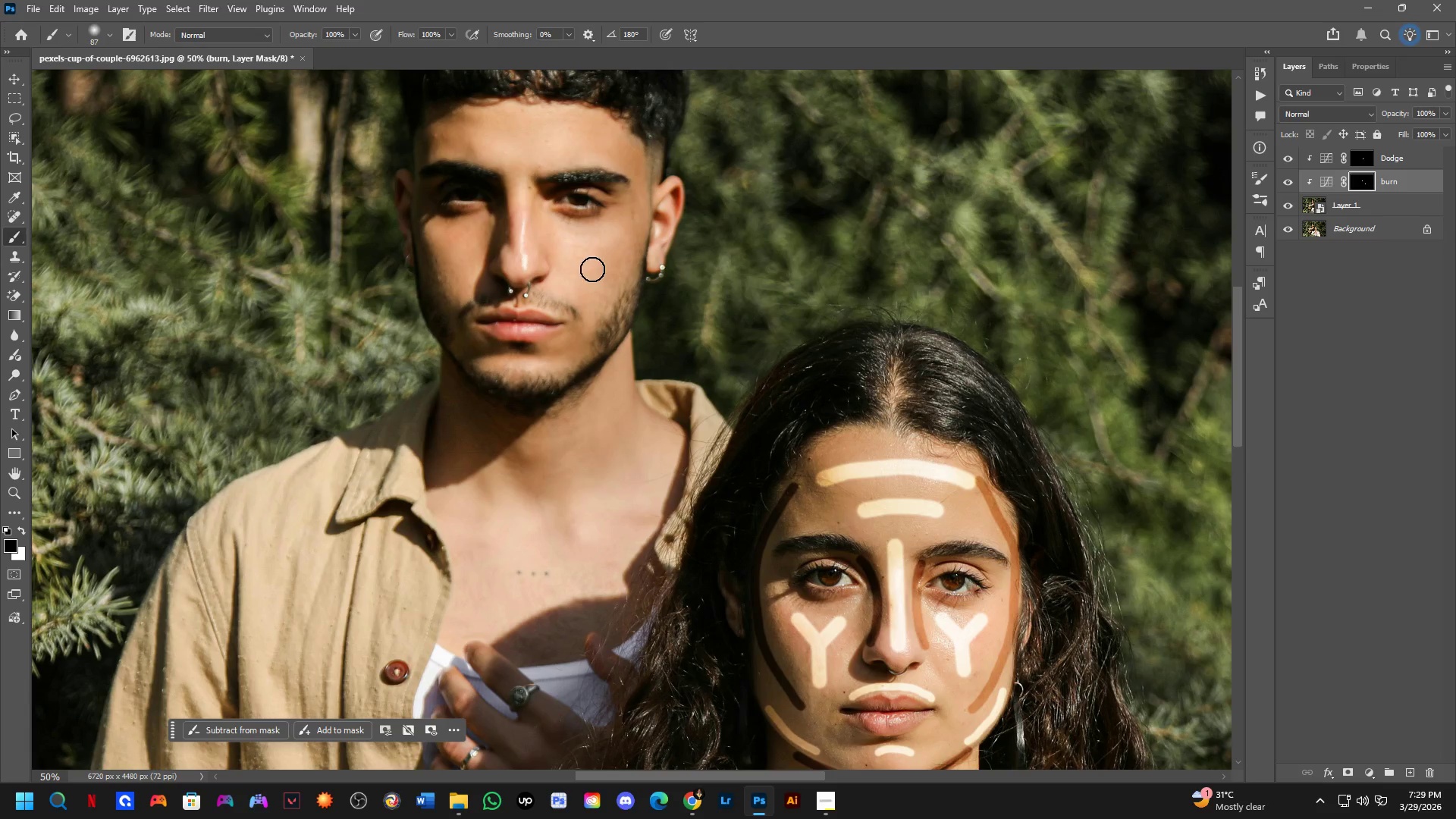 
left_click_drag(start_coordinate=[730, 425], to_coordinate=[679, 311])
 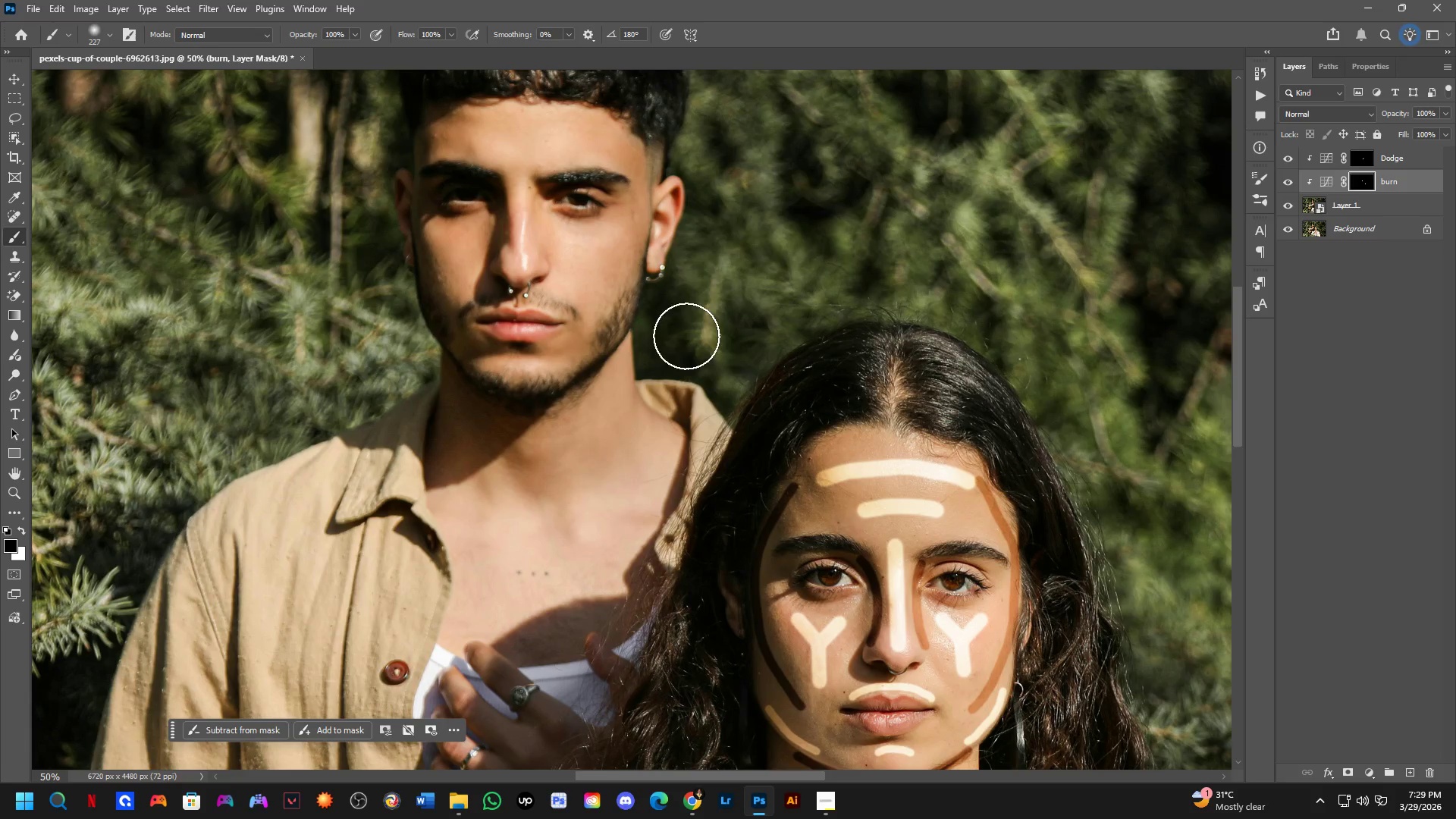 
key(Alt+AltLeft)
 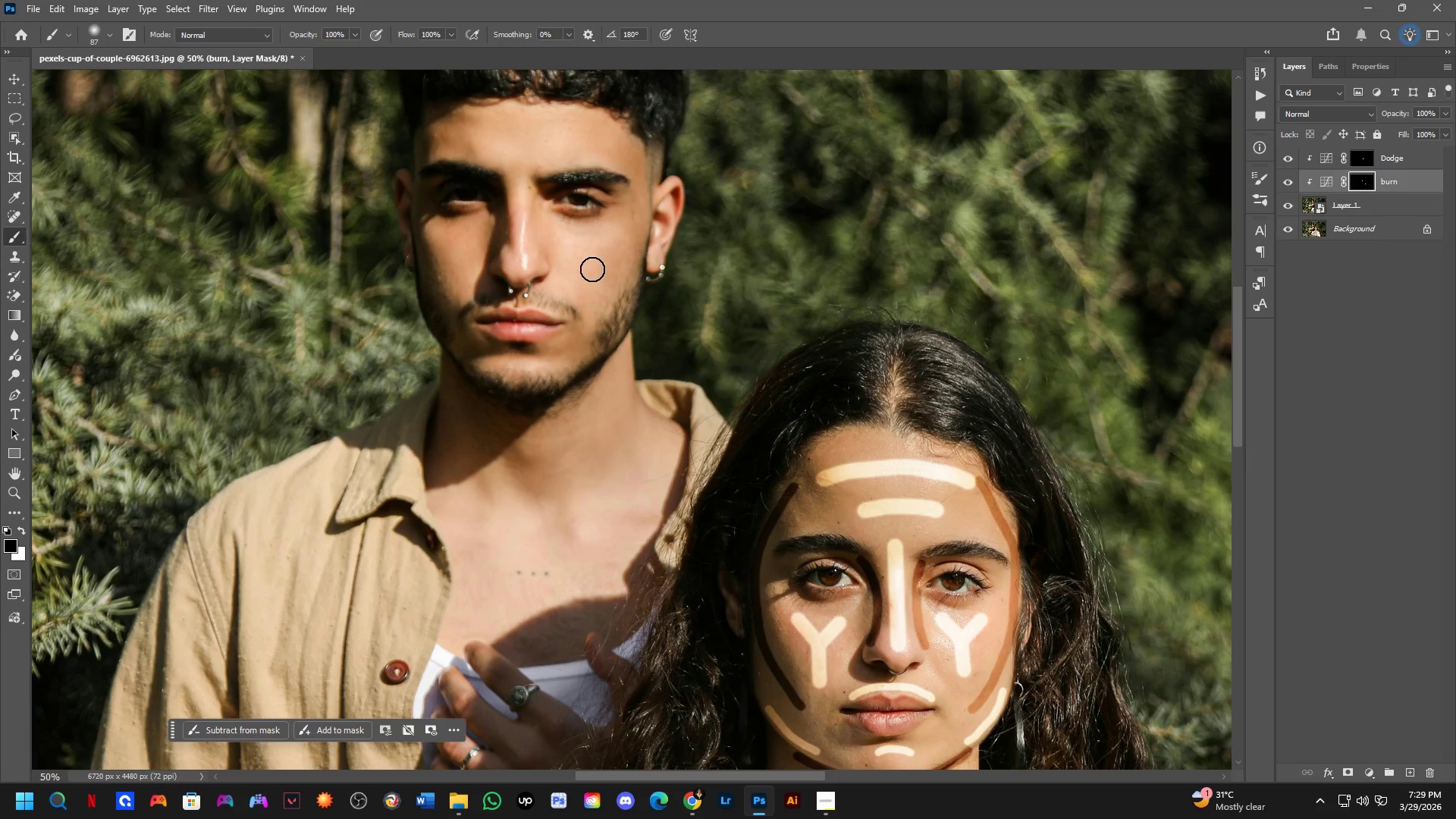 
left_click_drag(start_coordinate=[578, 256], to_coordinate=[584, 309])
 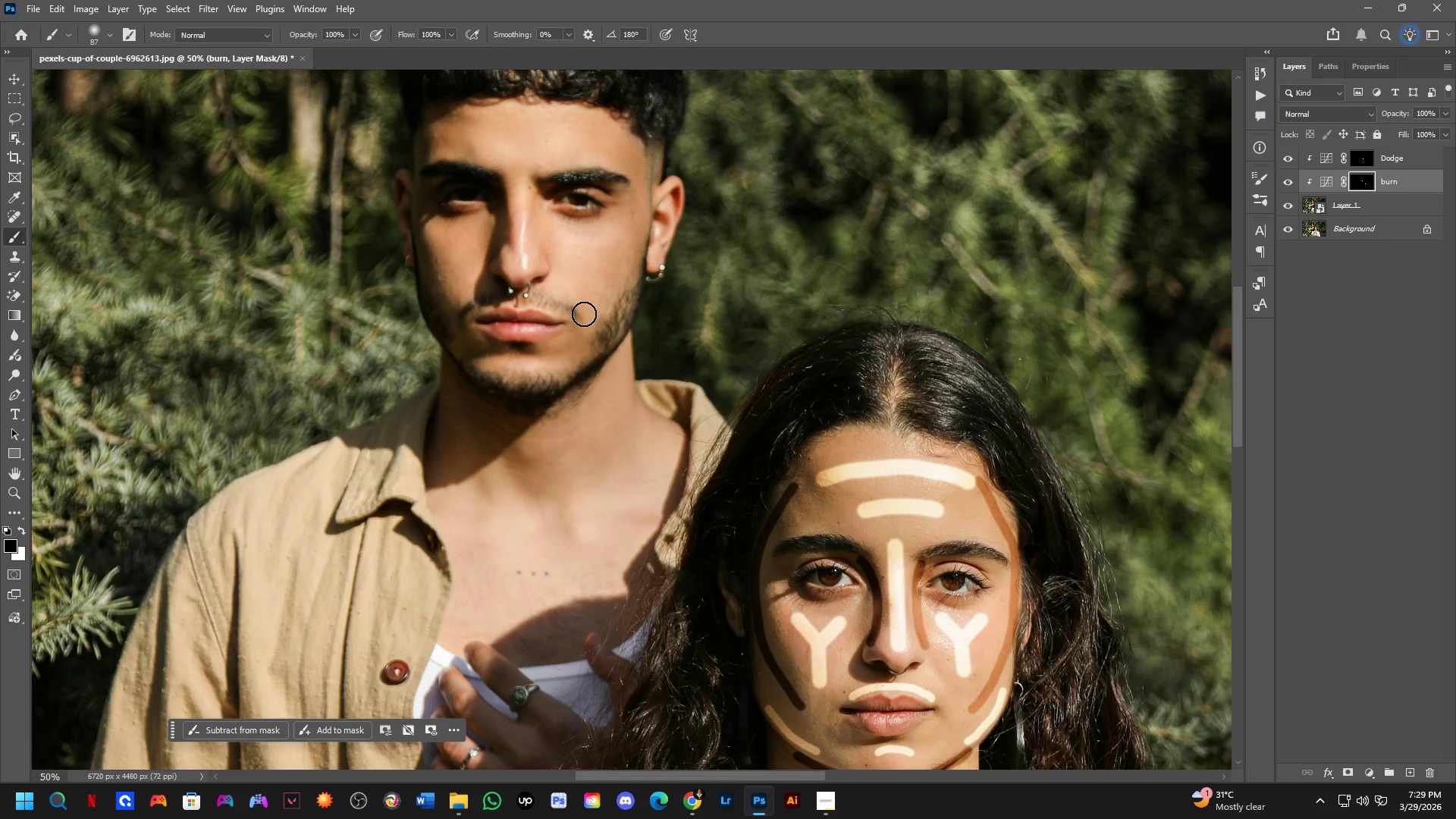 
key(Control+ControlLeft)
 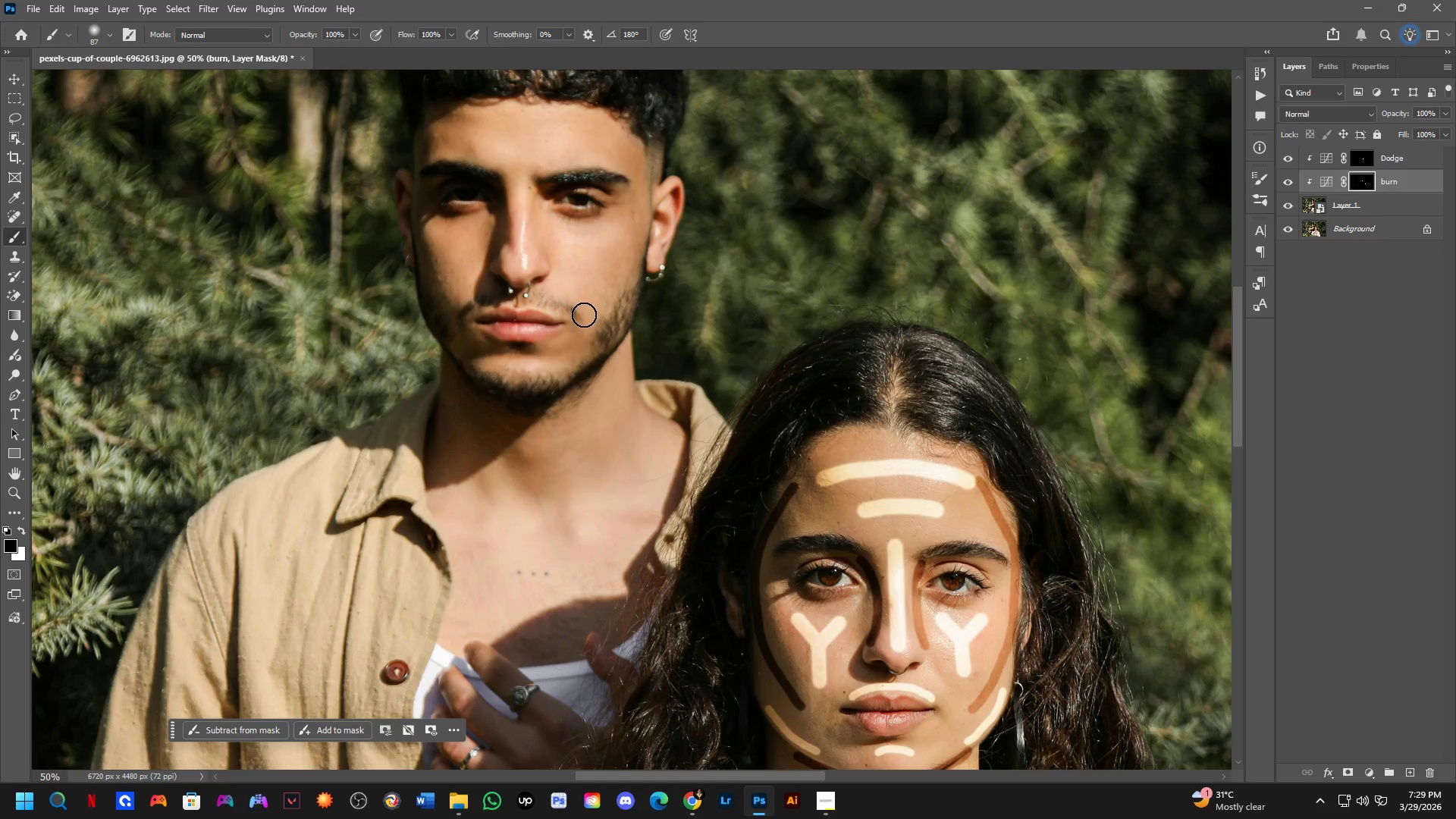 
key(Control+Z)
 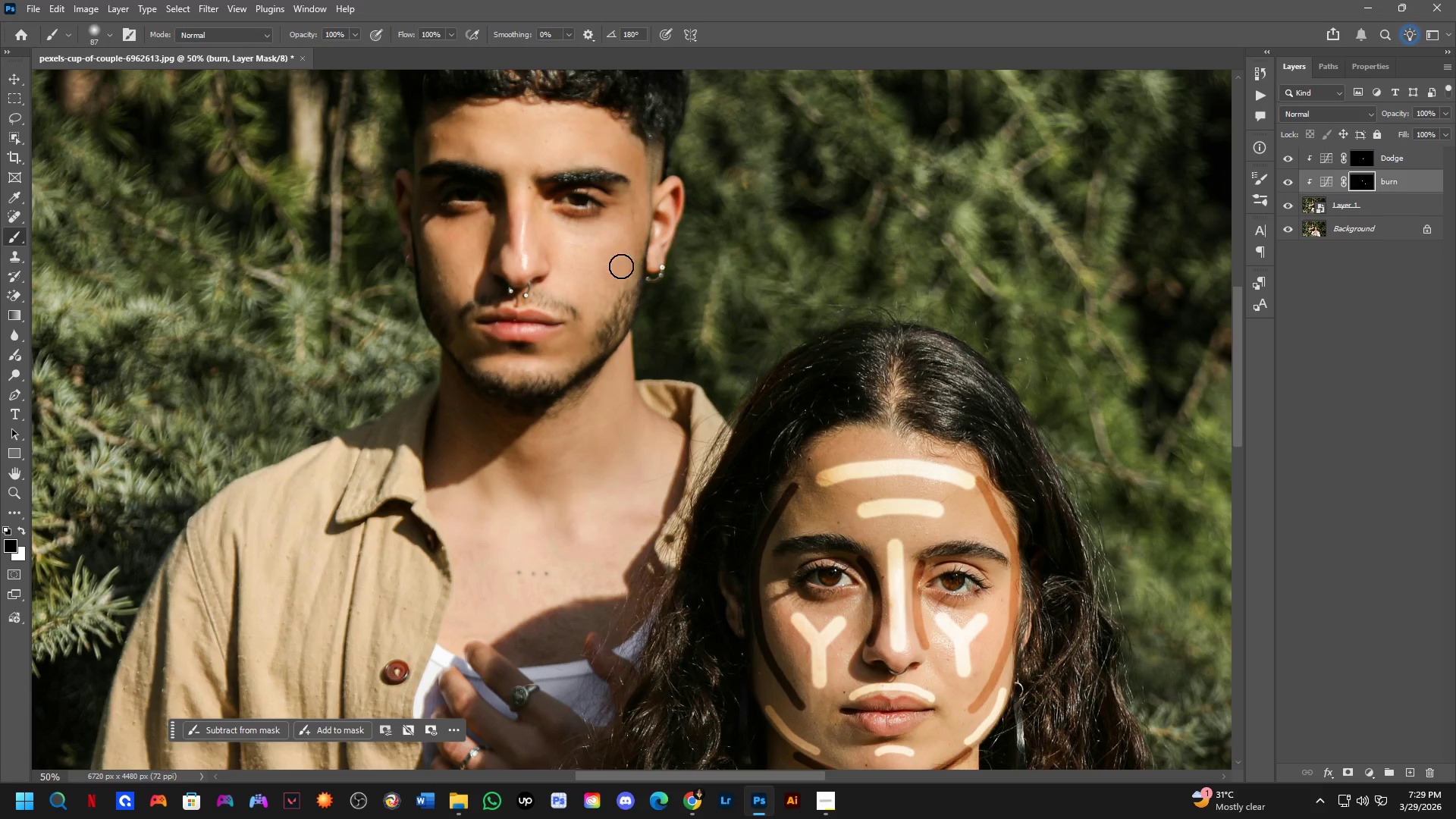 
key(Alt+AltLeft)
 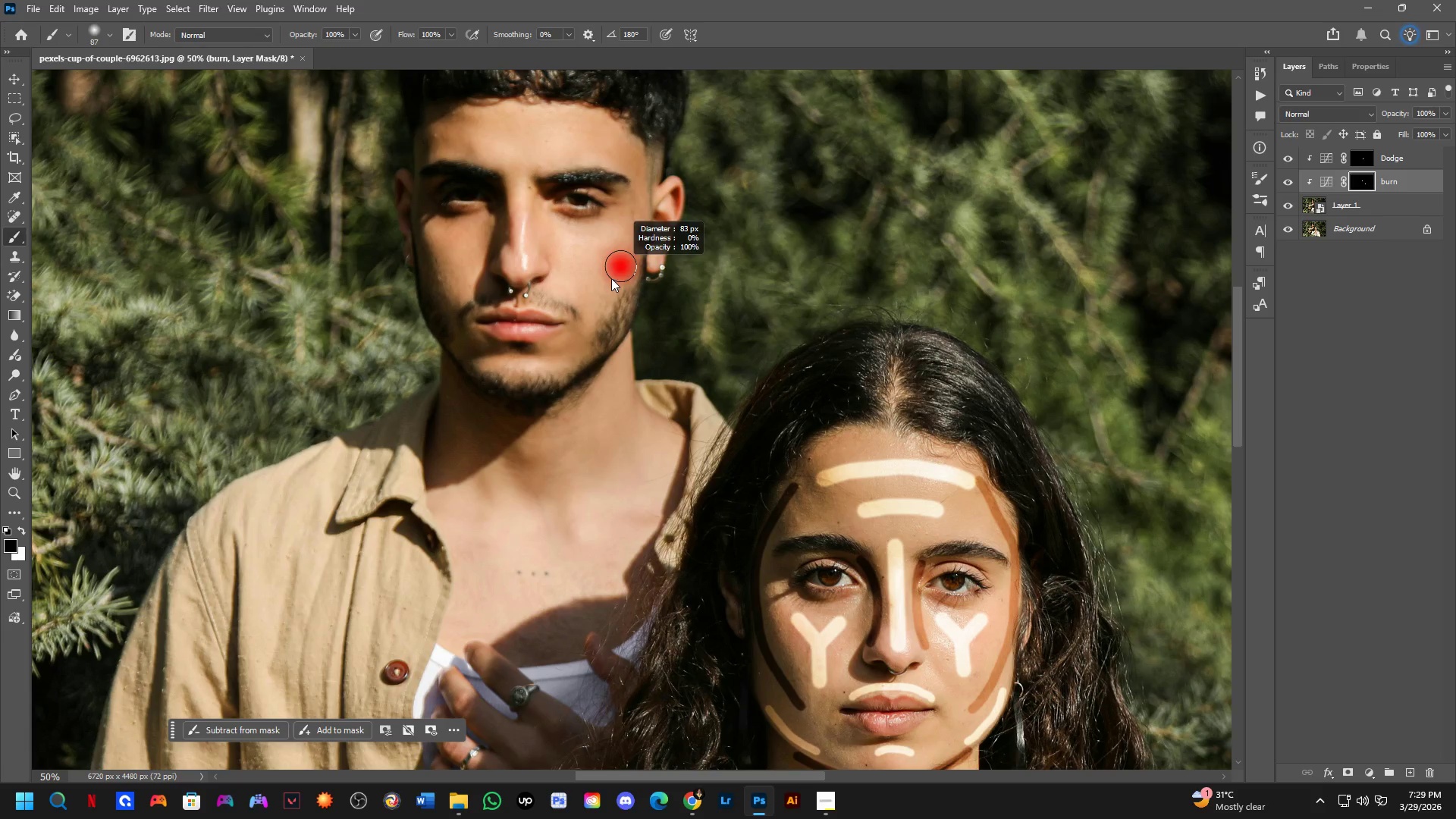 
key(X)
 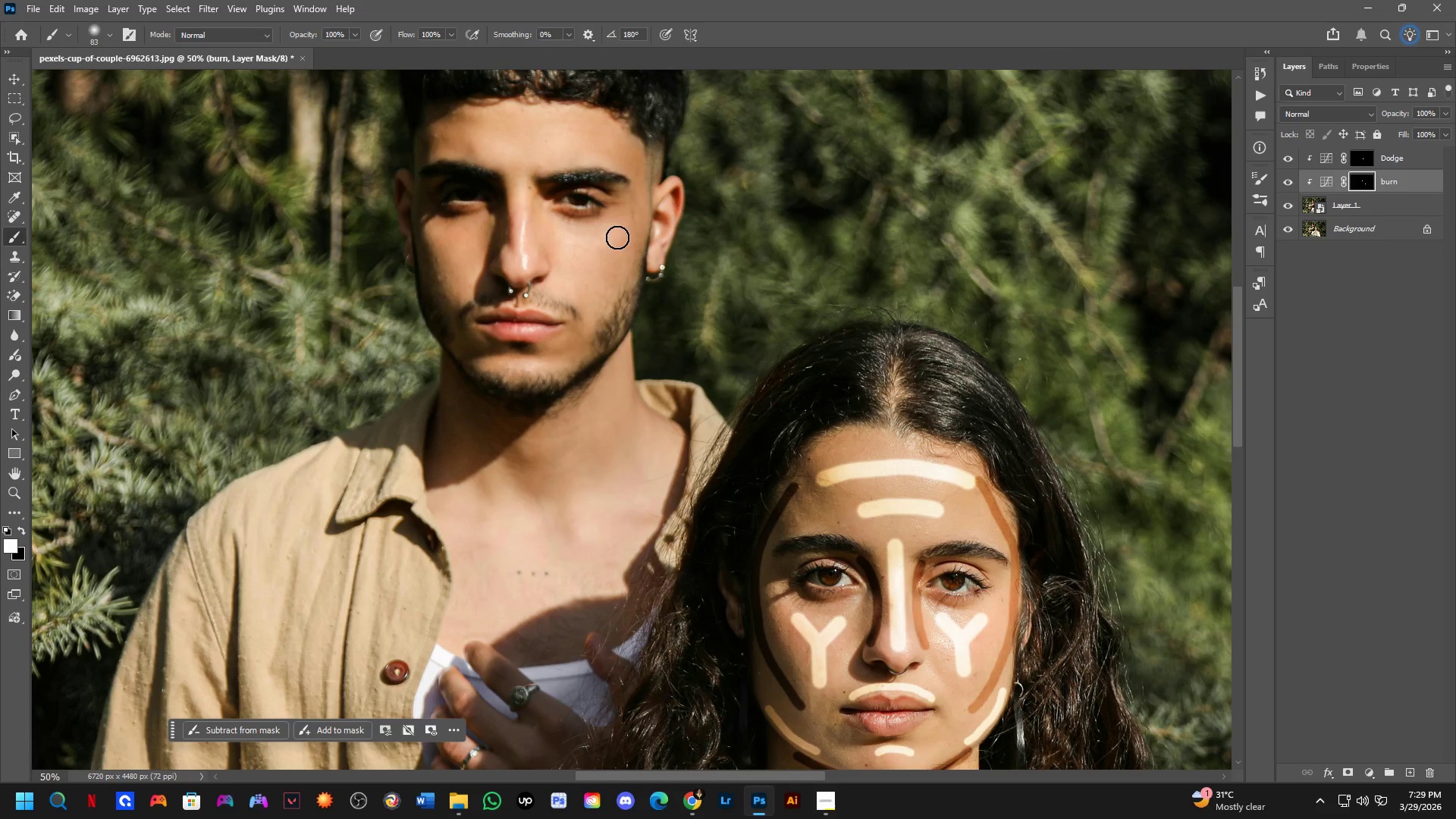 
left_click_drag(start_coordinate=[613, 252], to_coordinate=[603, 345])
 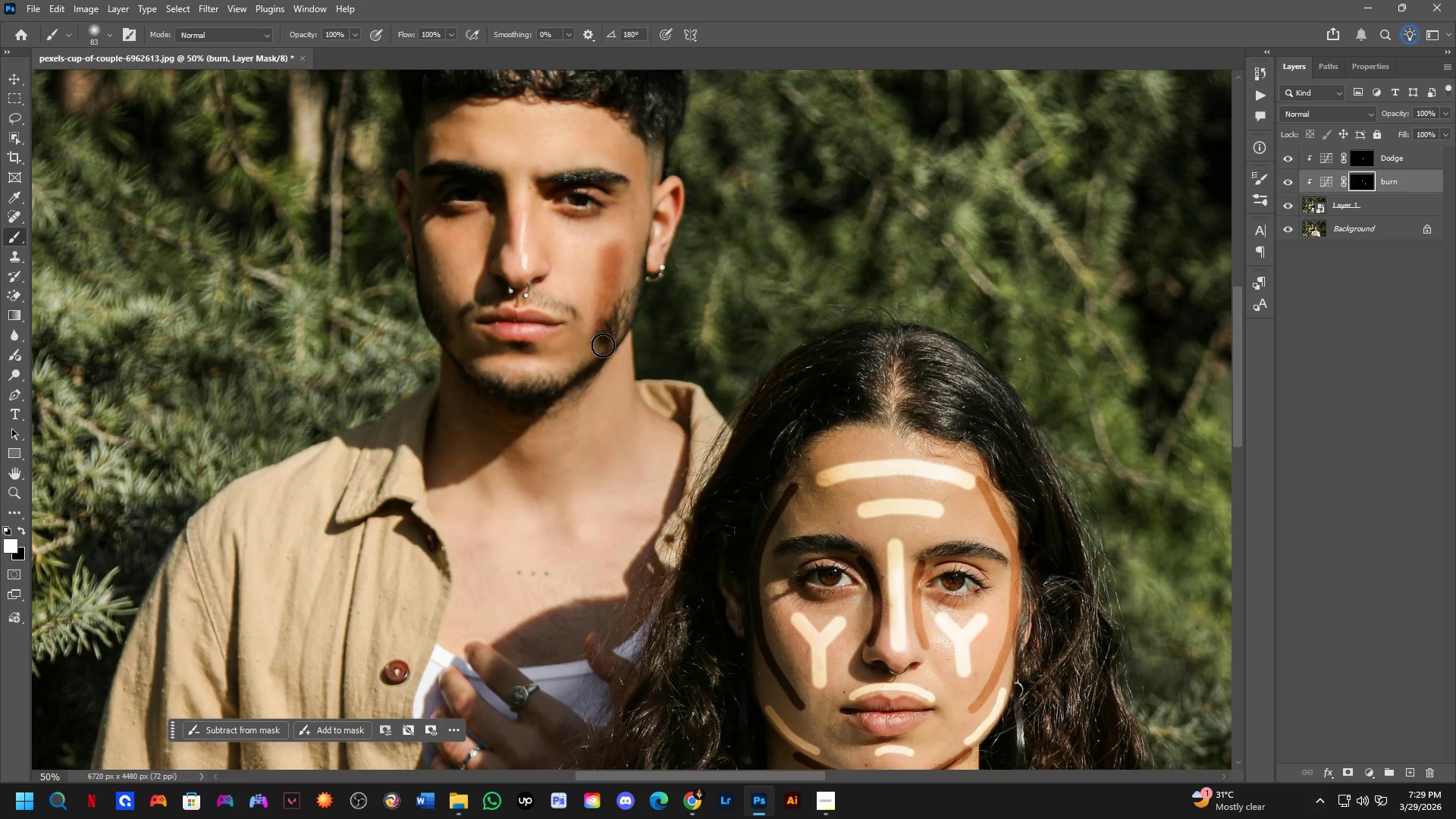 
key(Control+ControlLeft)
 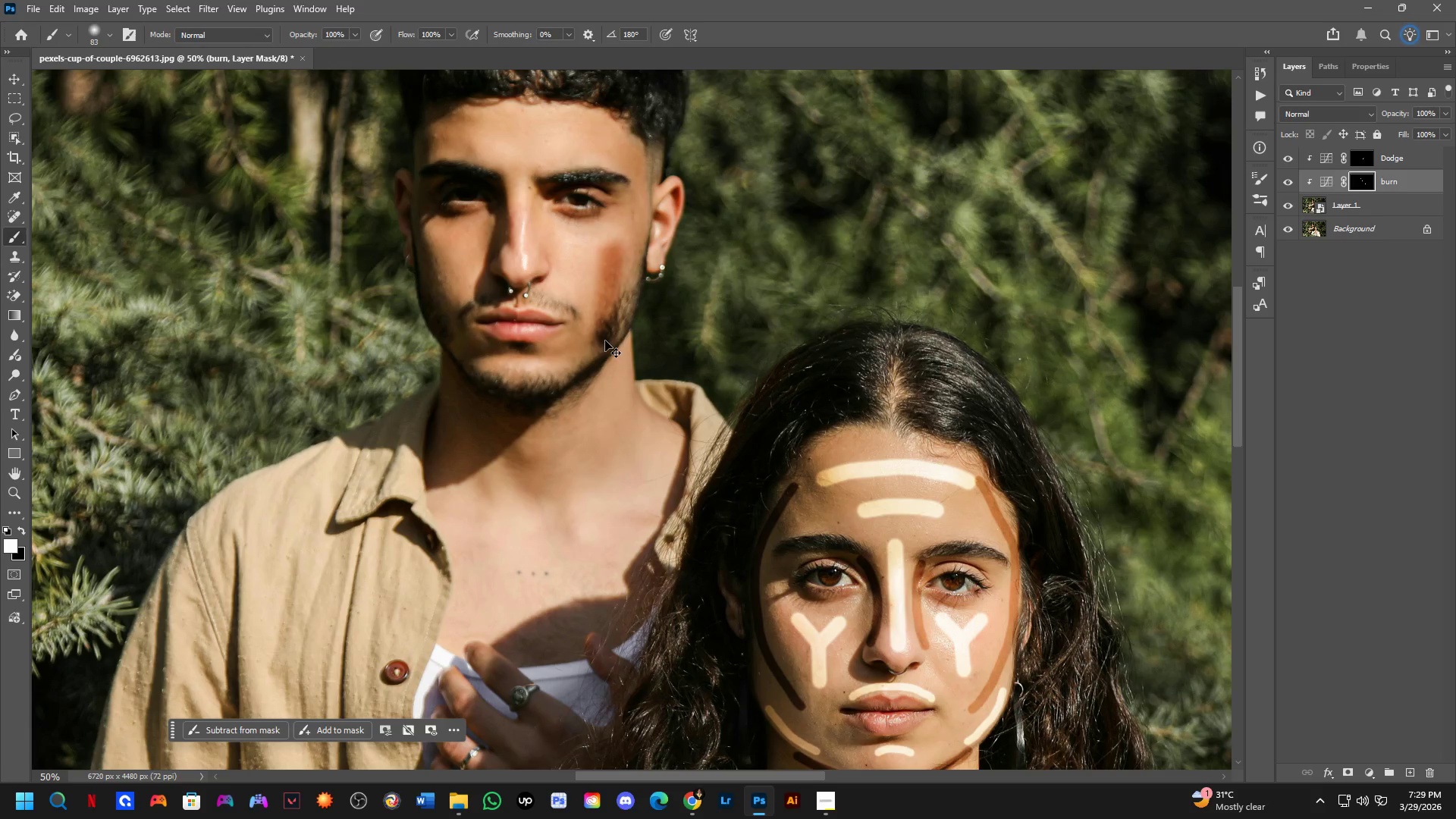 
key(Control+Z)
 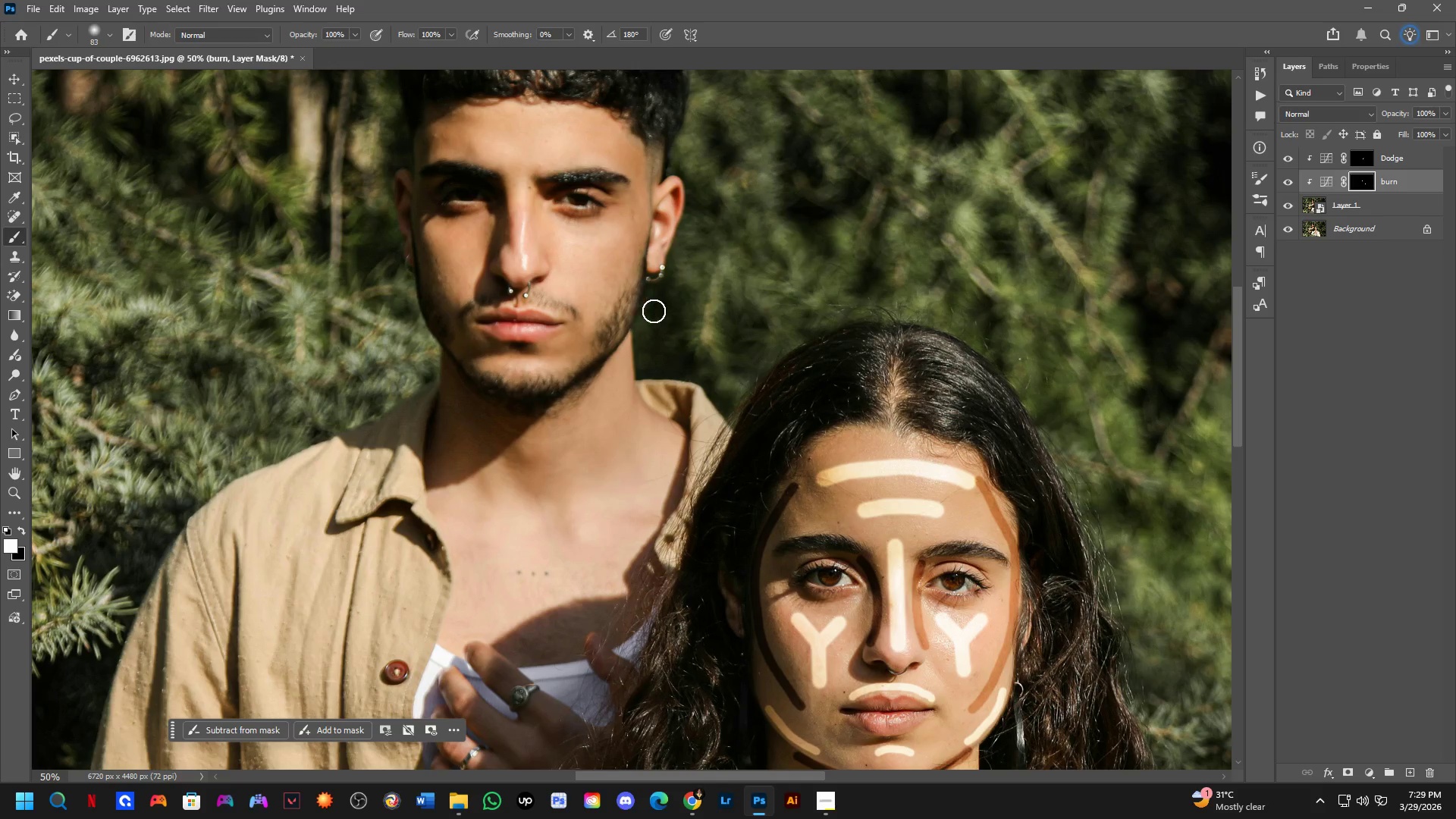 
hold_key(key=AltLeft, duration=0.98)
 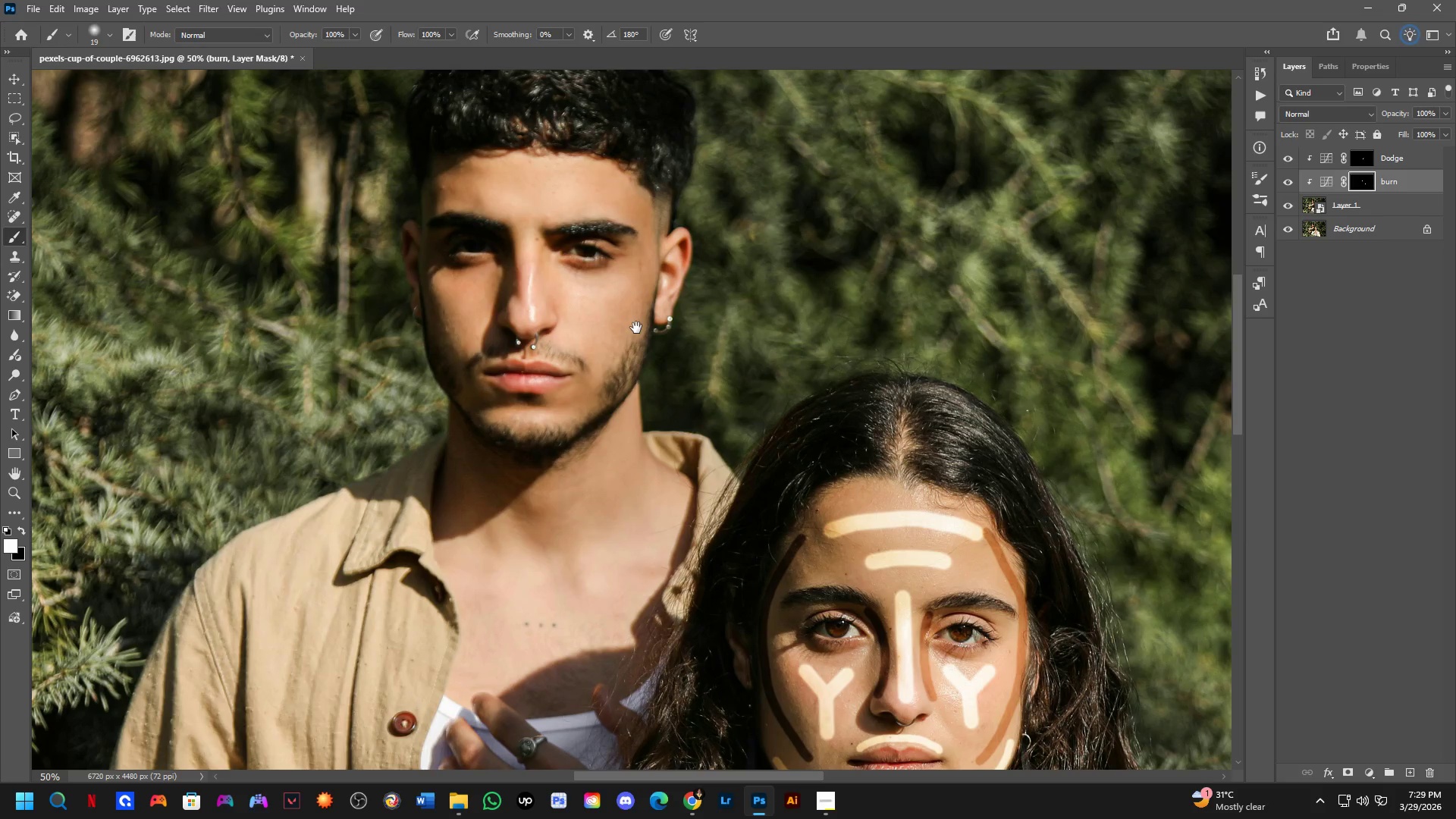 
hold_key(key=AltLeft, duration=1.94)
 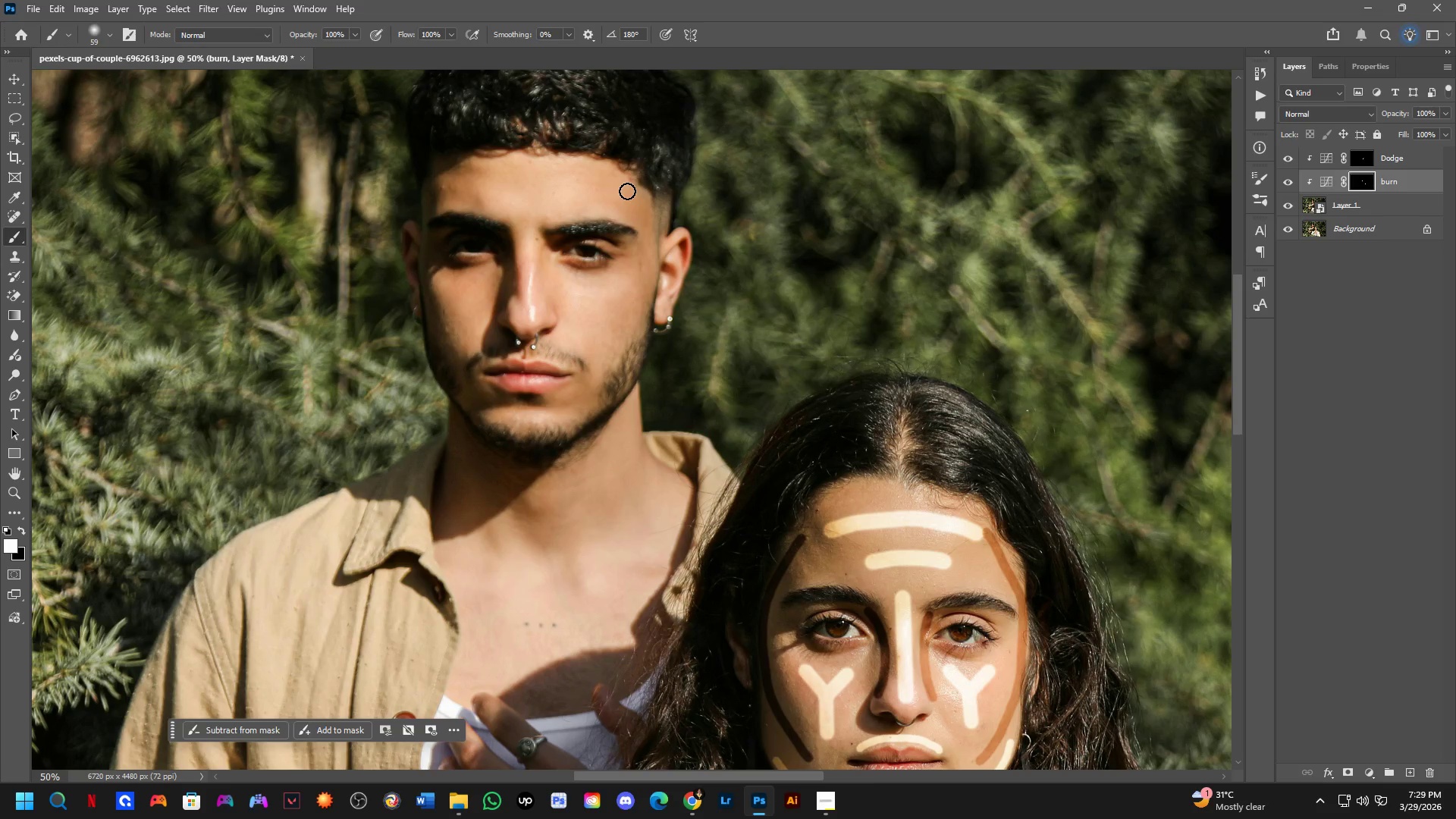 
hold_key(key=Space, duration=0.59)
 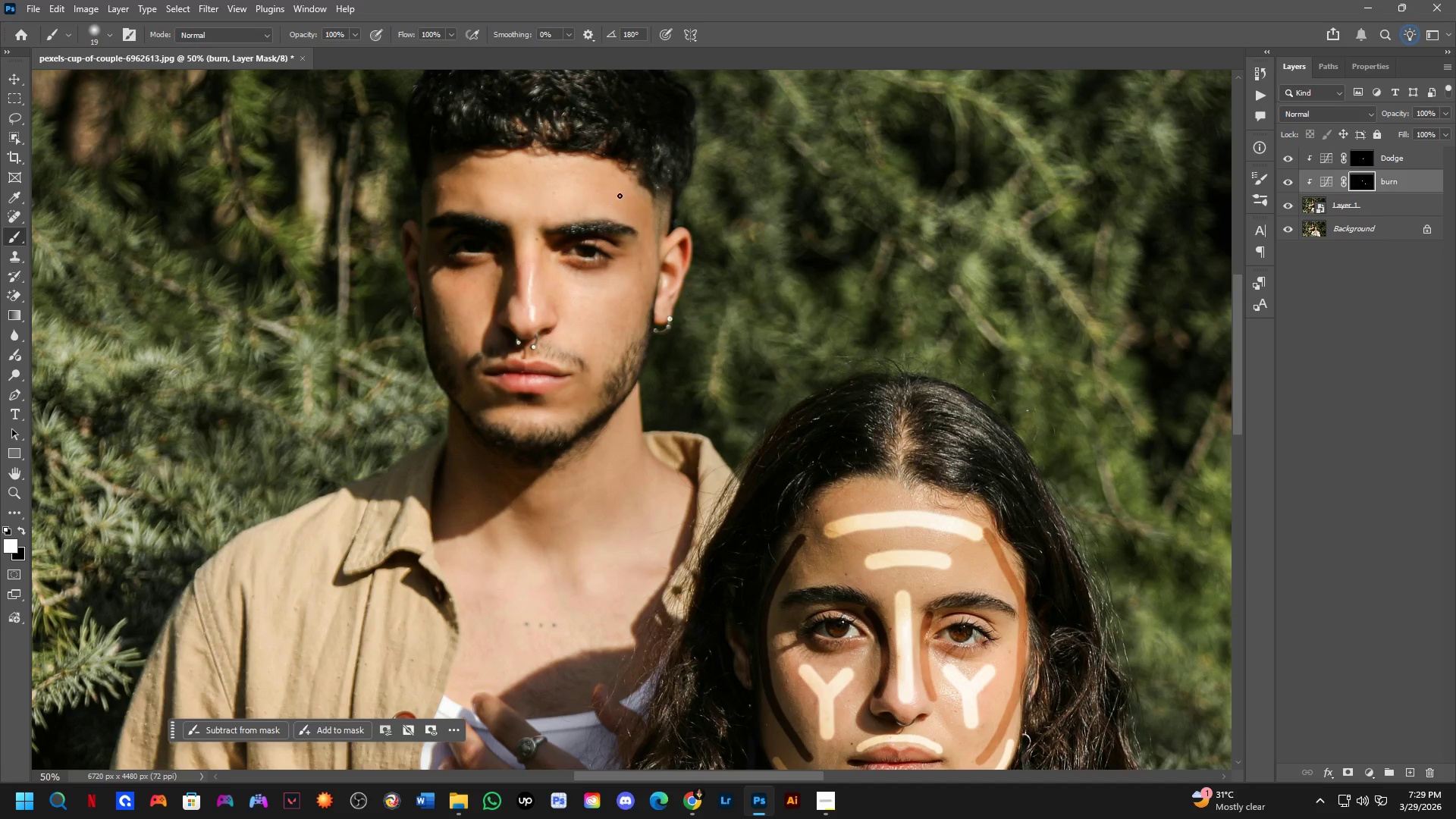 
left_click_drag(start_coordinate=[629, 276], to_coordinate=[636, 328])
 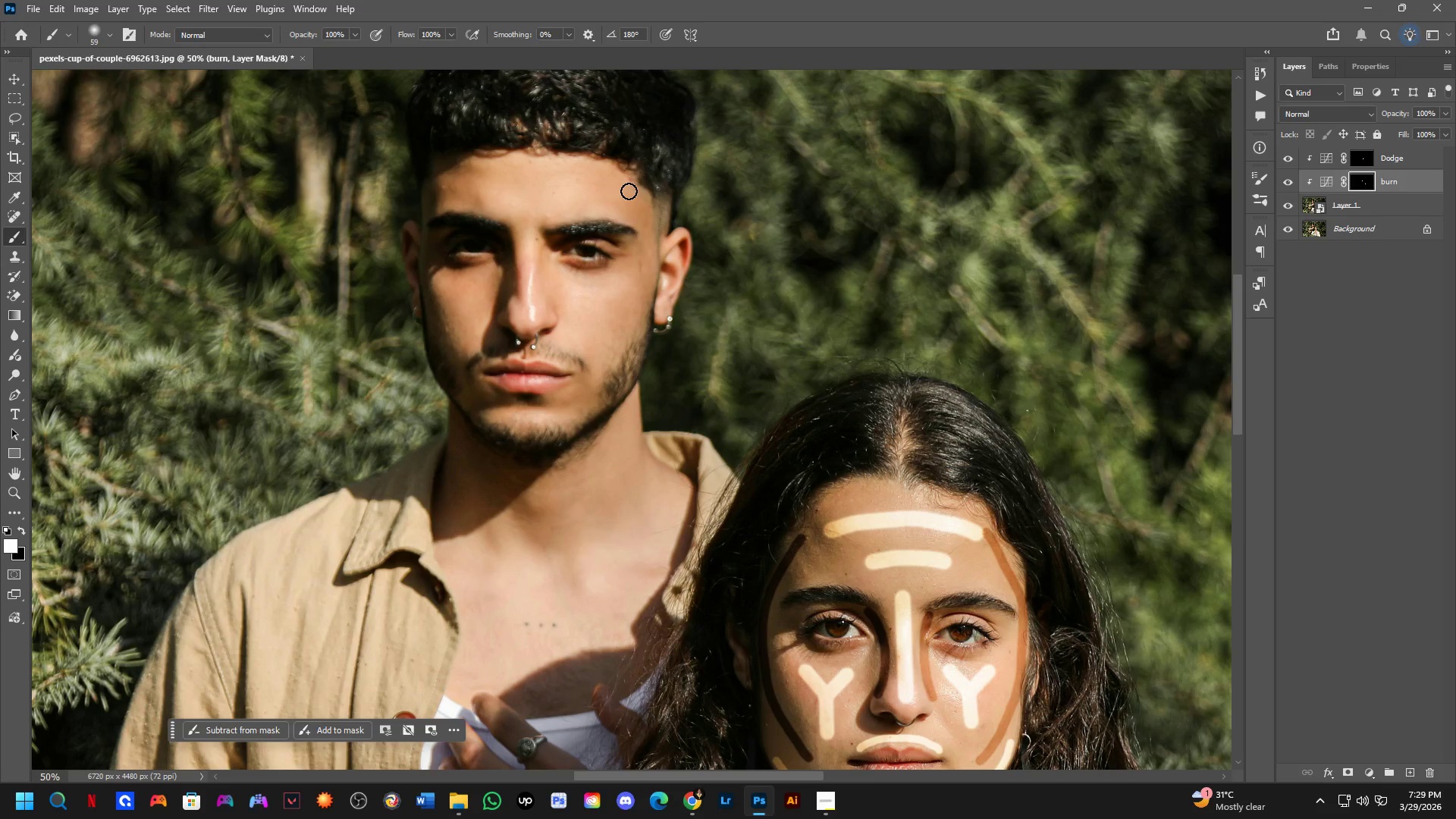 
left_click_drag(start_coordinate=[627, 191], to_coordinate=[638, 227])
 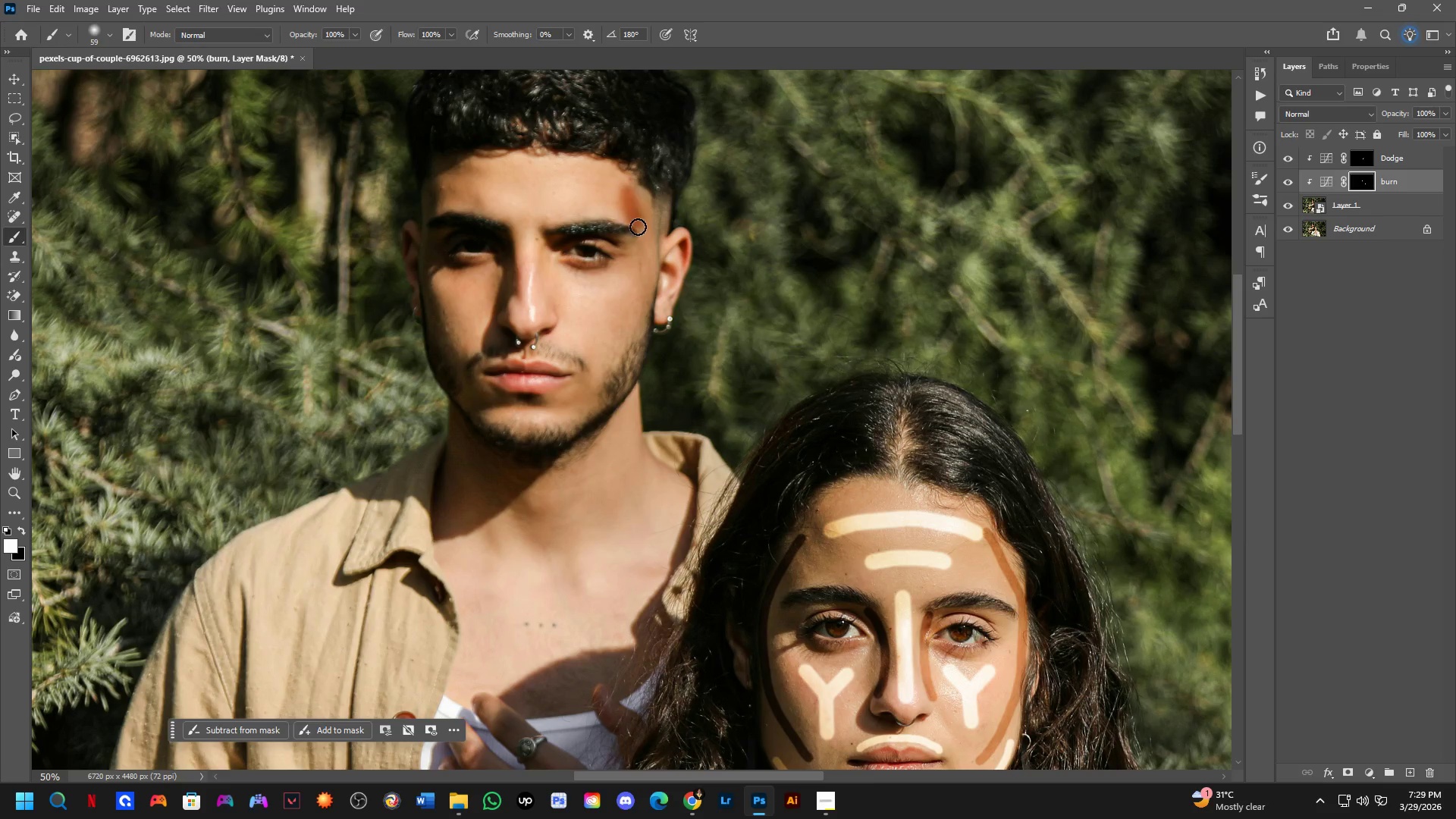 
key(Control+ControlLeft)
 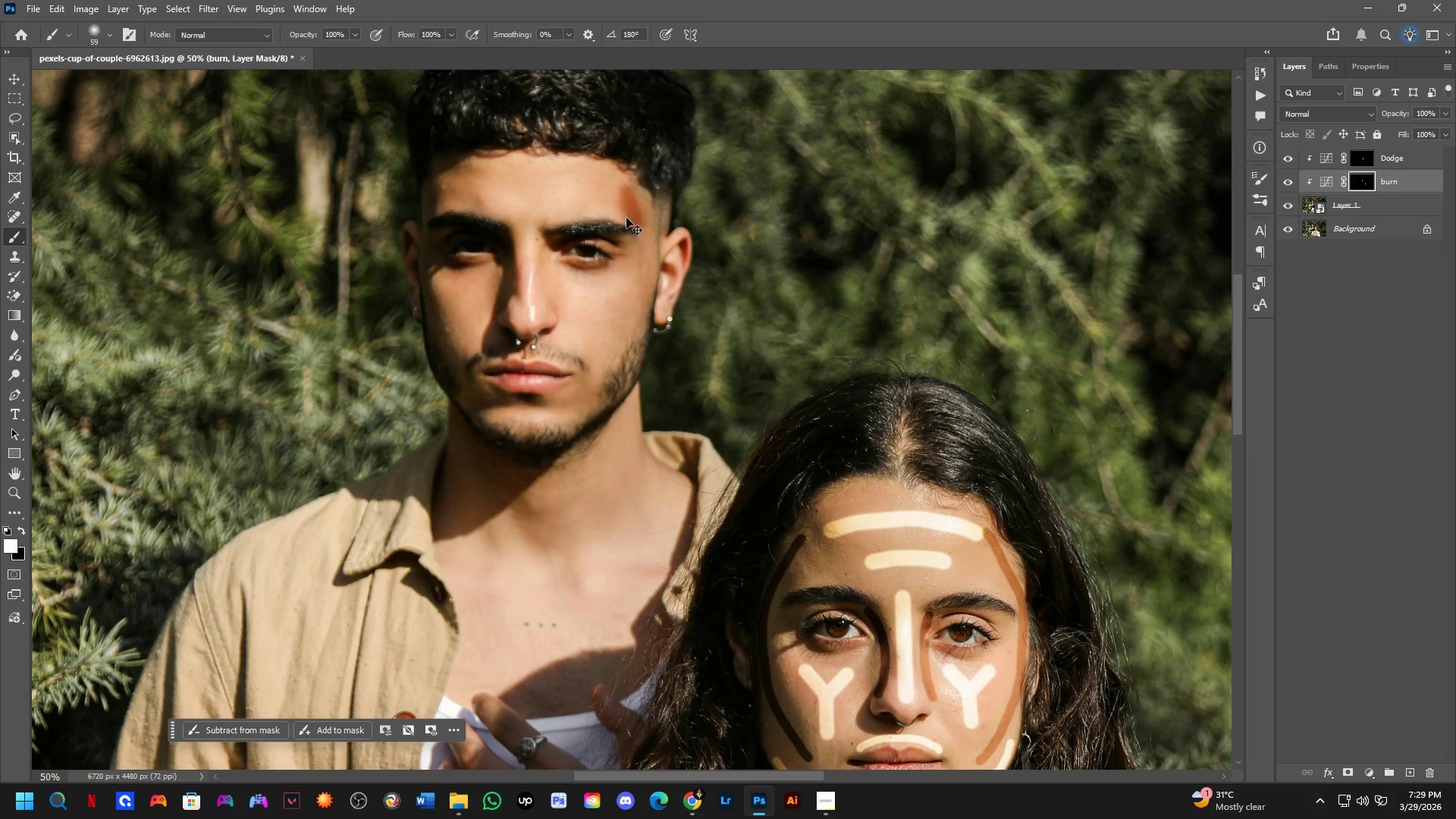 
key(Control+Z)
 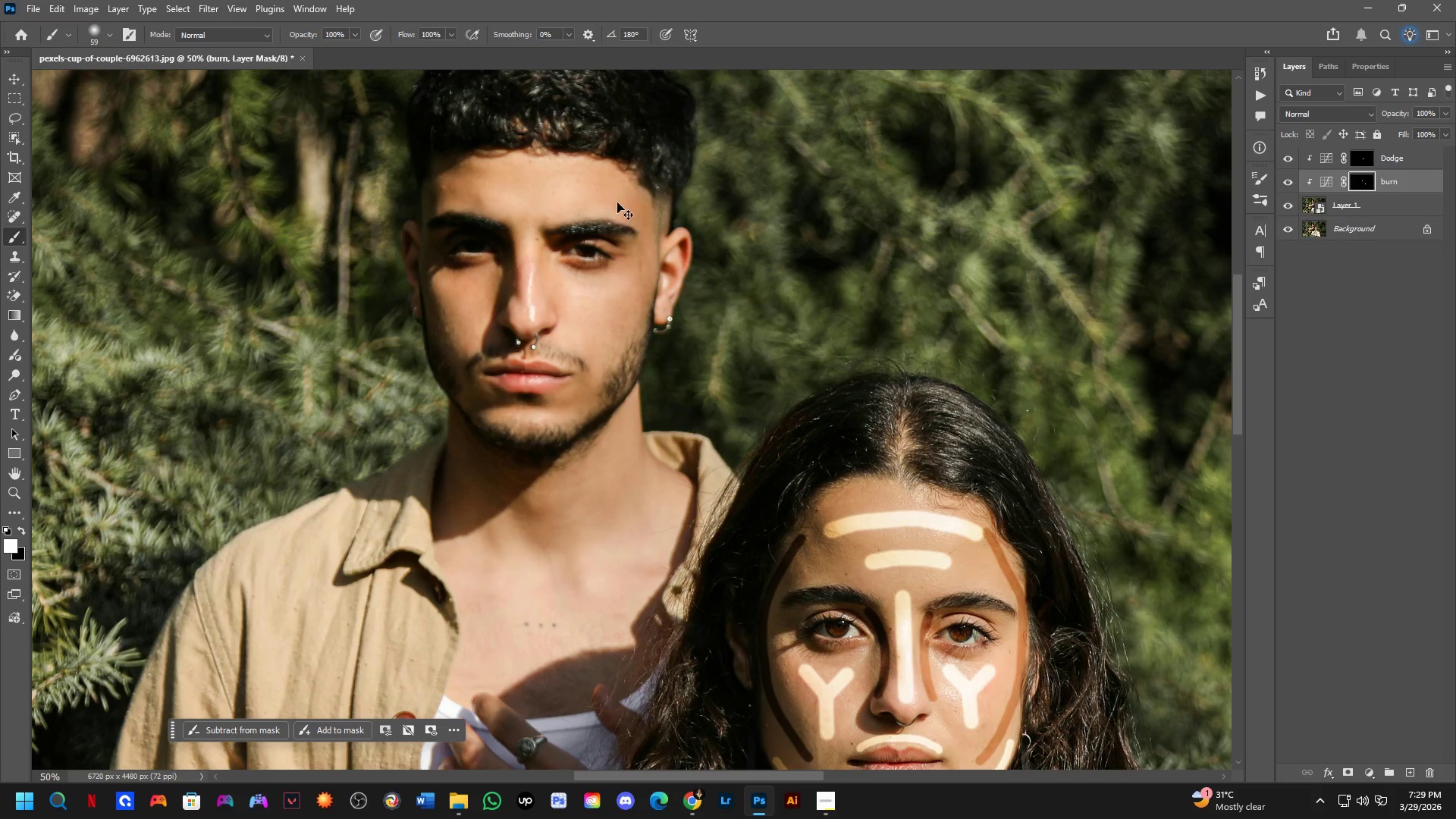 
hold_key(key=AltLeft, duration=0.83)
 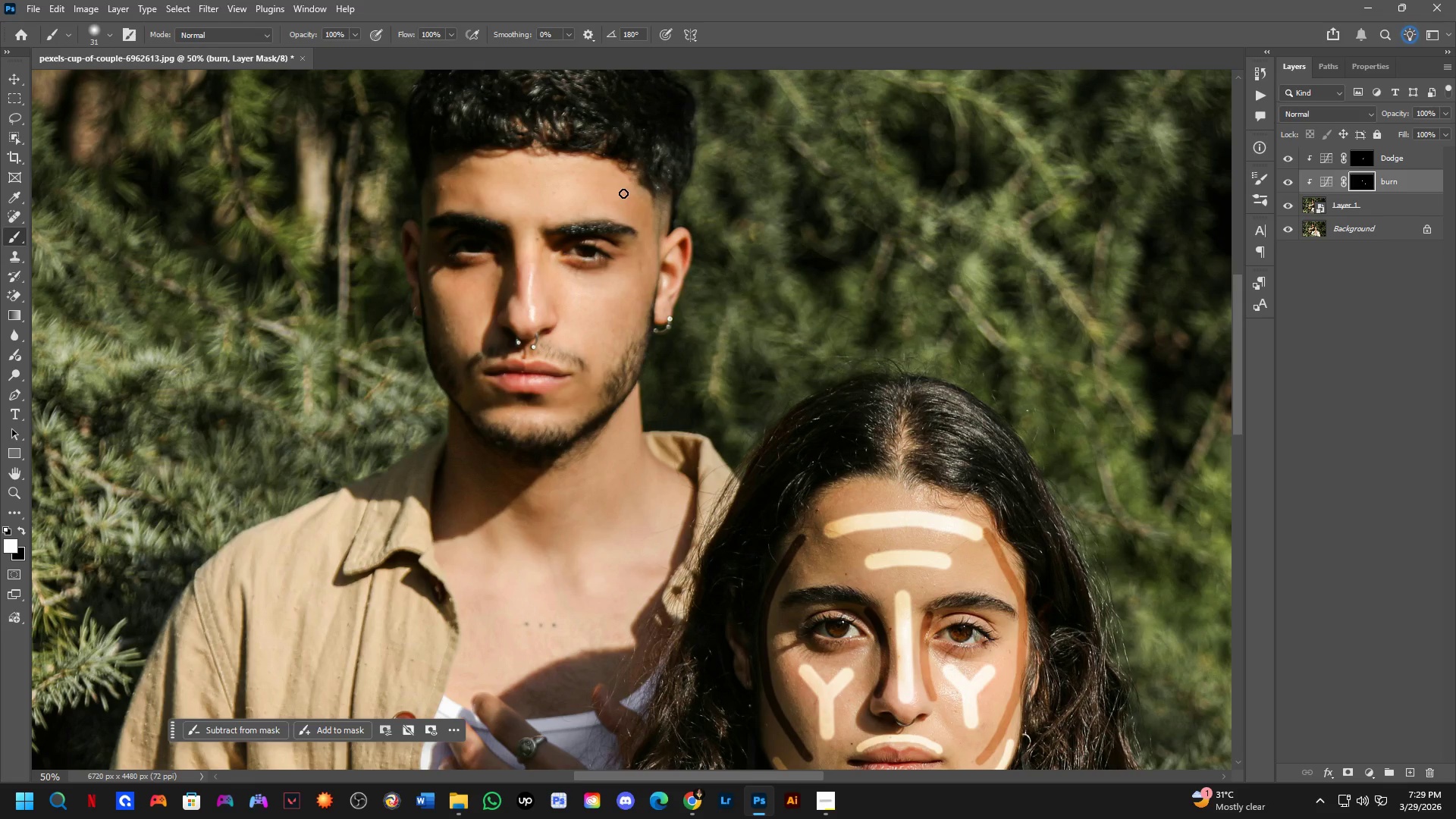 
left_click_drag(start_coordinate=[623, 193], to_coordinate=[595, 381])
 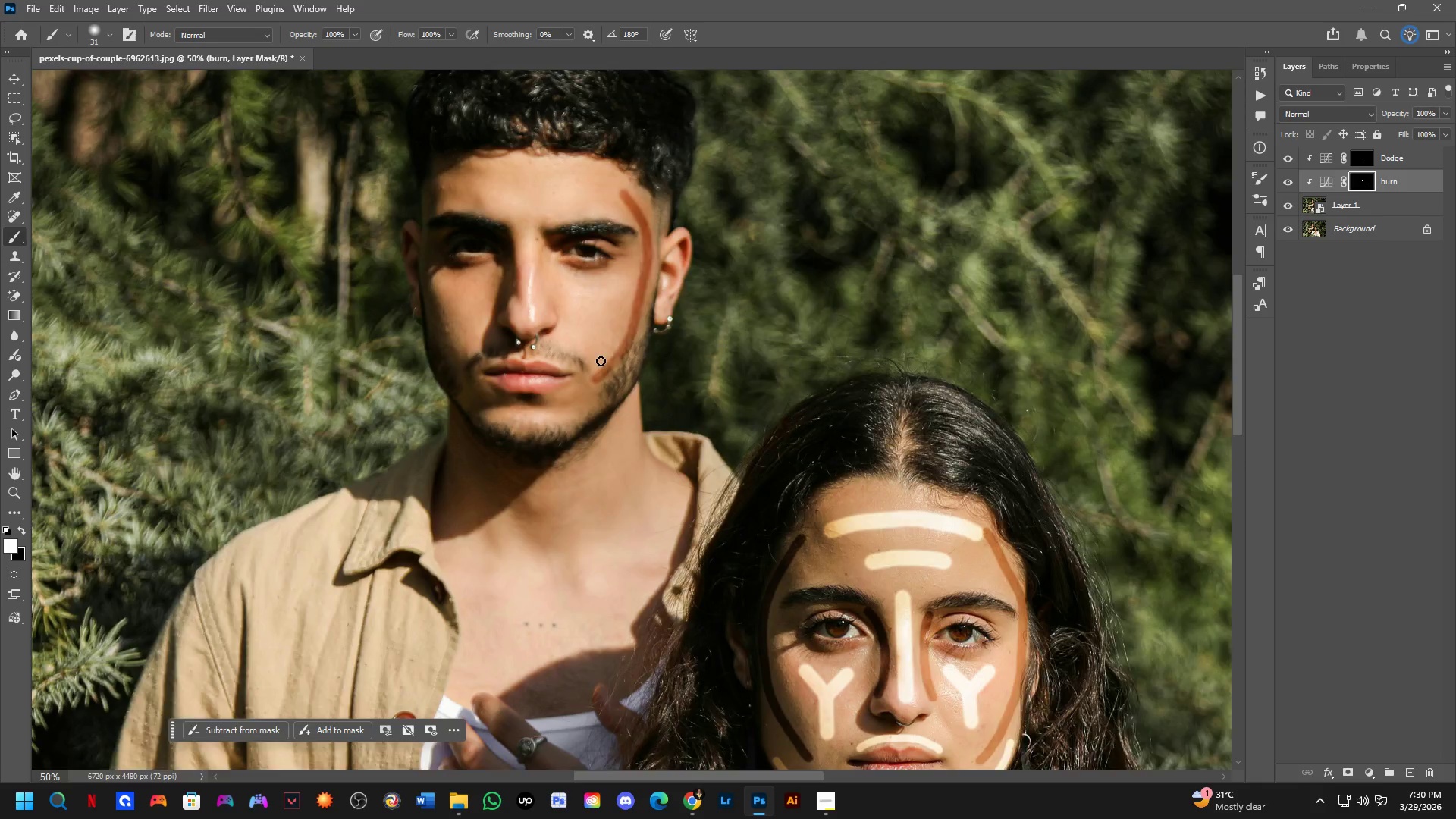 
hold_key(key=Space, duration=0.58)
 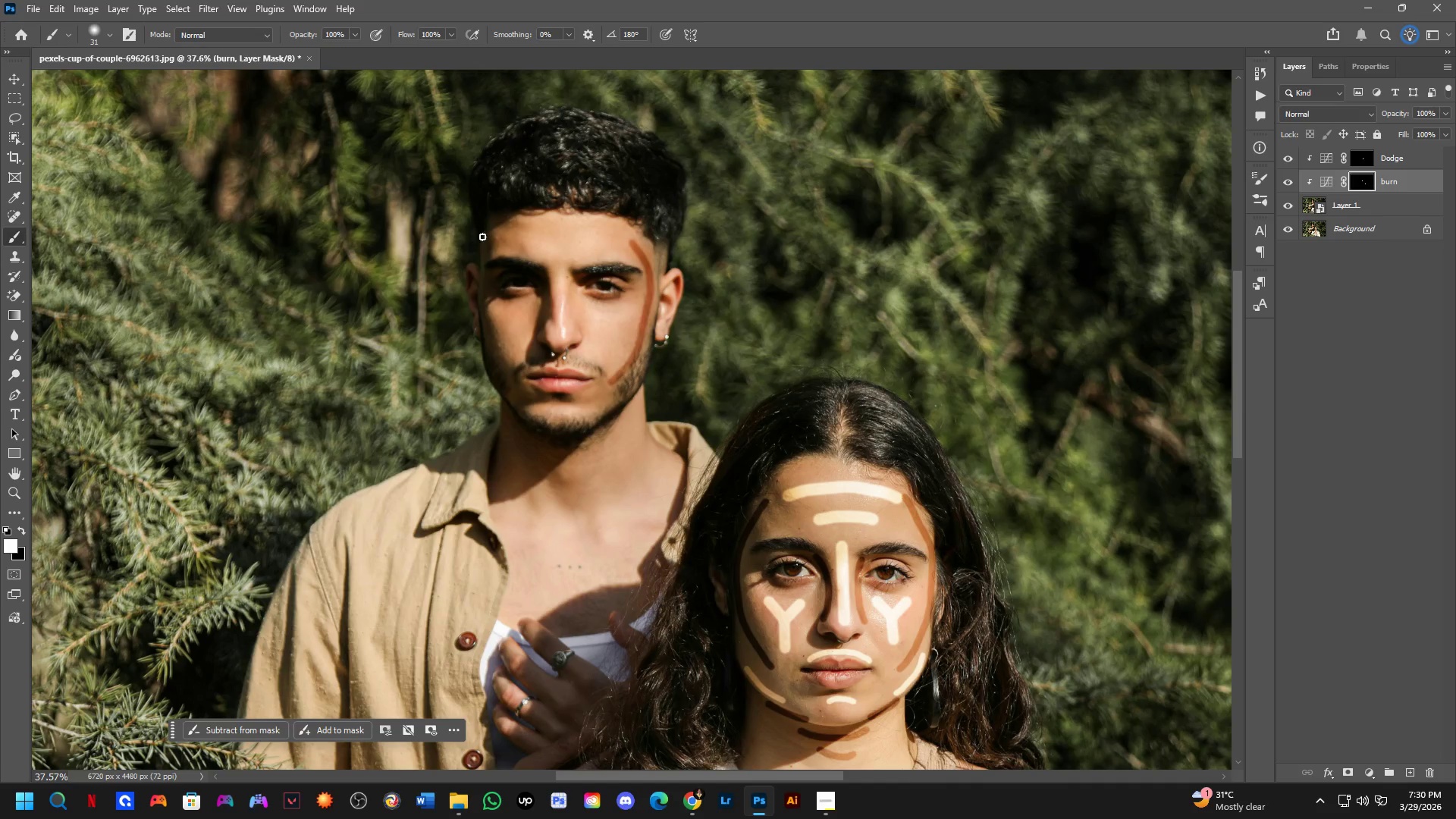 
left_click_drag(start_coordinate=[623, 401], to_coordinate=[637, 409])
 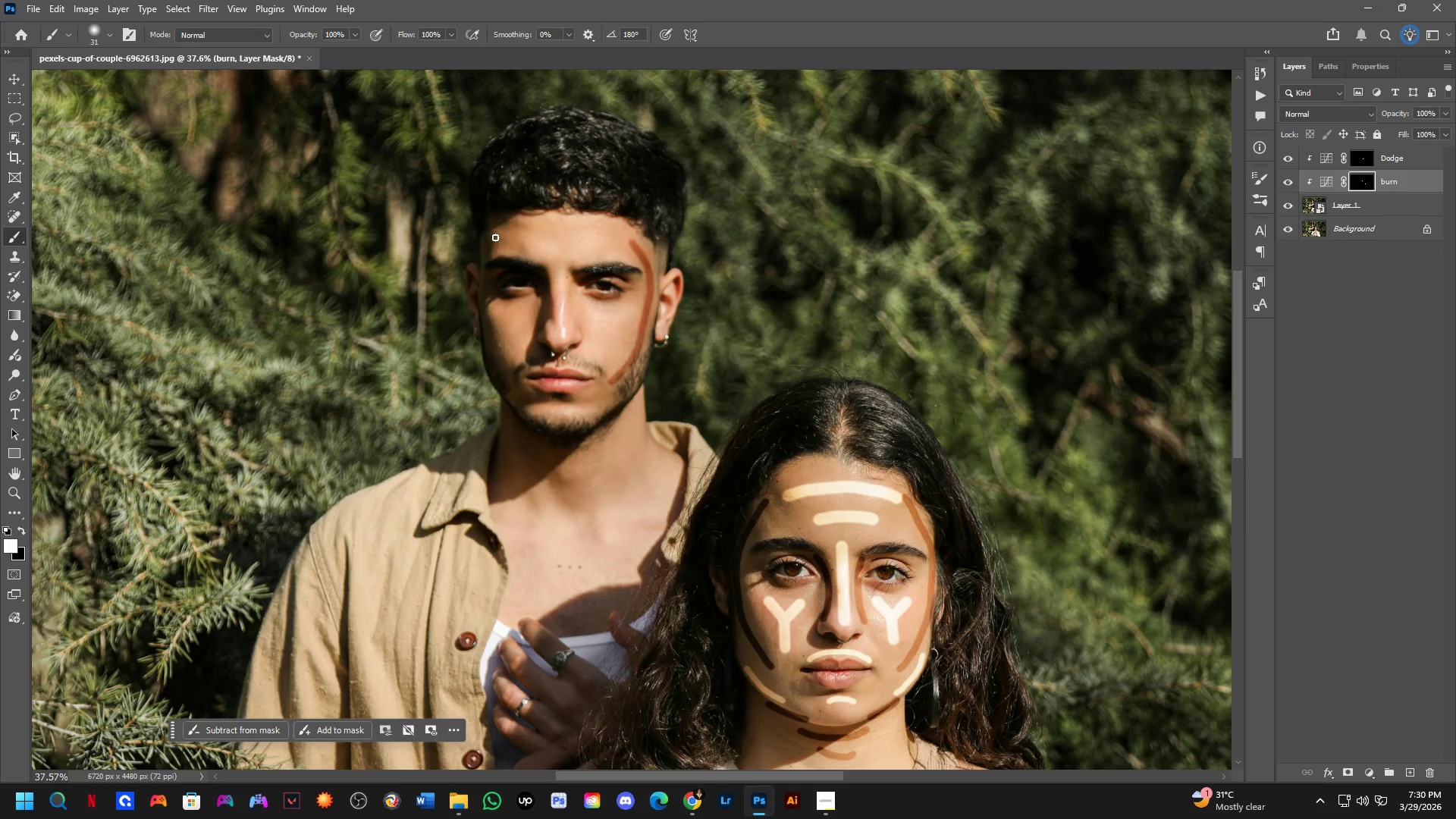 
scroll: coordinate [601, 361], scroll_direction: down, amount: 3.0
 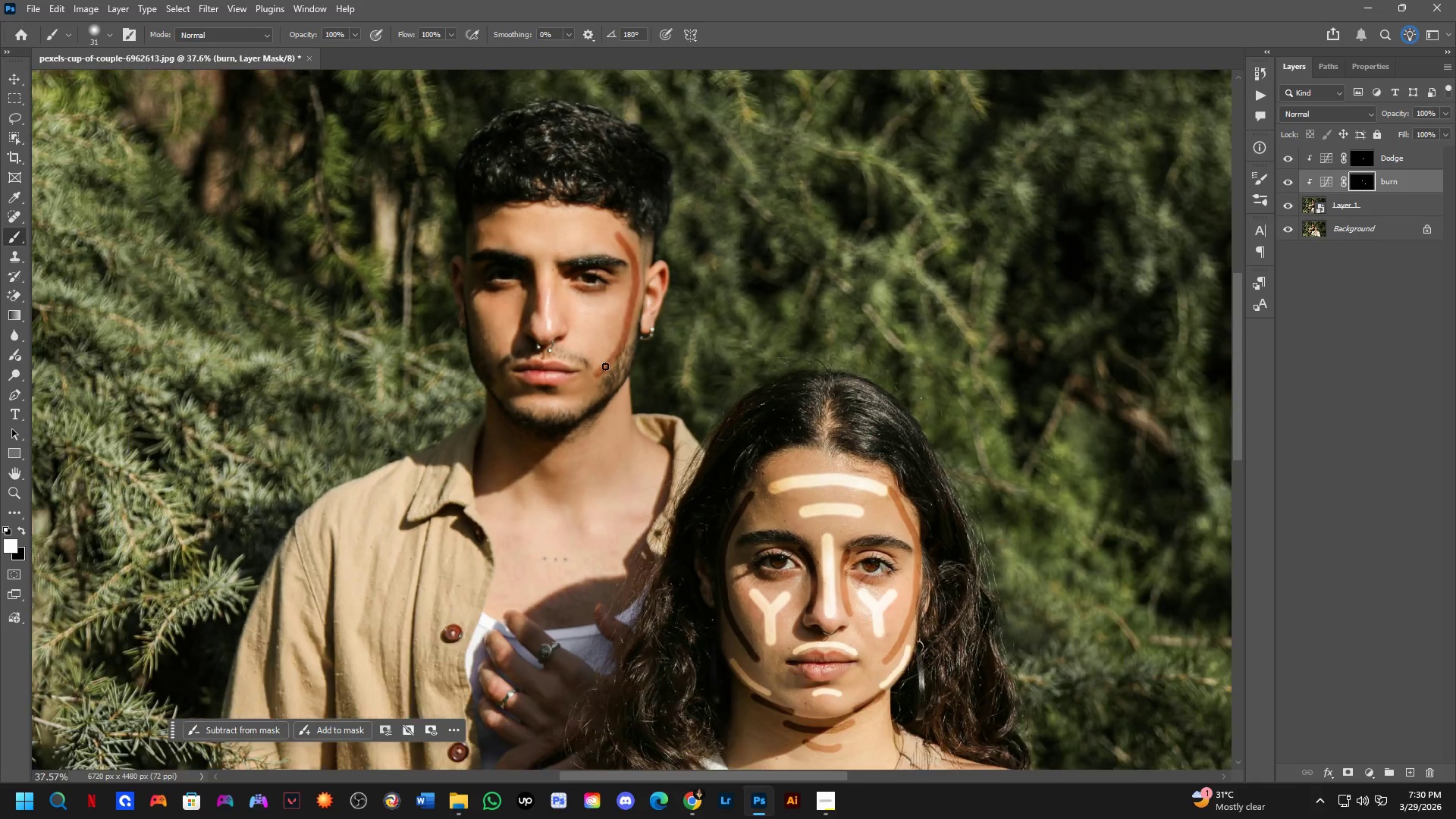 
left_click_drag(start_coordinate=[500, 240], to_coordinate=[513, 369])
 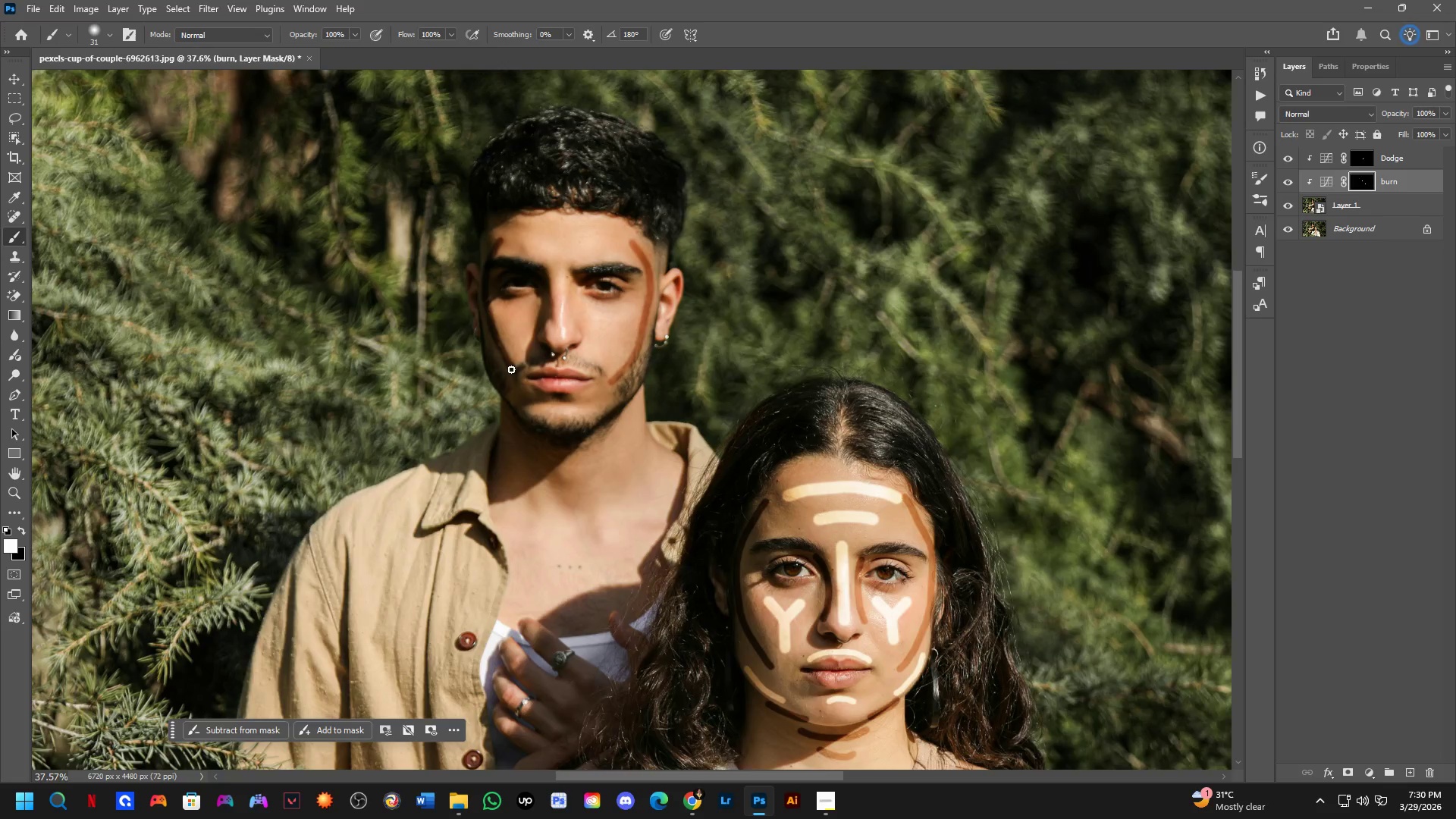 
key(Control+ControlLeft)
 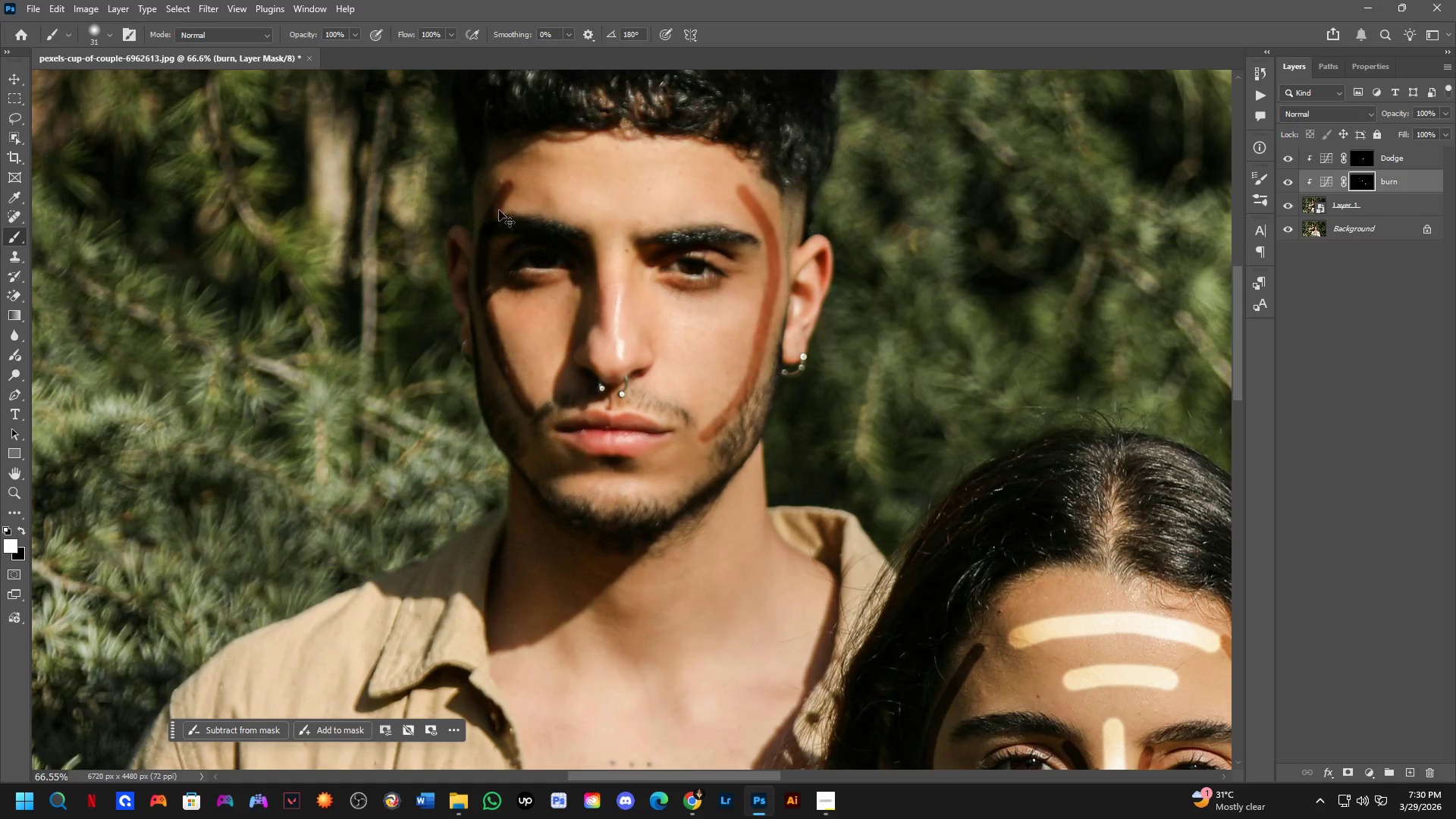 
key(Control+Z)
 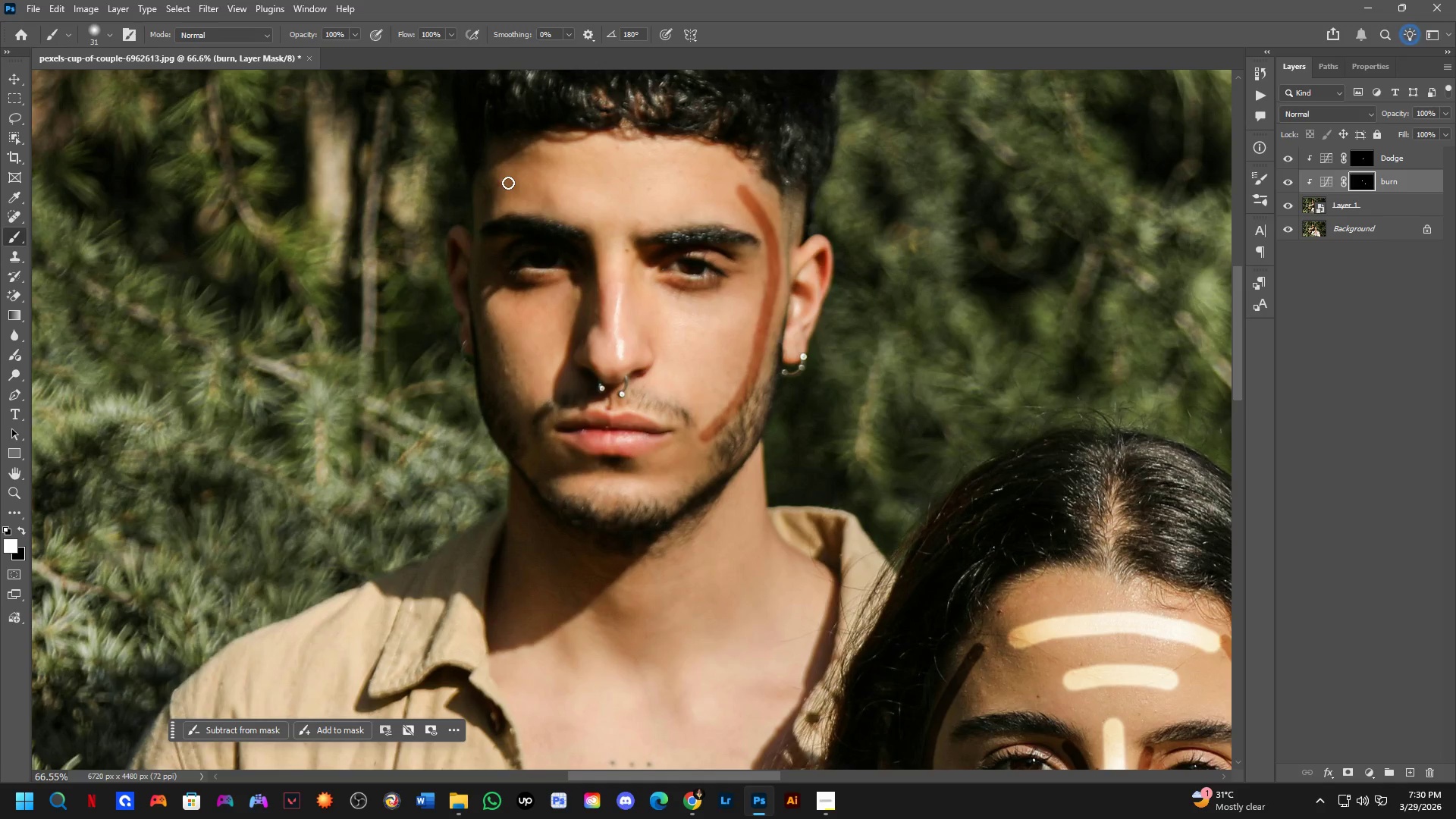 
scroll: coordinate [485, 299], scroll_direction: up, amount: 6.0
 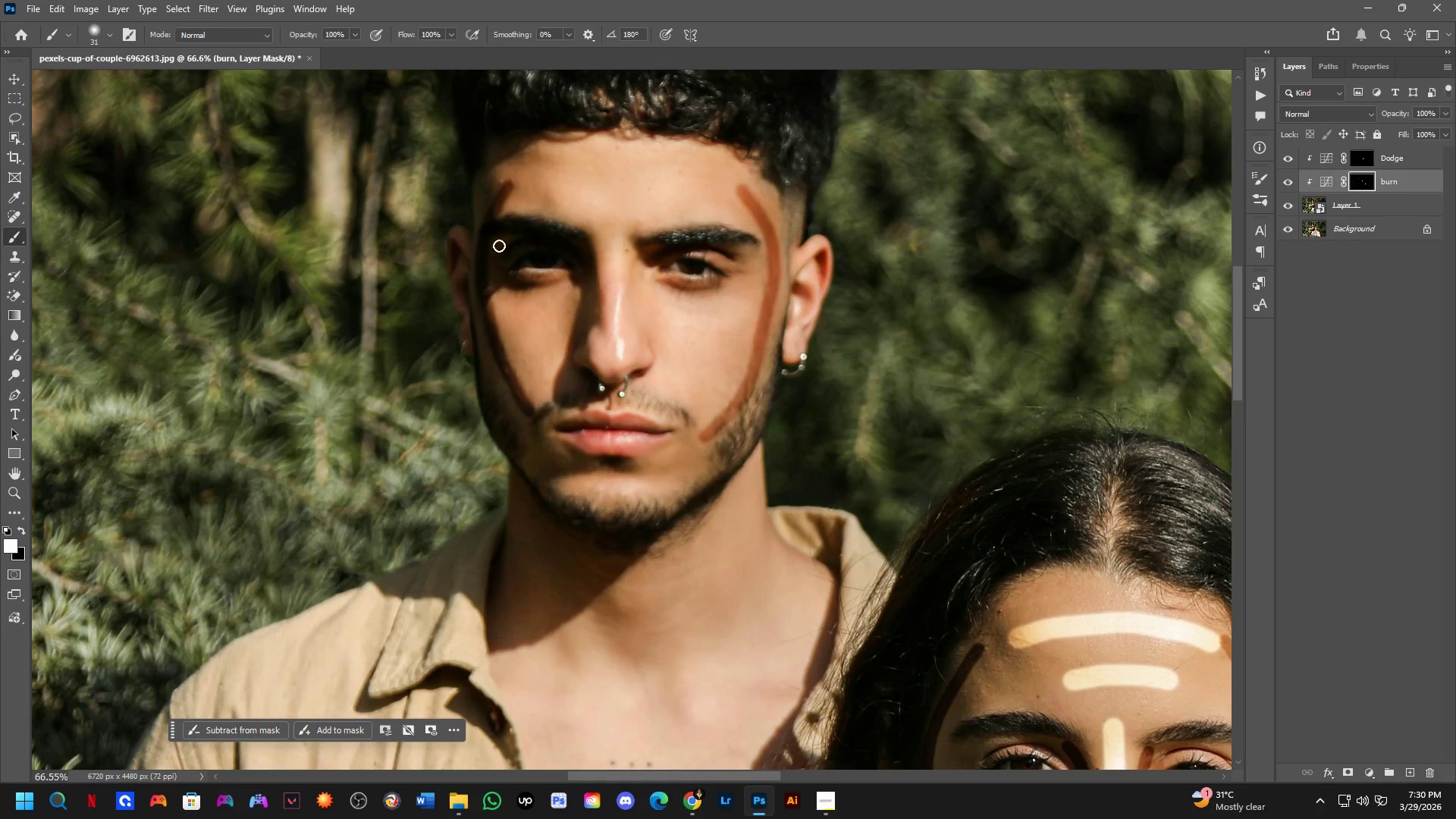 
left_click_drag(start_coordinate=[508, 183], to_coordinate=[547, 453])
 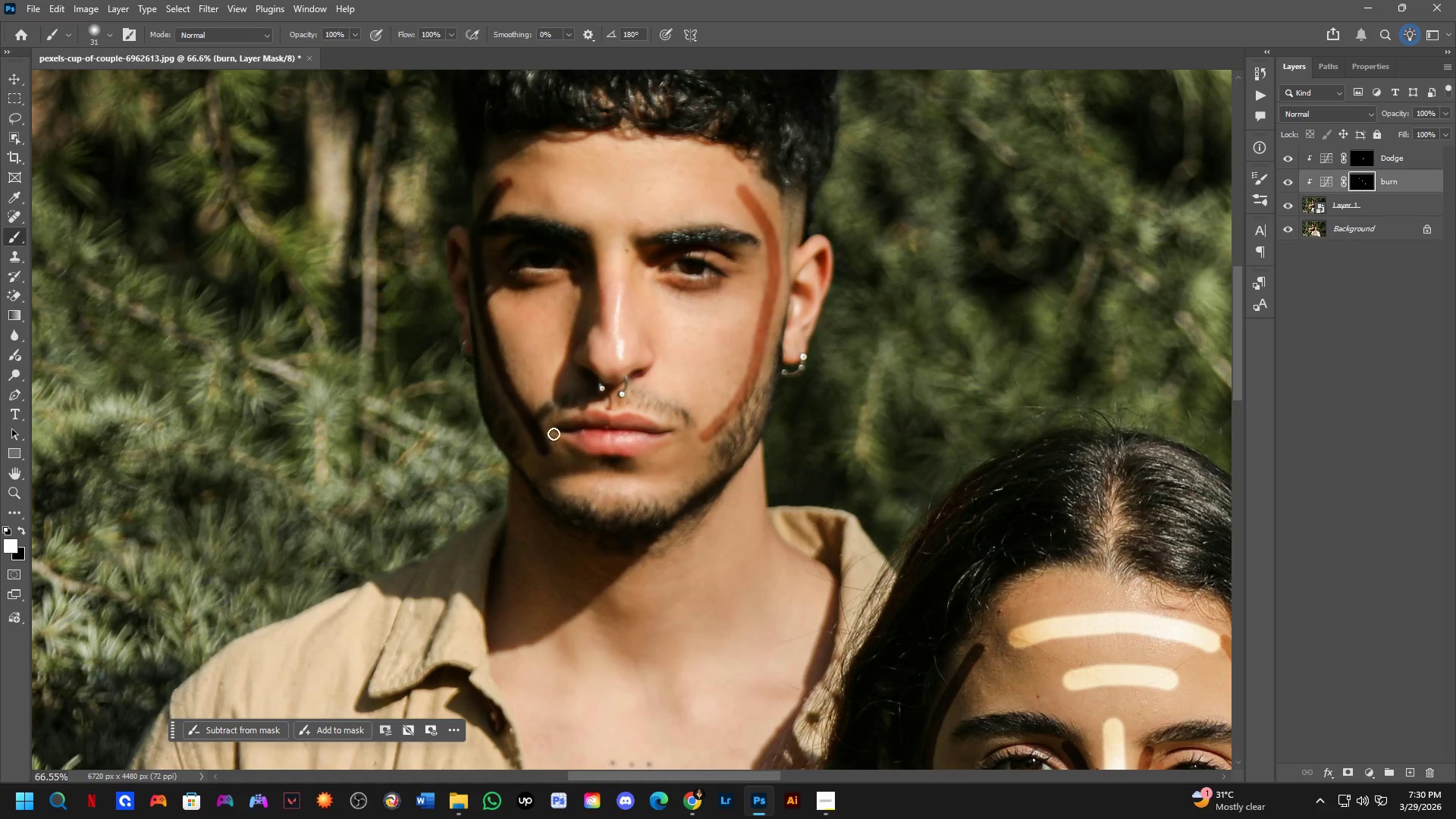 
hold_key(key=Space, duration=0.67)
 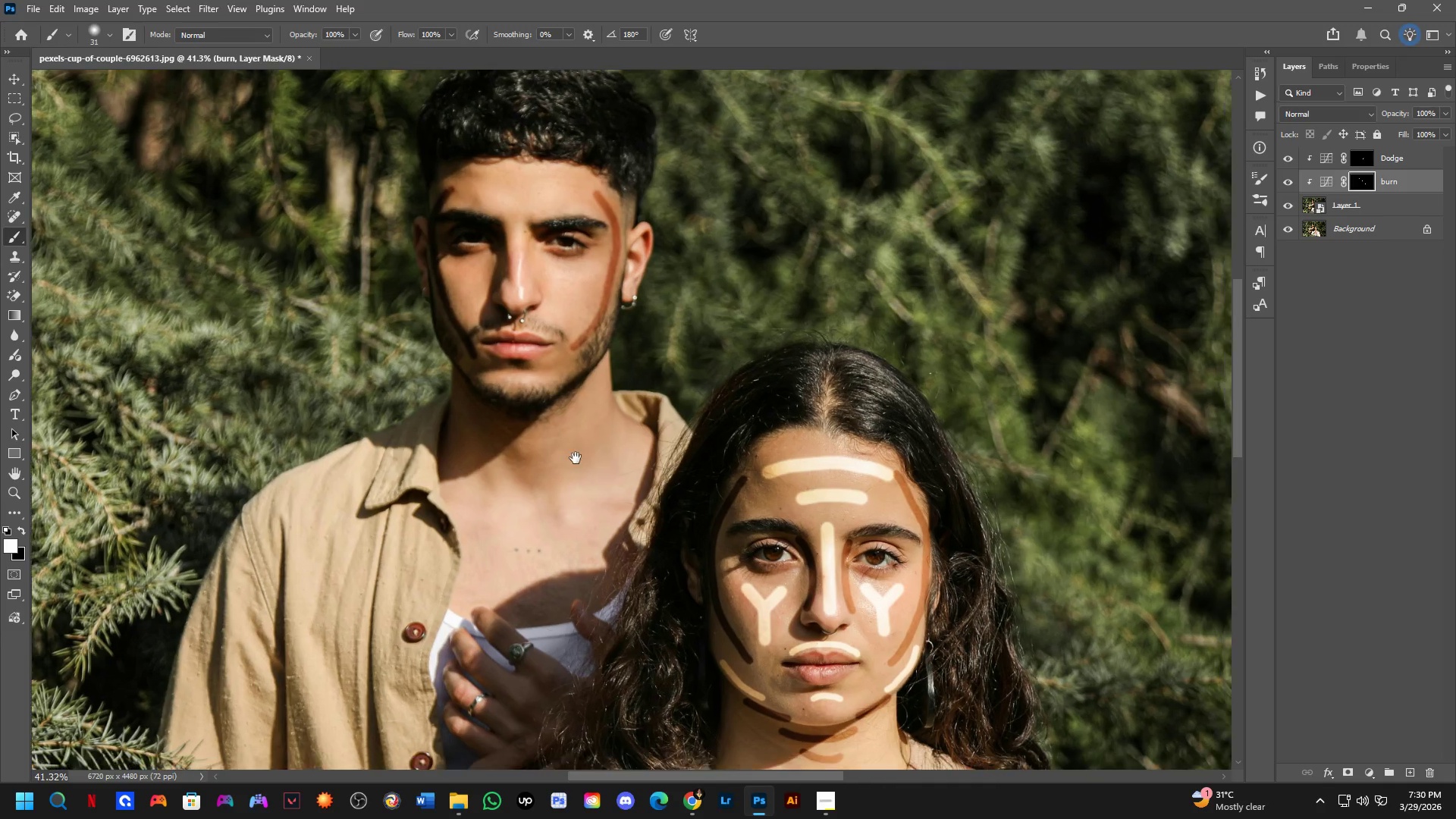 
left_click_drag(start_coordinate=[660, 438], to_coordinate=[621, 400])
 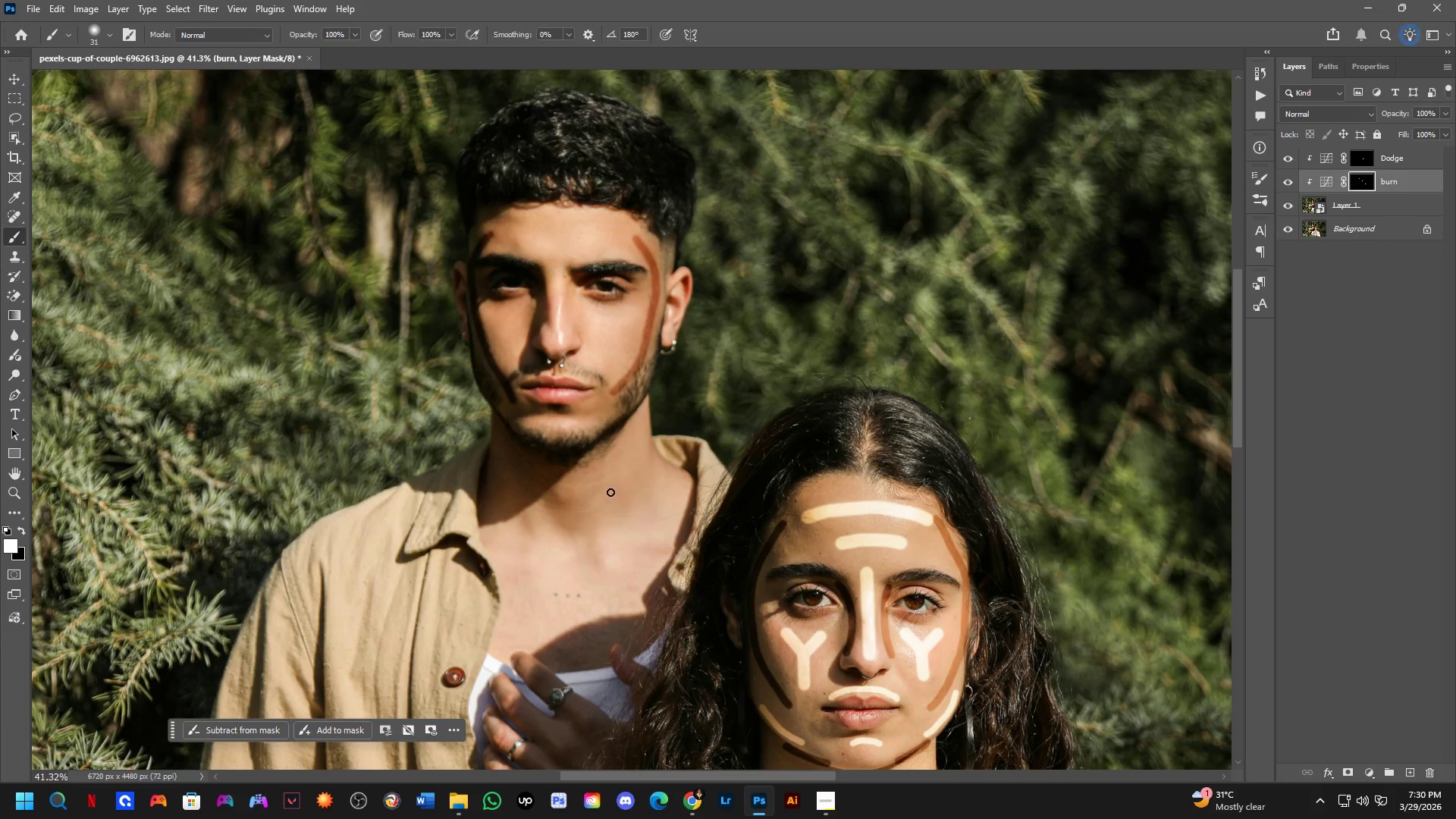 
scroll: coordinate [573, 416], scroll_direction: down, amount: 5.0
 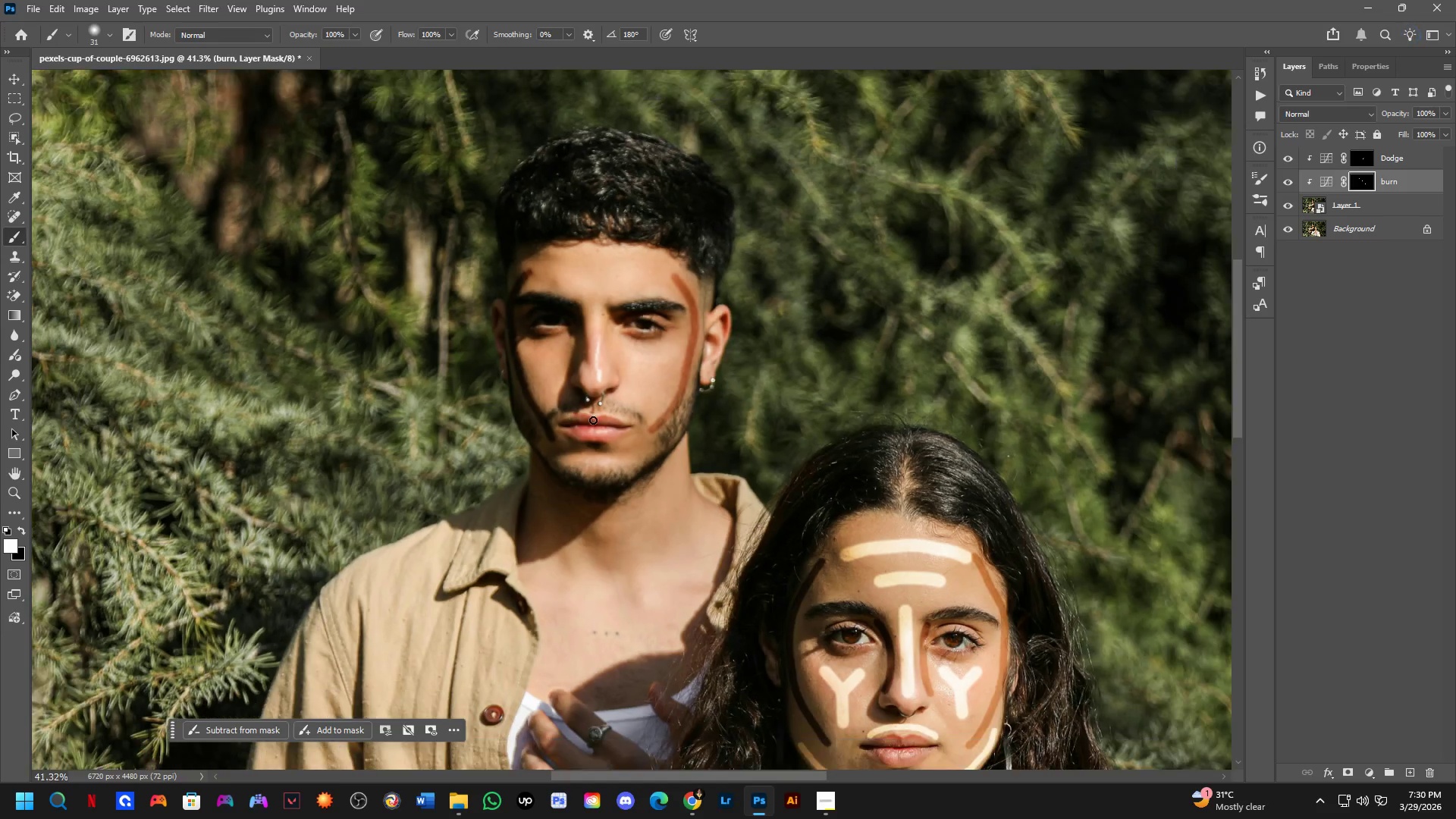 
hold_key(key=Space, duration=0.53)
 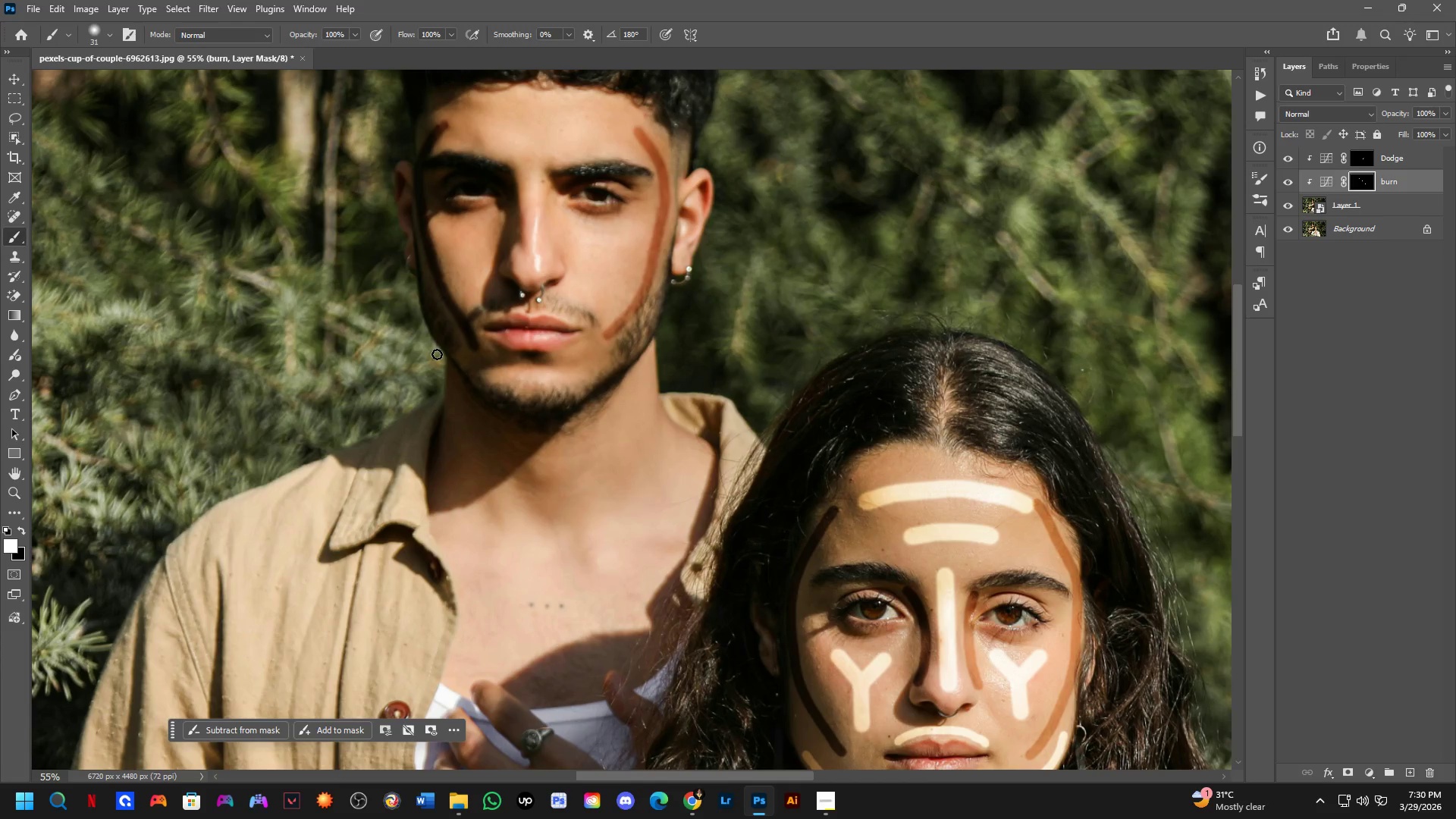 
left_click_drag(start_coordinate=[616, 504], to_coordinate=[576, 458])
 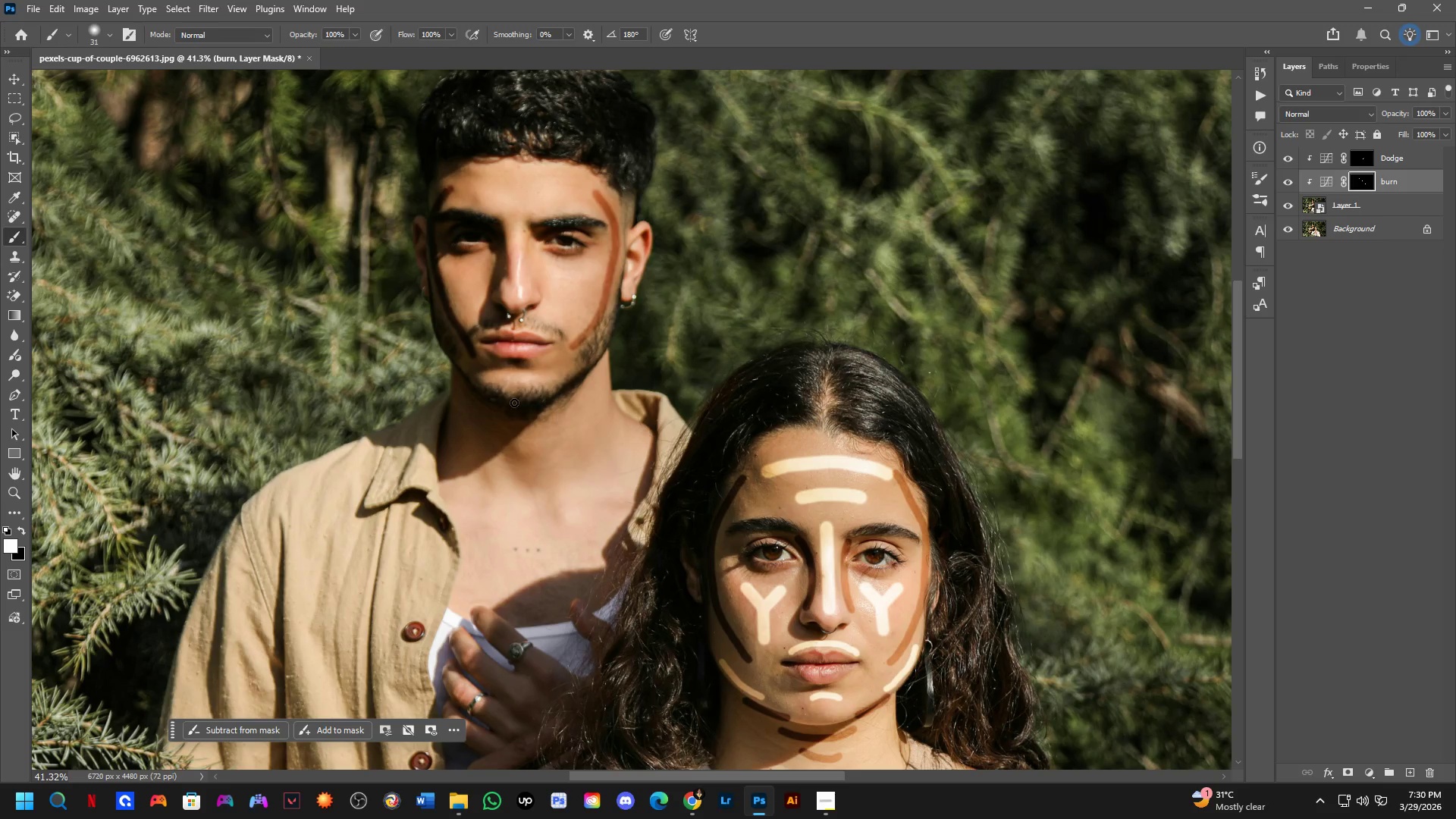 
scroll: coordinate [450, 368], scroll_direction: up, amount: 3.0
 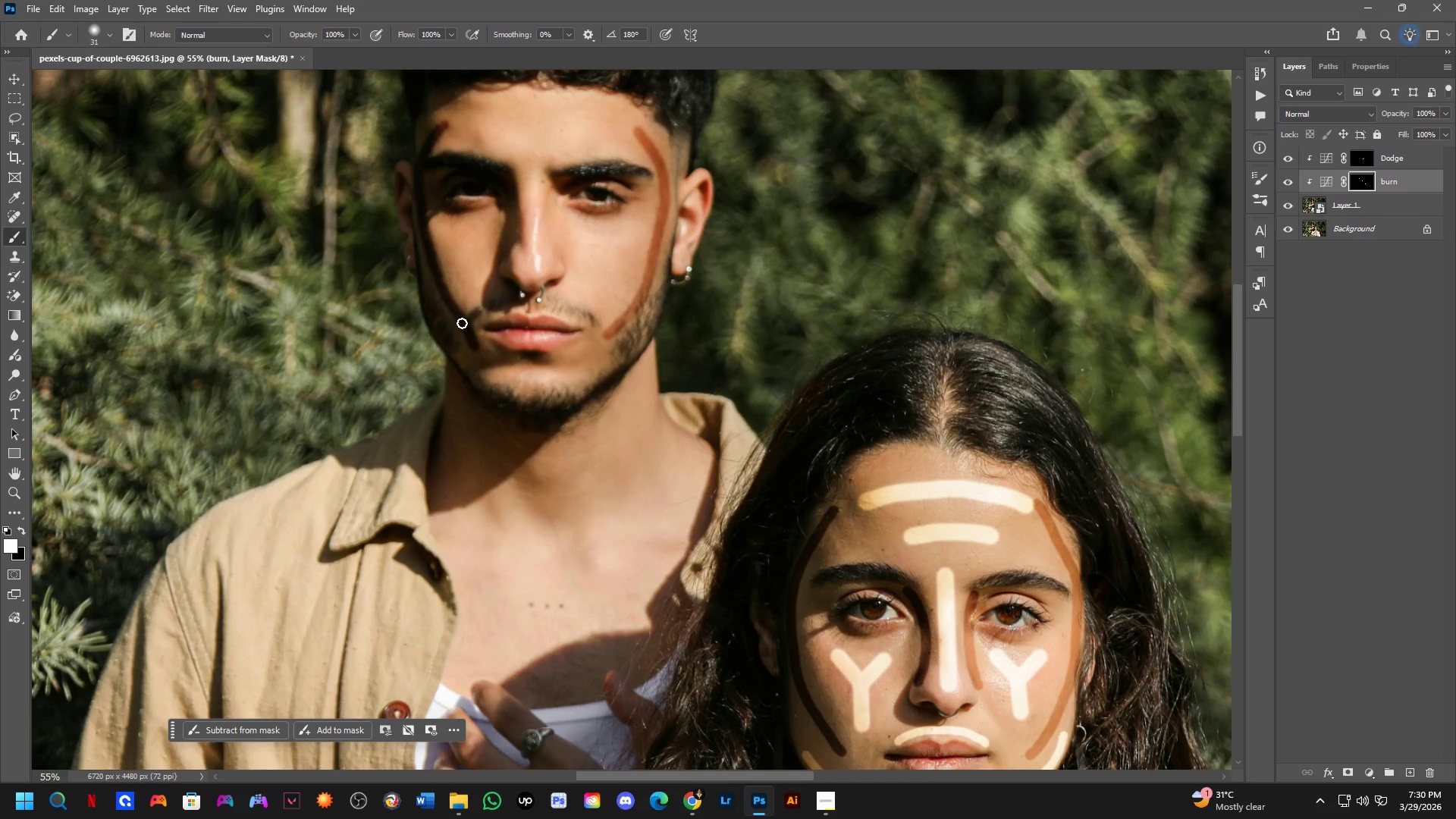 
key(Alt+Space)
 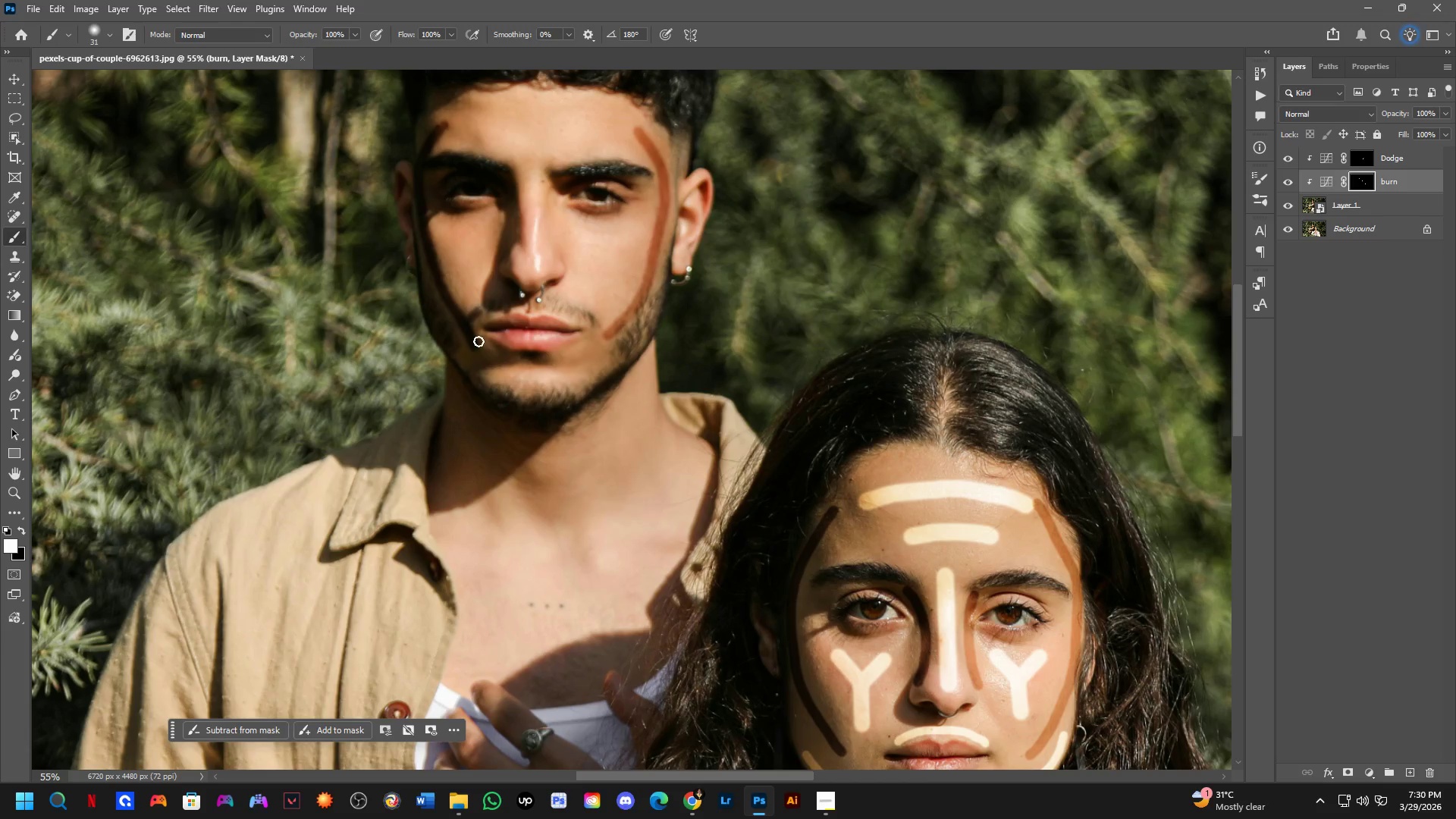 
key(Alt+AltLeft)
 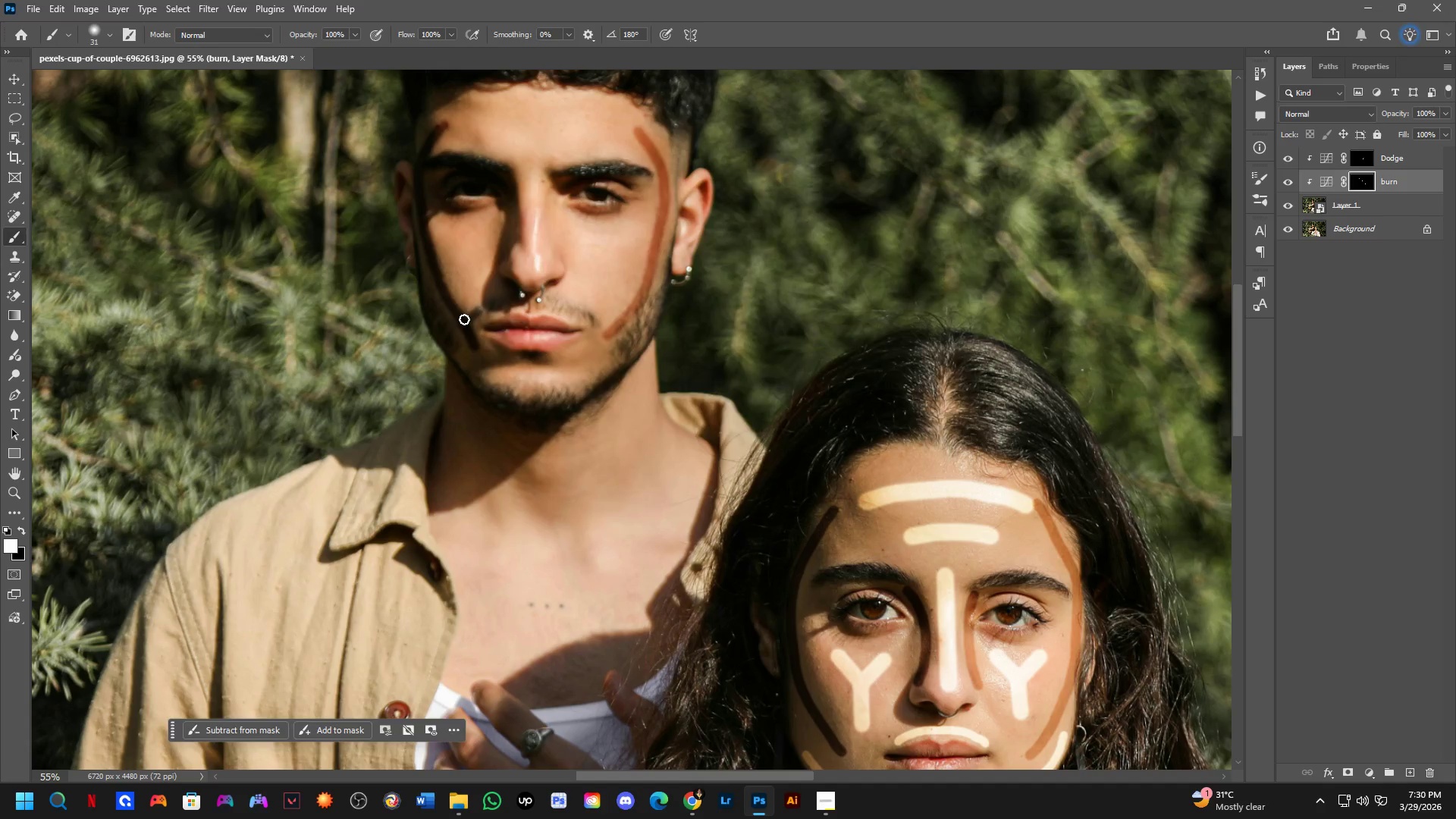 
left_click_drag(start_coordinate=[464, 319], to_coordinate=[476, 356])
 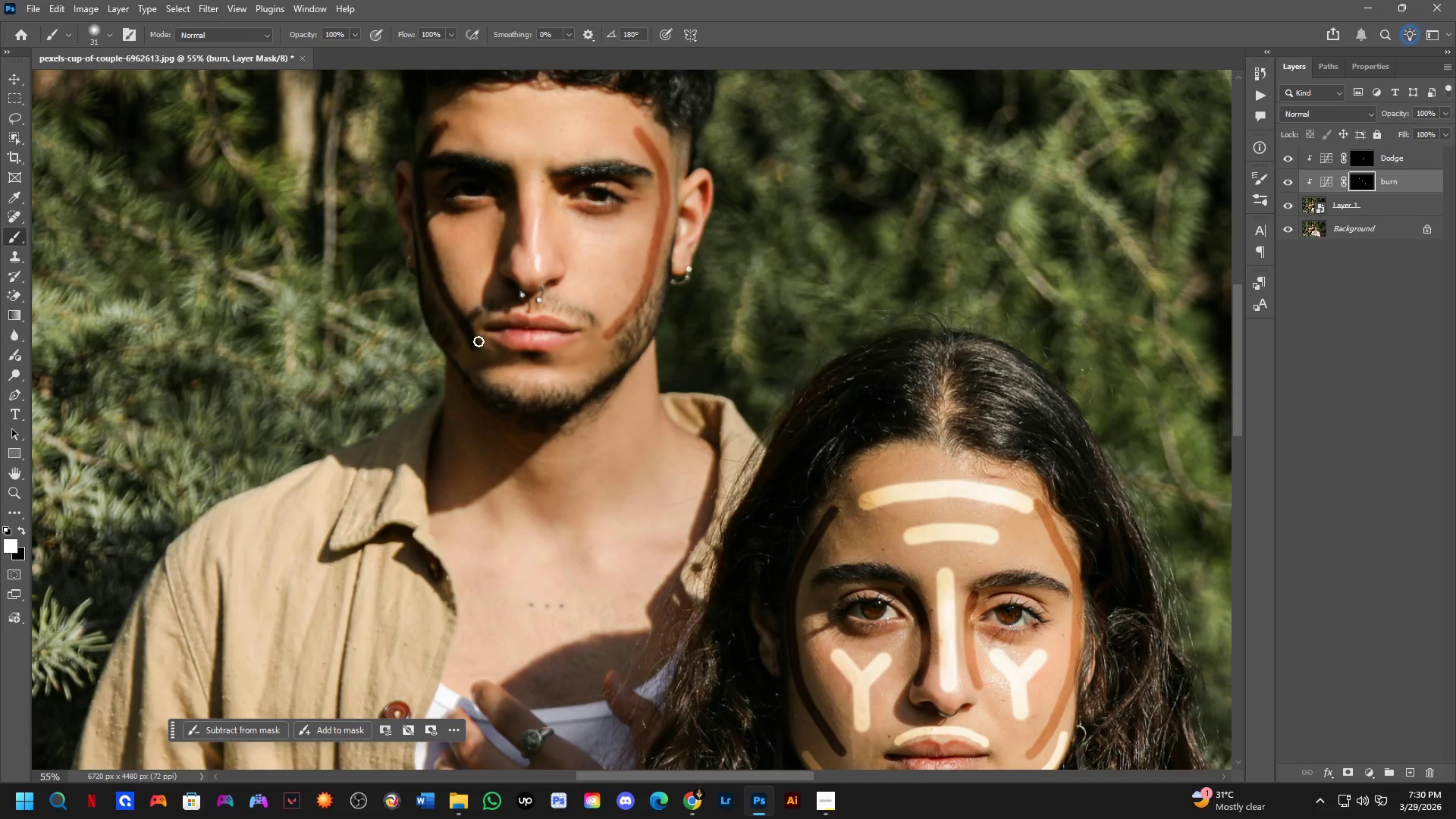 
hold_key(key=Space, duration=0.41)
 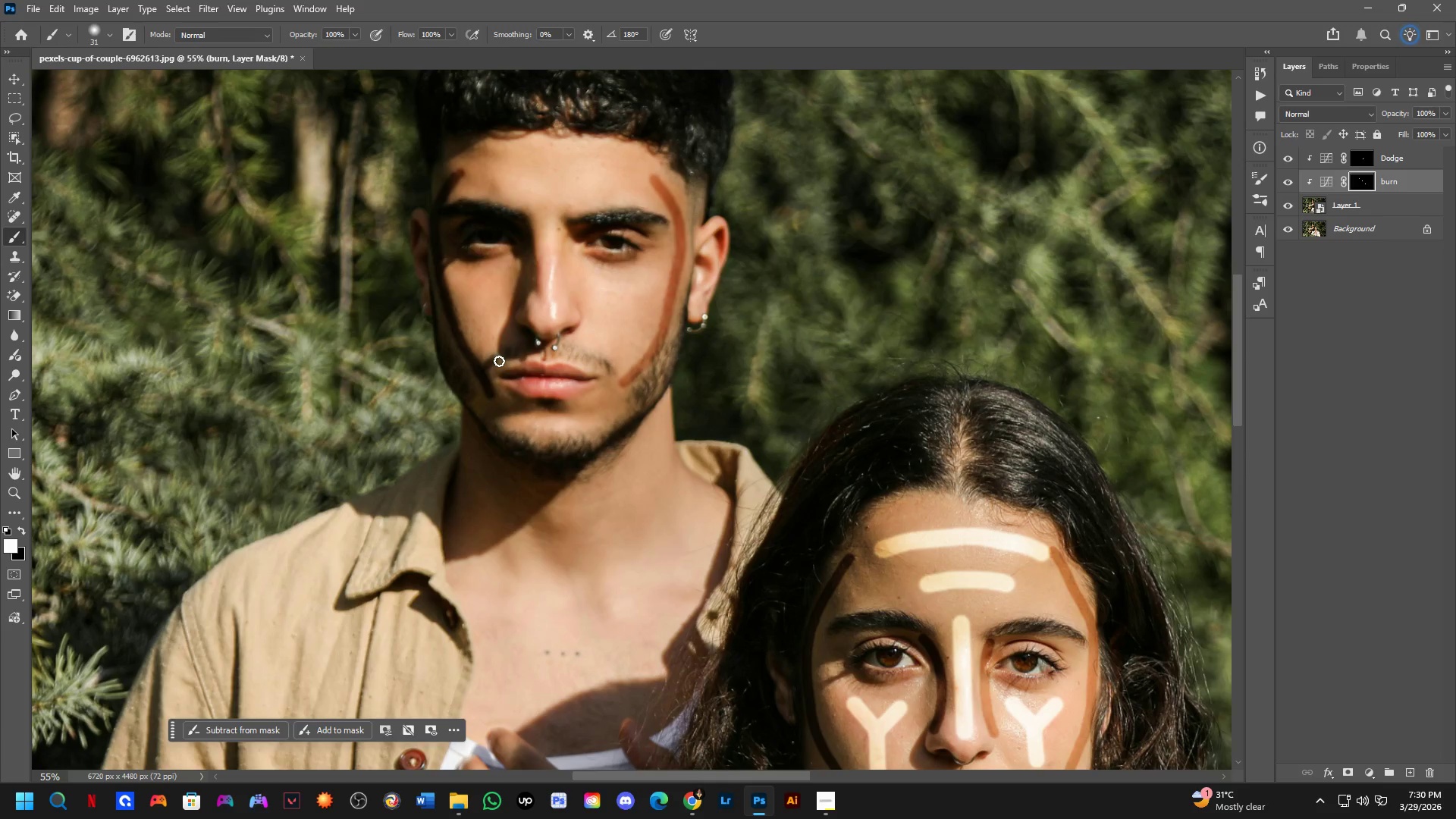 
left_click_drag(start_coordinate=[483, 313], to_coordinate=[499, 361])
 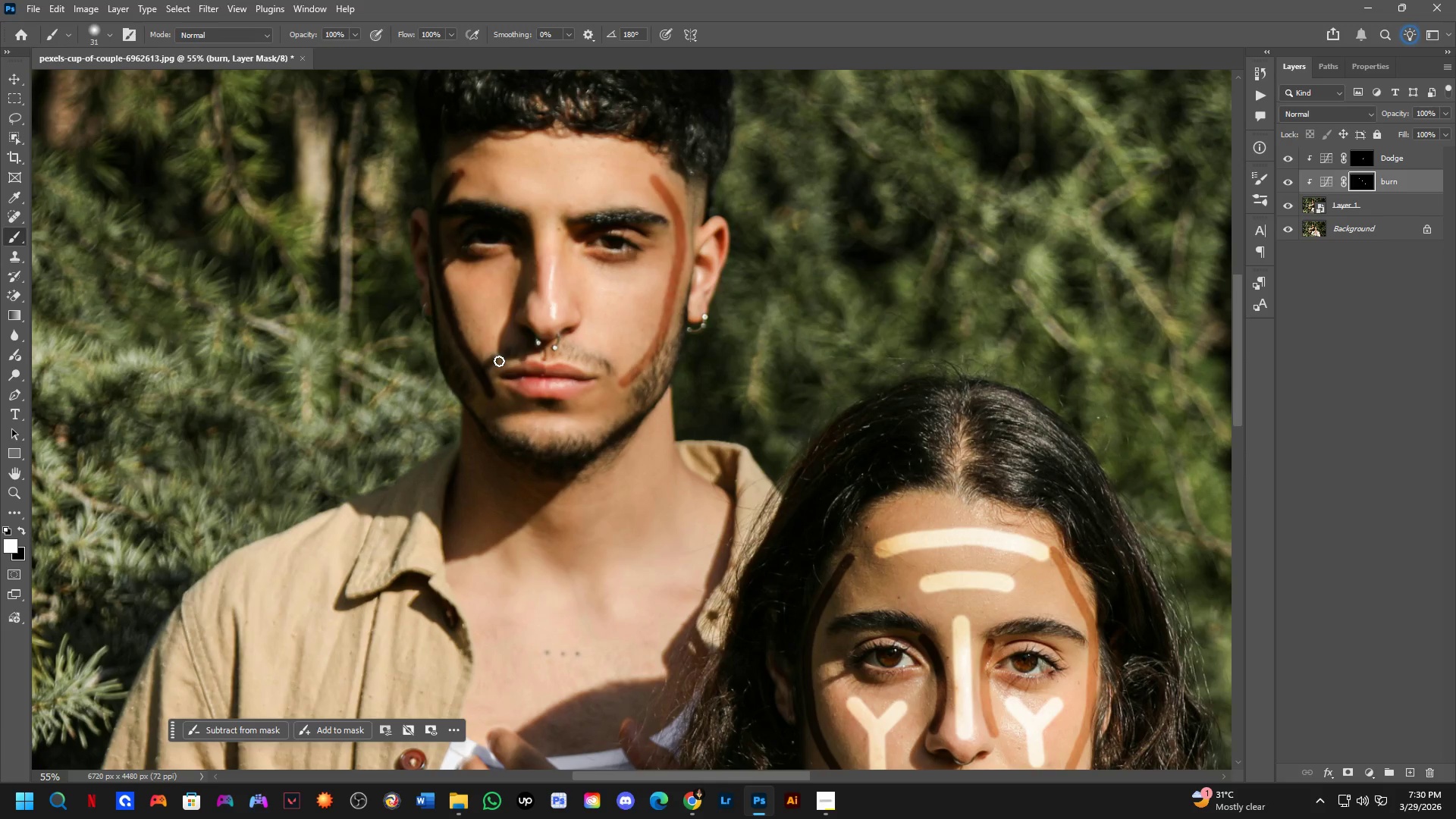 
key(B)
 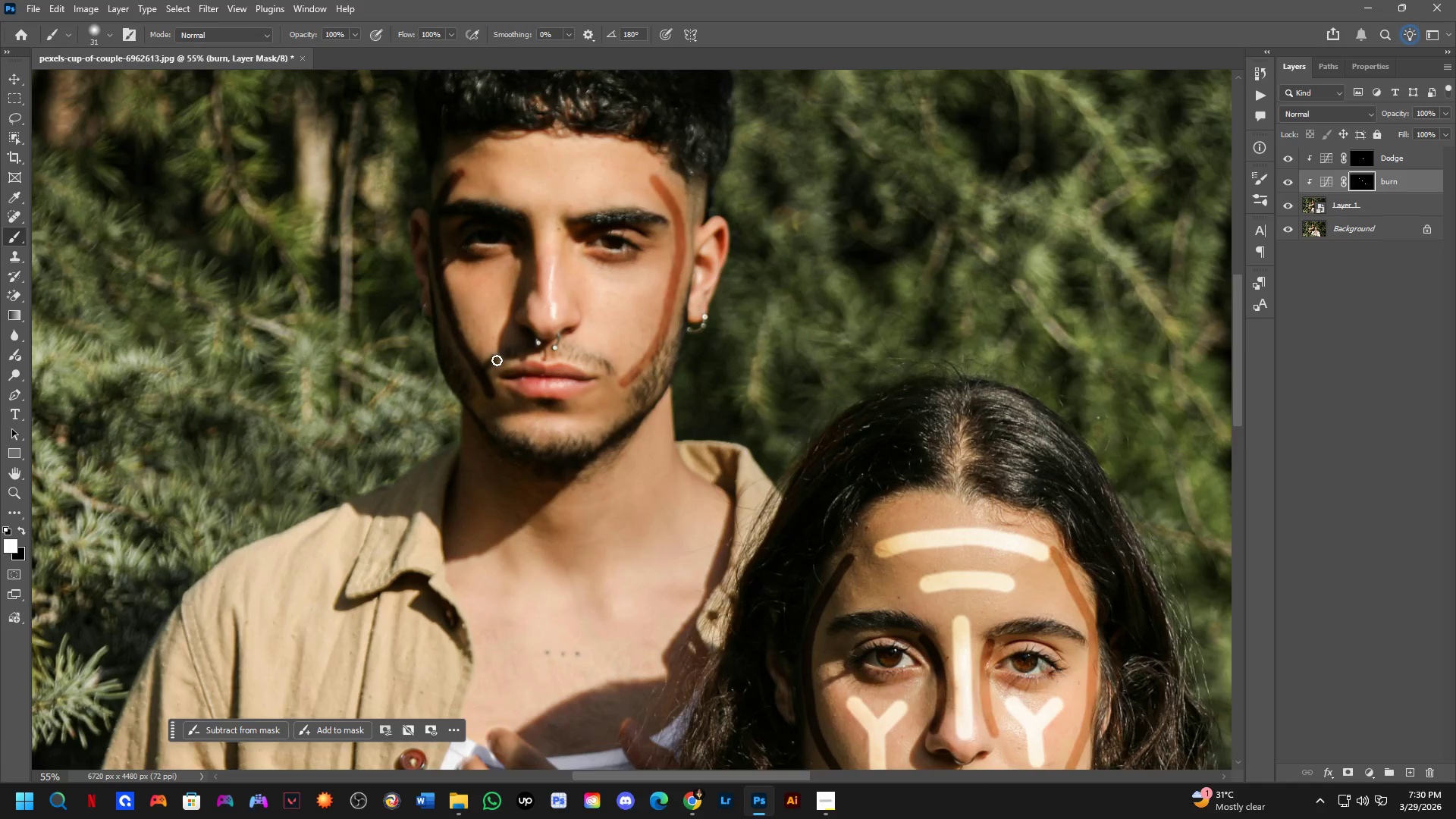 
hold_key(key=AltLeft, duration=0.38)
 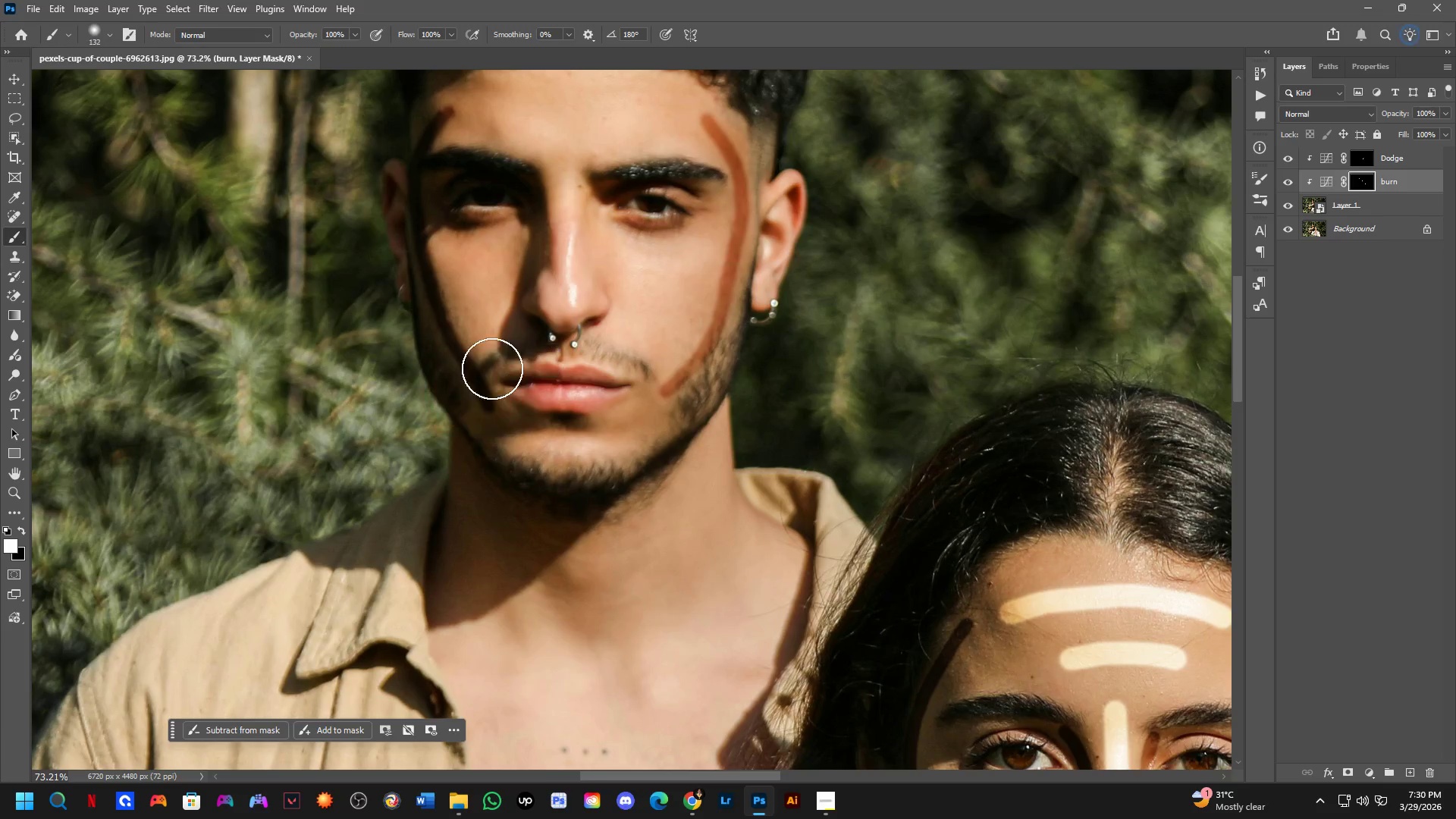 
scroll: coordinate [493, 357], scroll_direction: up, amount: 3.0
 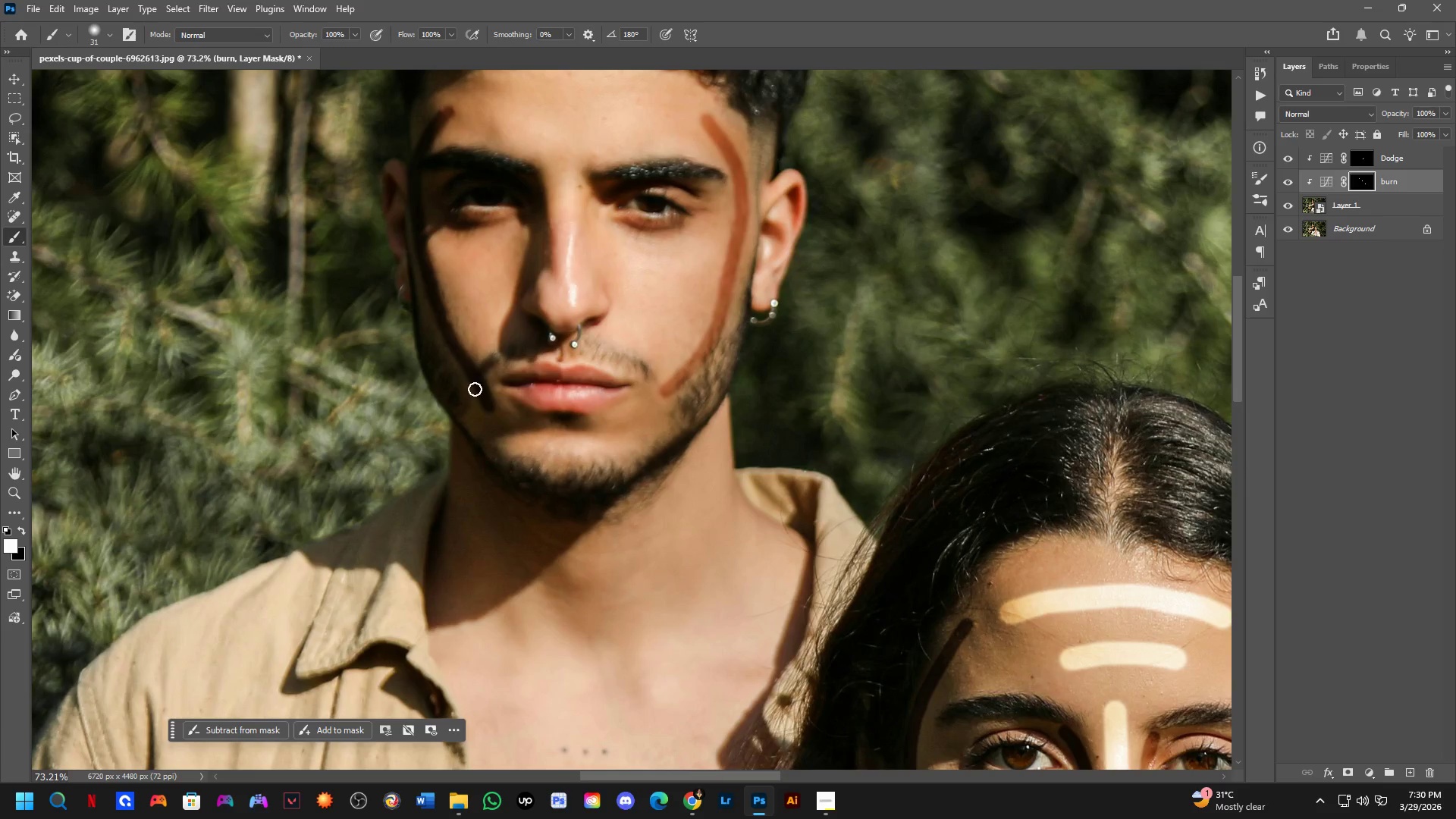 
key(X)
 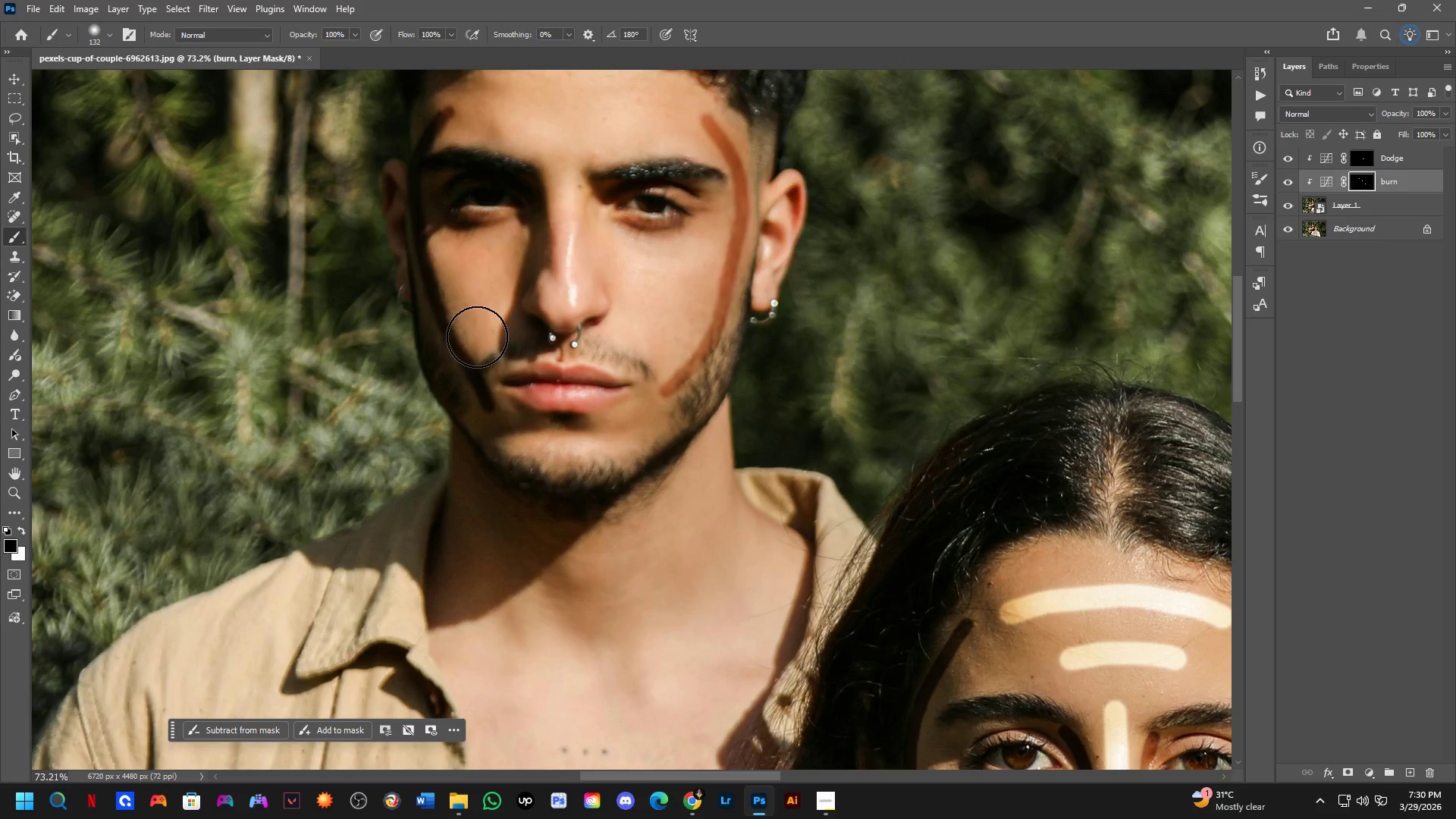 
left_click_drag(start_coordinate=[479, 344], to_coordinate=[500, 411])
 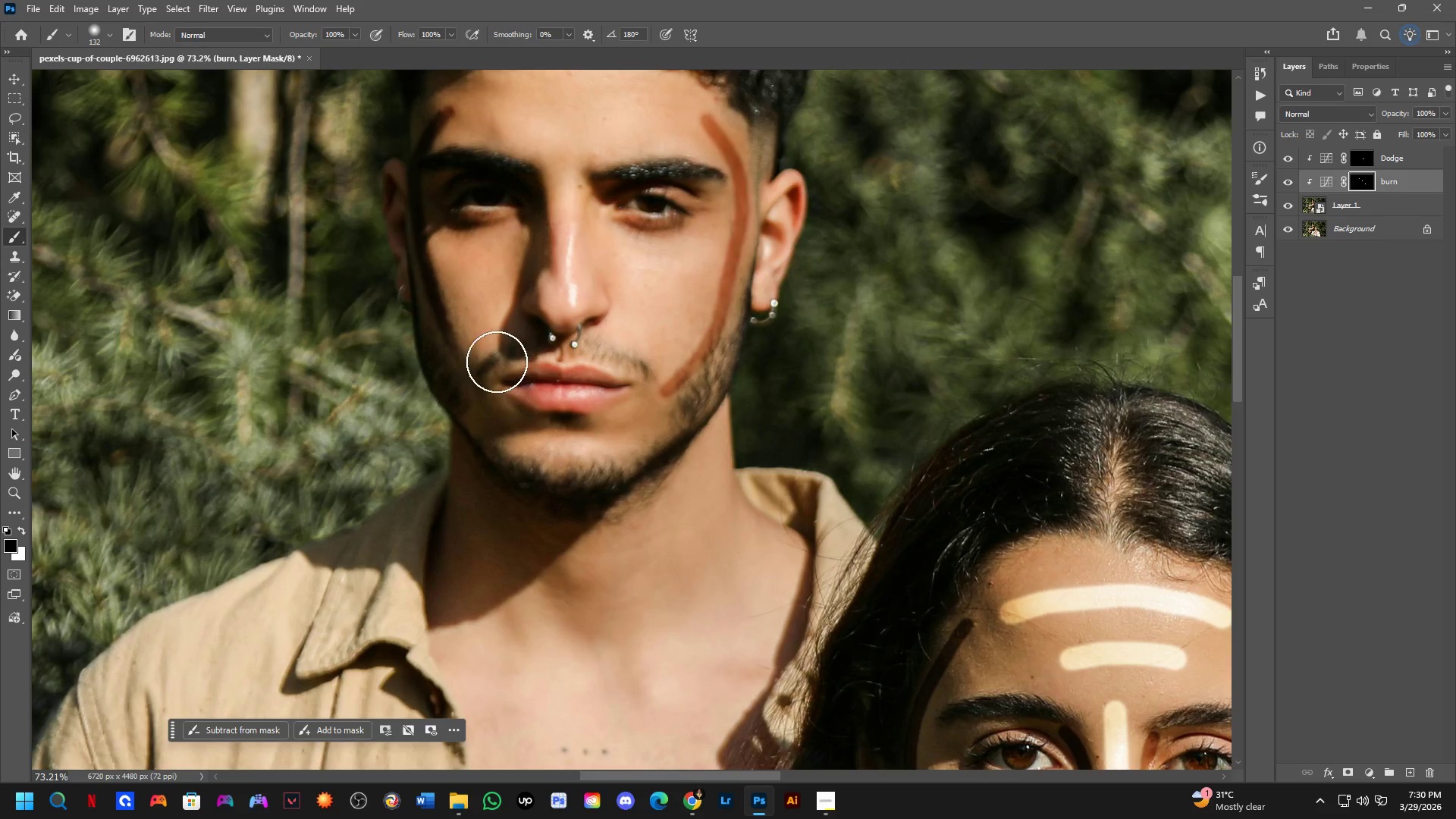 
key(Control+ControlLeft)
 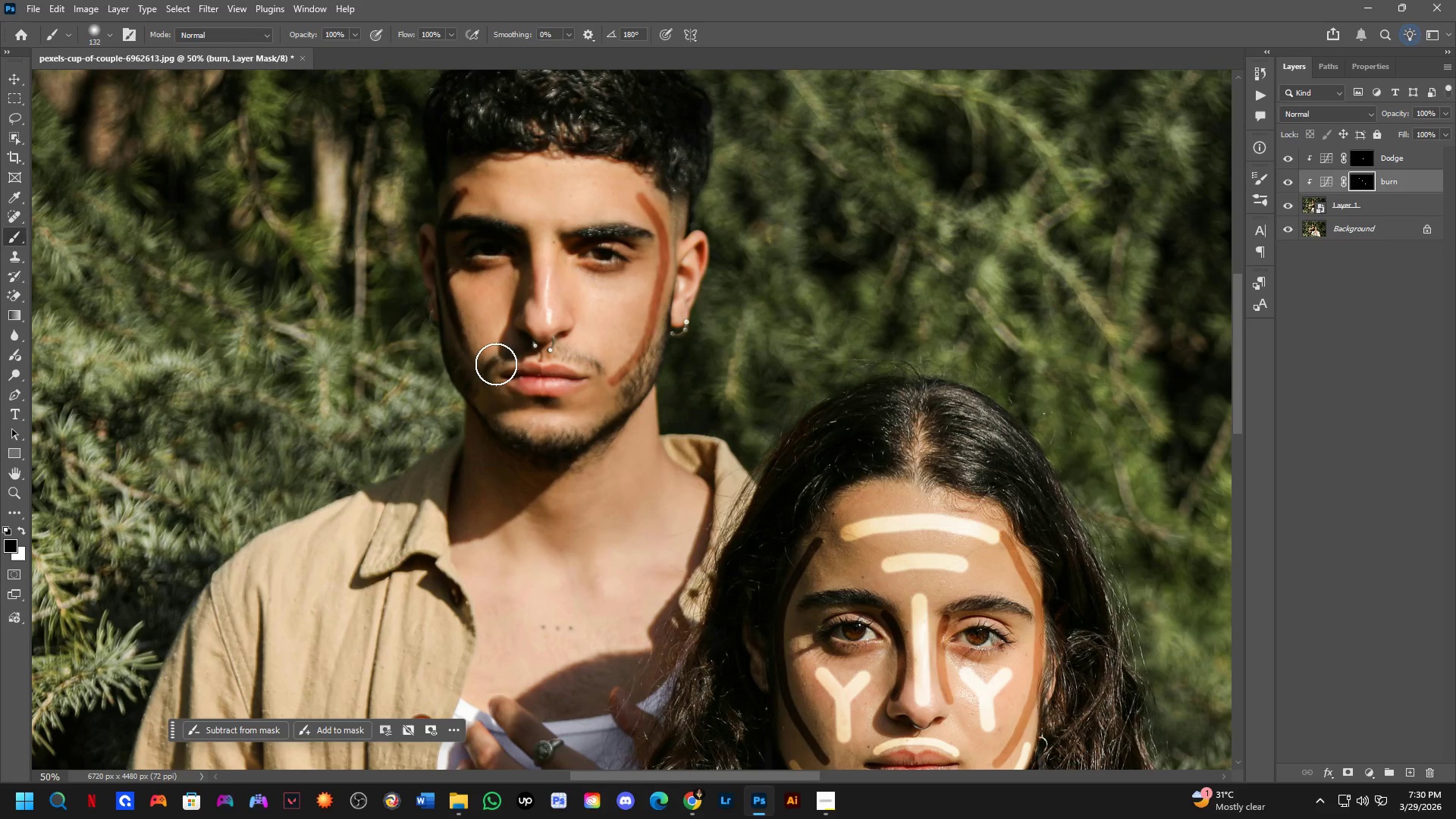 
hold_key(key=AltLeft, duration=1.45)
 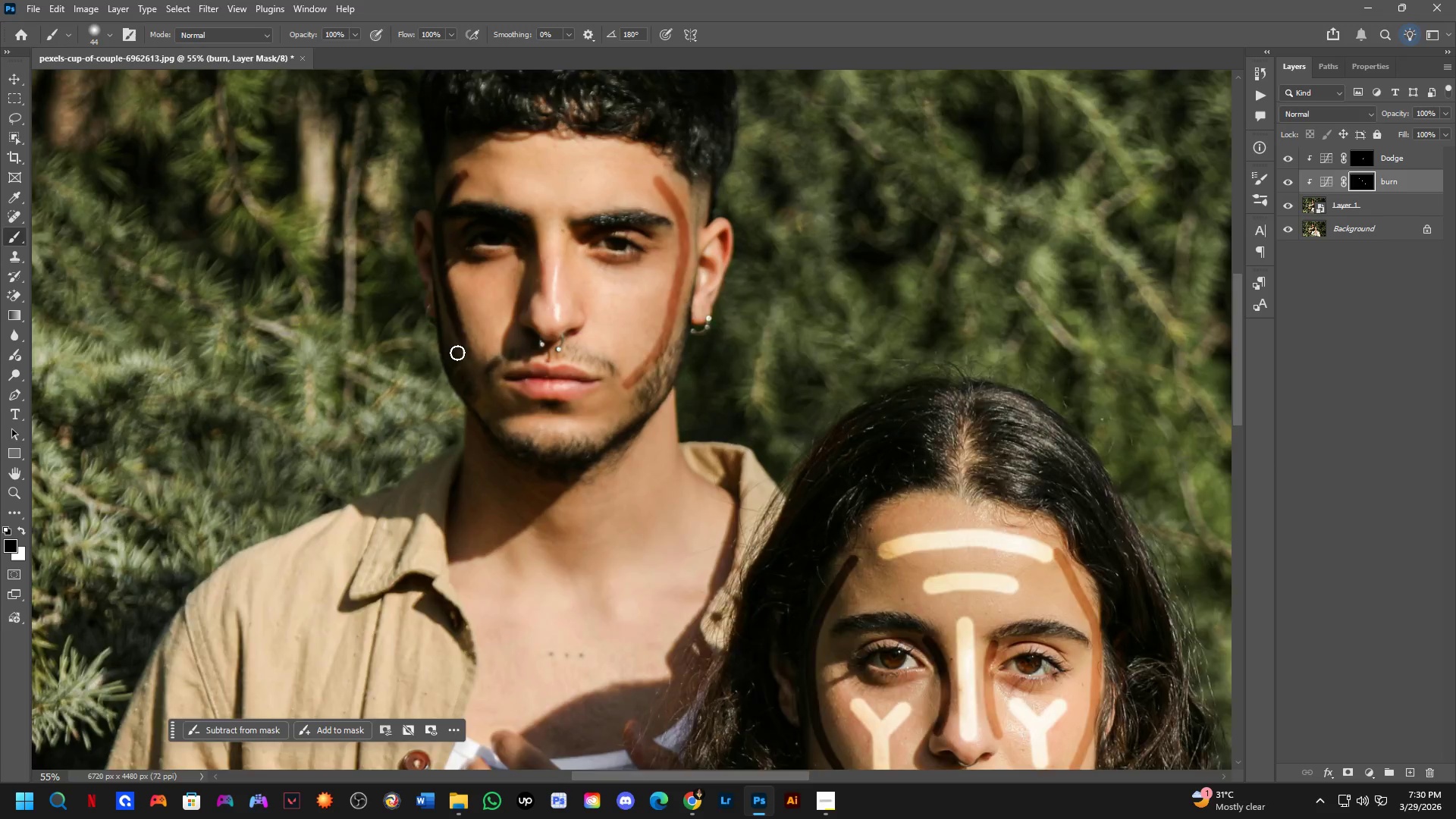 
scroll: coordinate [497, 362], scroll_direction: down, amount: 4.0
 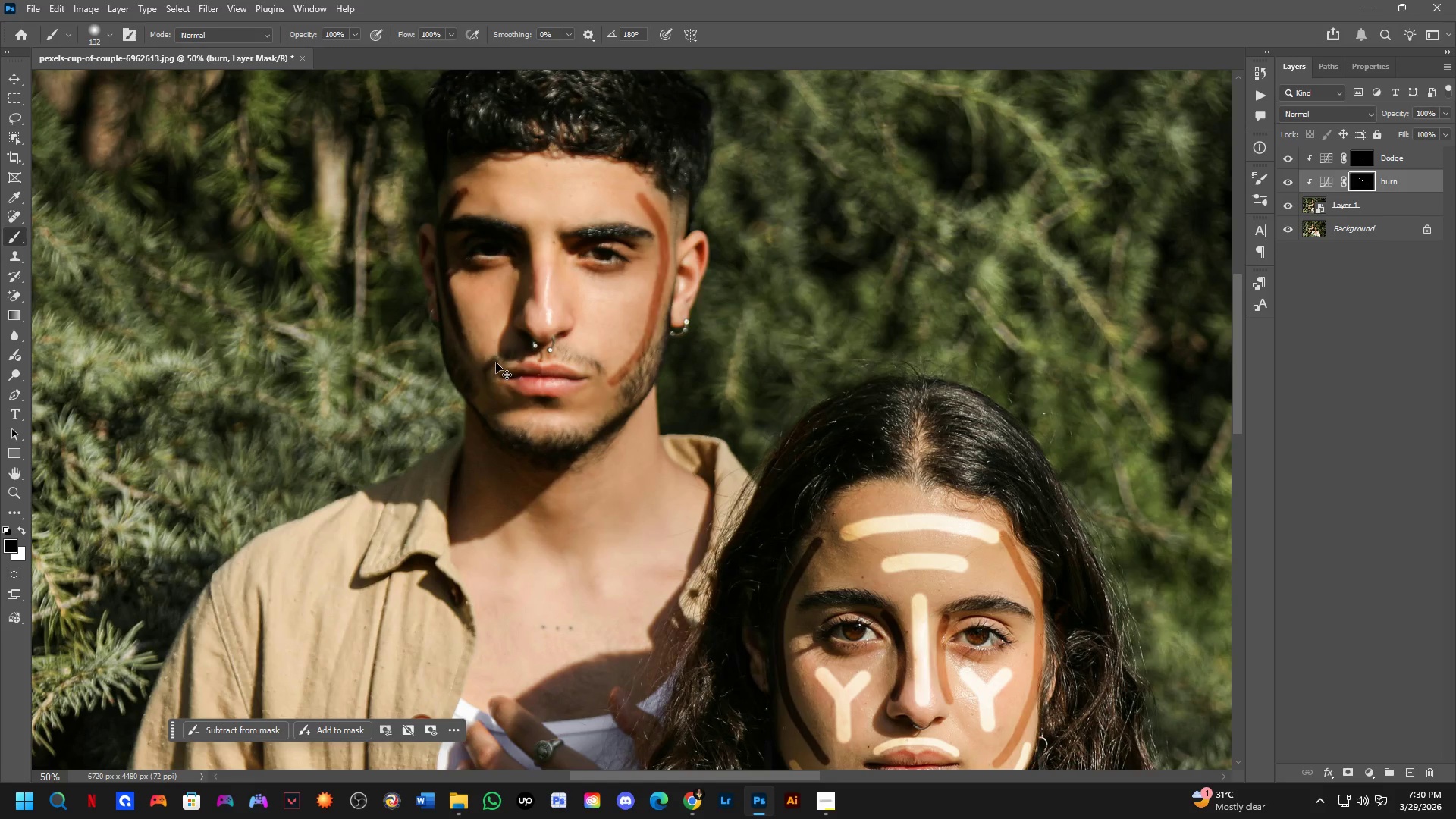 
hold_key(key=AltLeft, duration=0.84)
 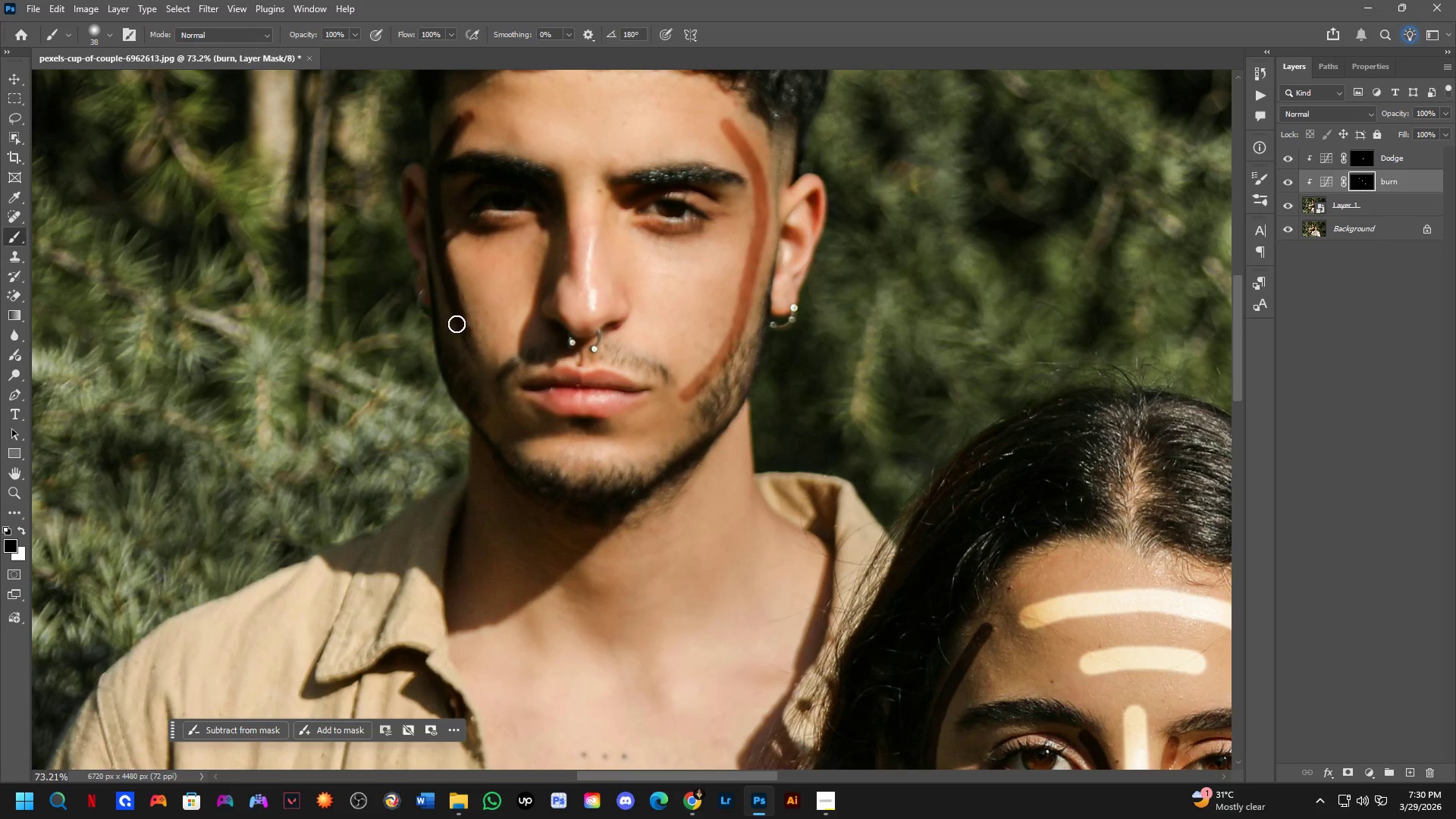 
scroll: coordinate [450, 350], scroll_direction: up, amount: 4.0
 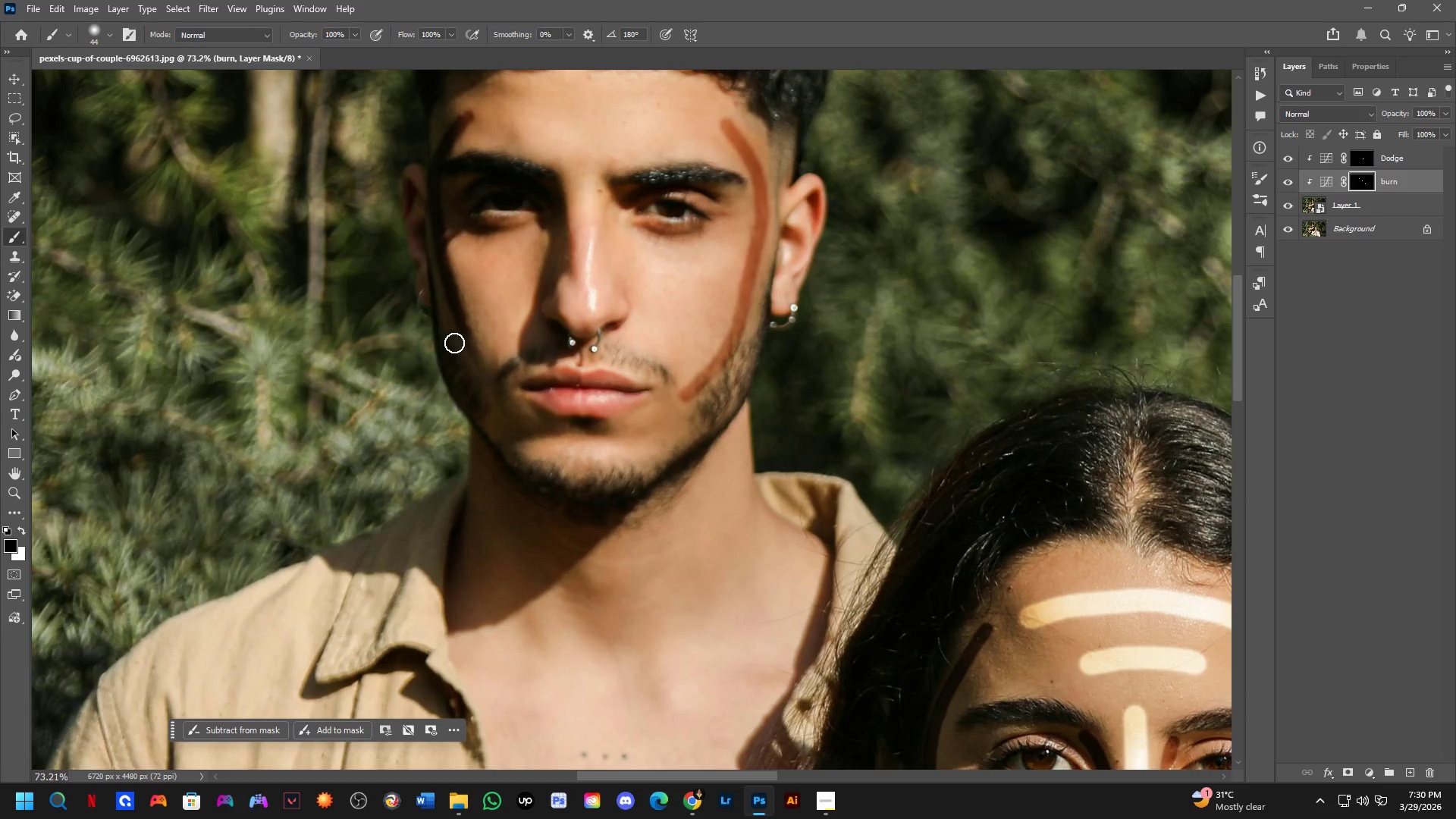 
left_click_drag(start_coordinate=[457, 329], to_coordinate=[476, 390])
 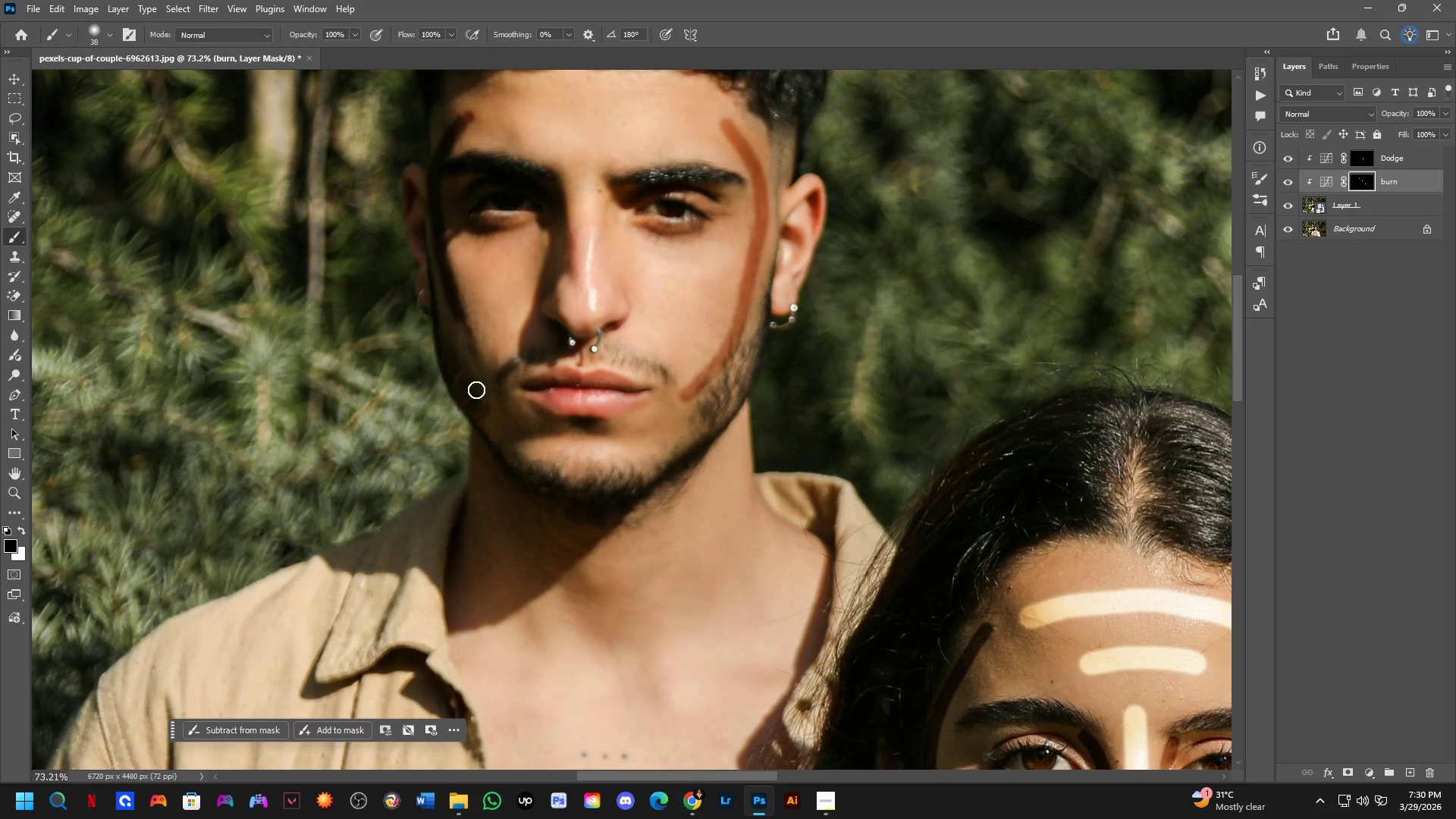 
key(Control+ControlLeft)
 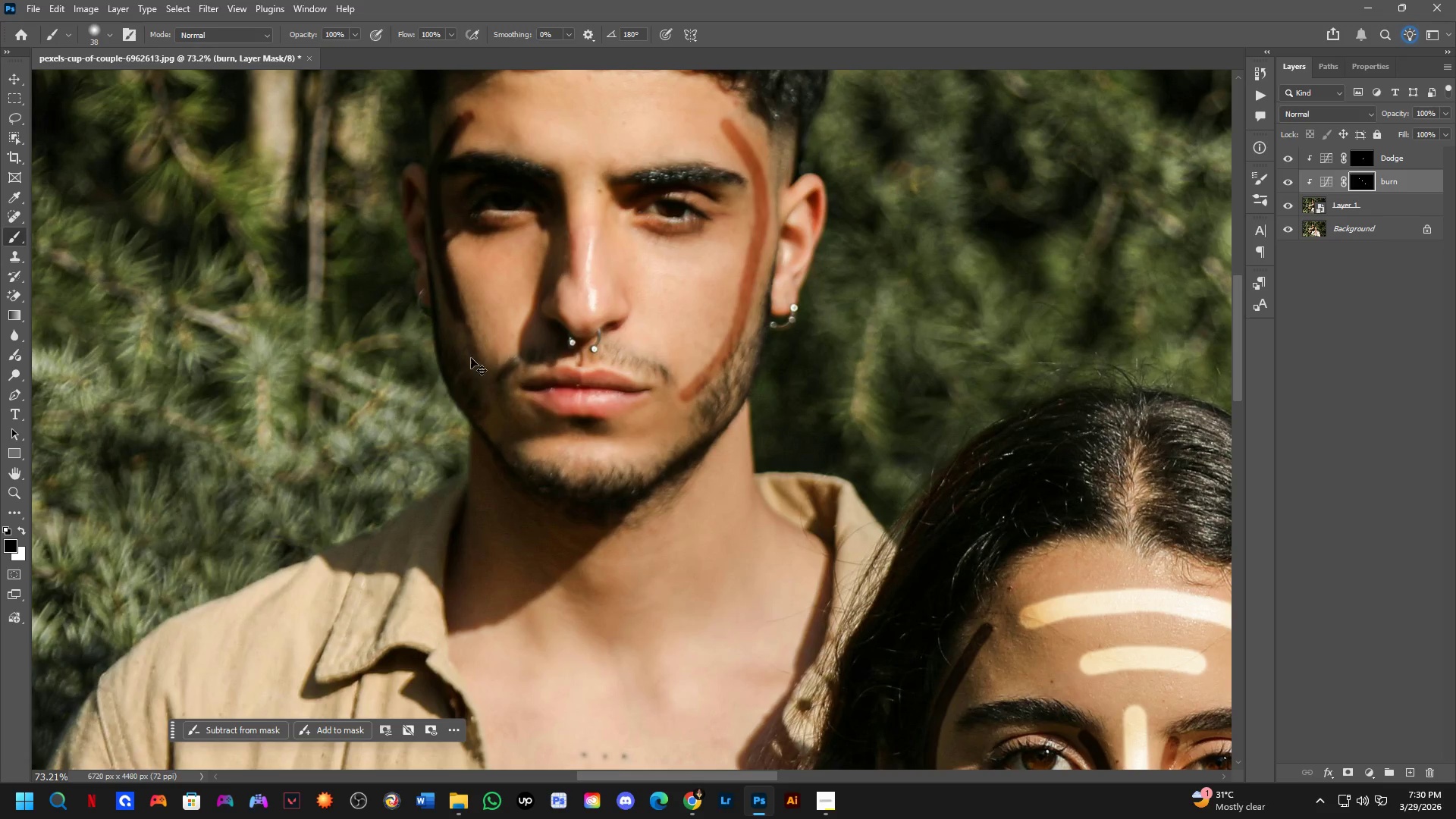 
key(Control+Z)
 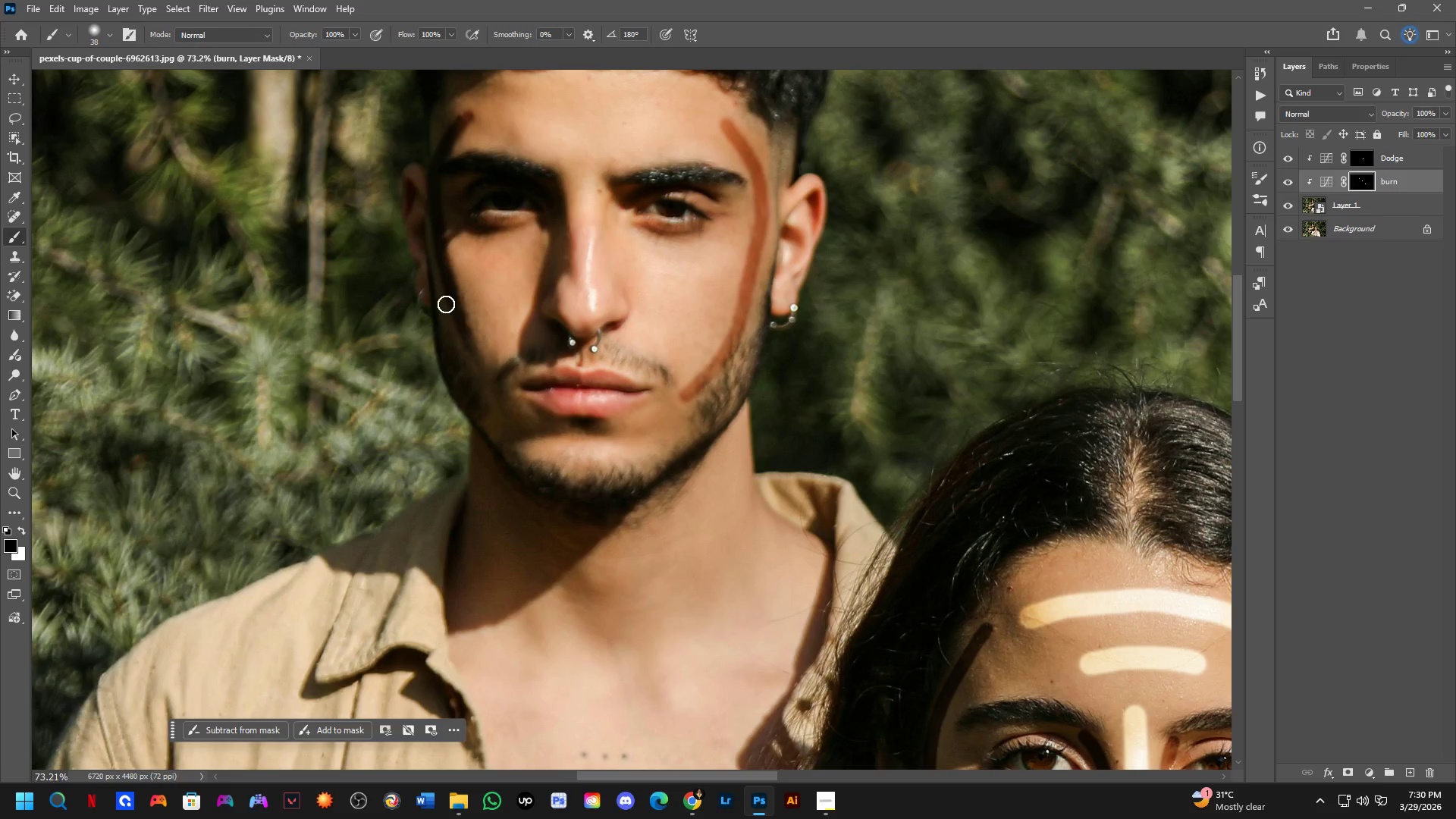 
type(xx)
 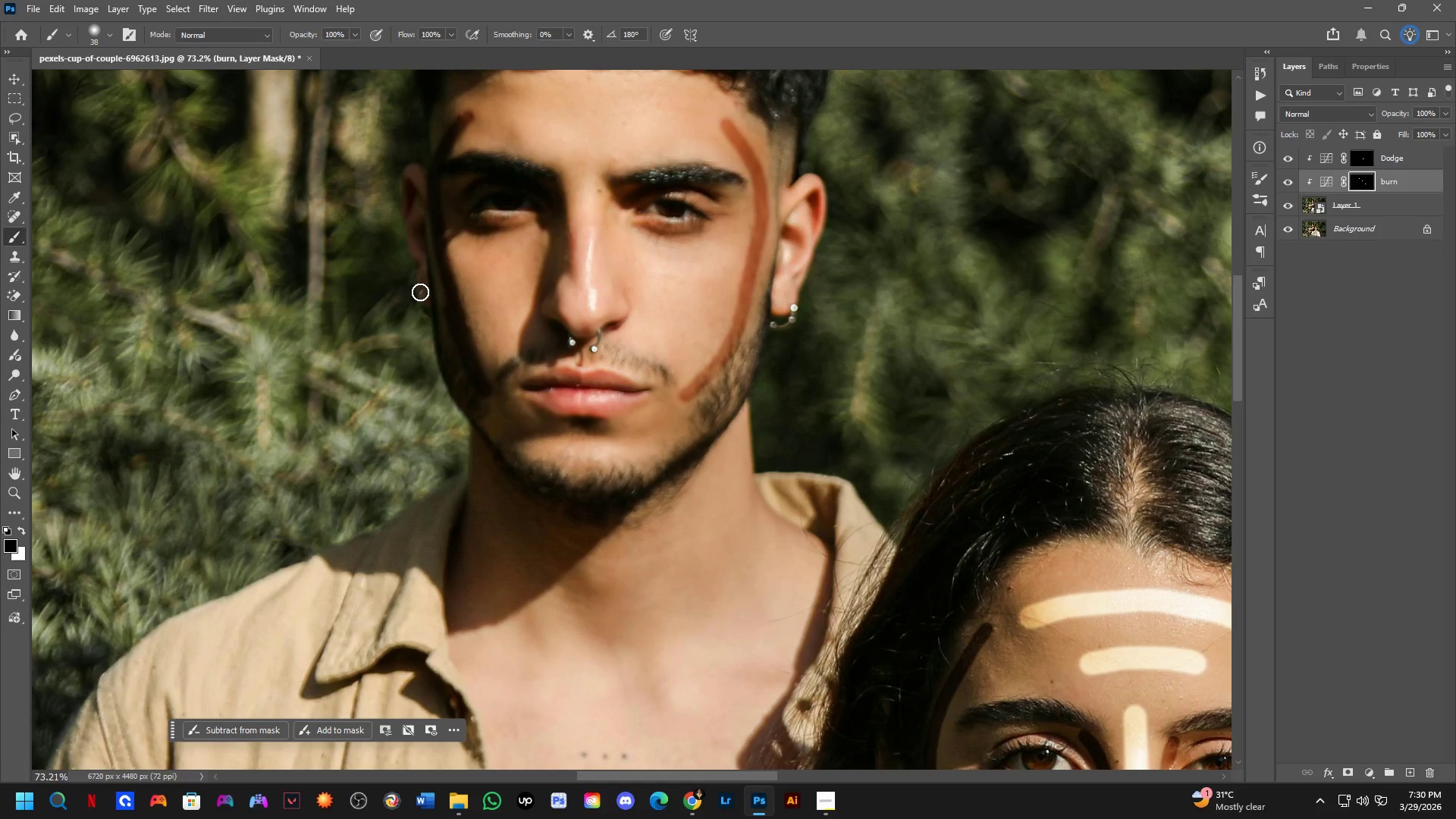 
left_click_drag(start_coordinate=[450, 309], to_coordinate=[488, 392])
 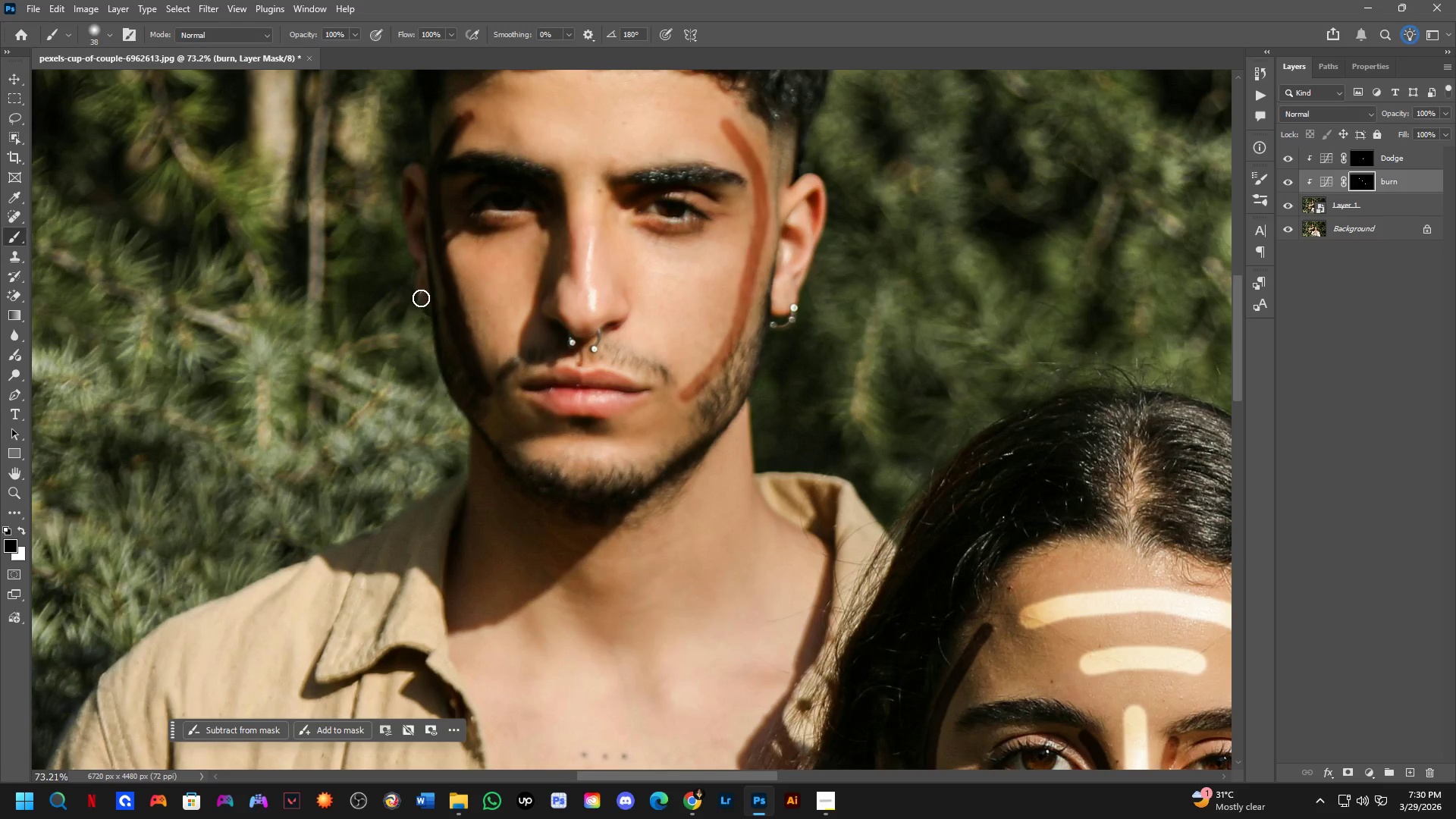 
left_click_drag(start_coordinate=[425, 291], to_coordinate=[513, 434])
 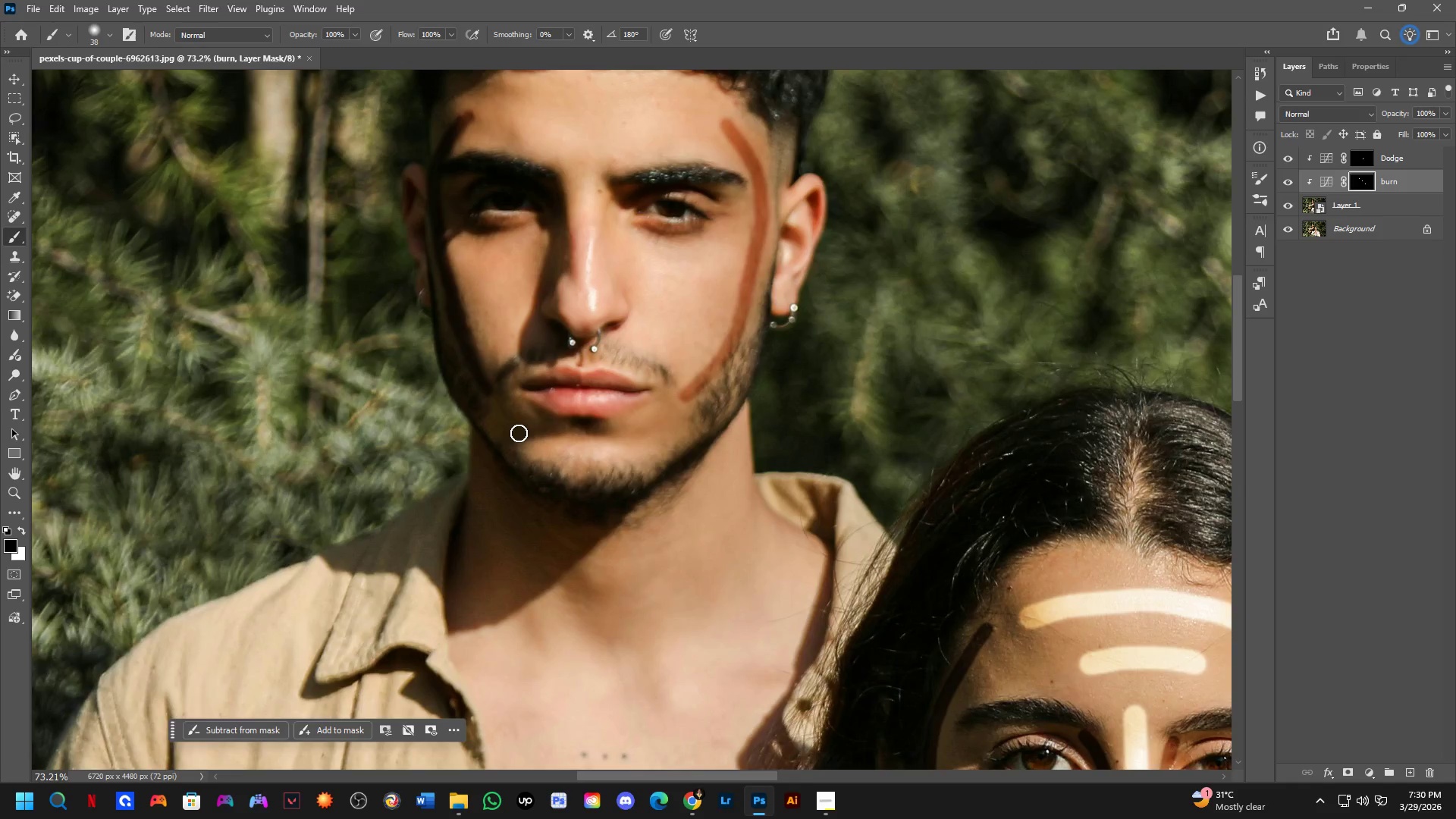 
scroll: coordinate [599, 388], scroll_direction: down, amount: 10.0
 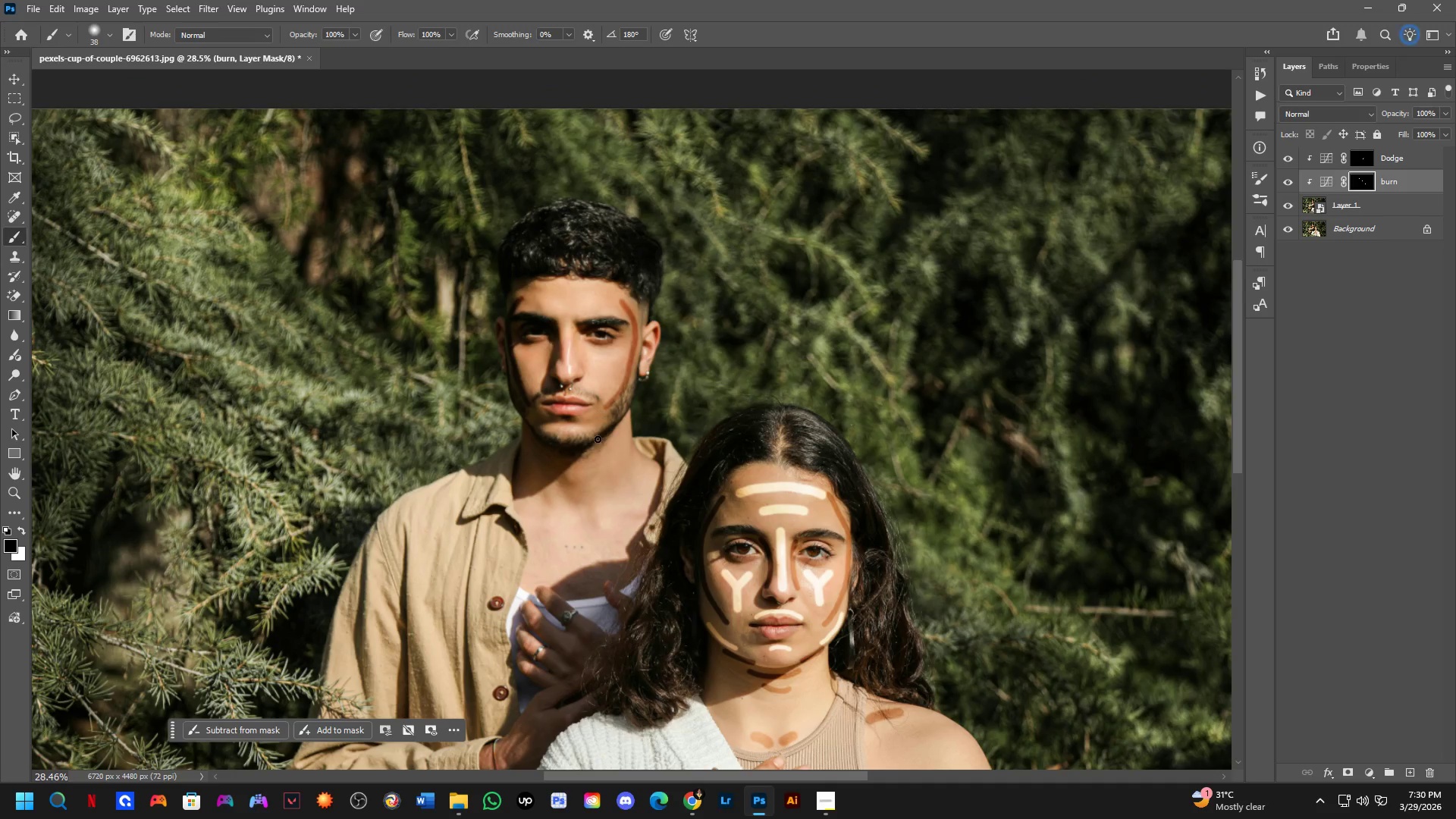 
hold_key(key=Space, duration=0.48)
 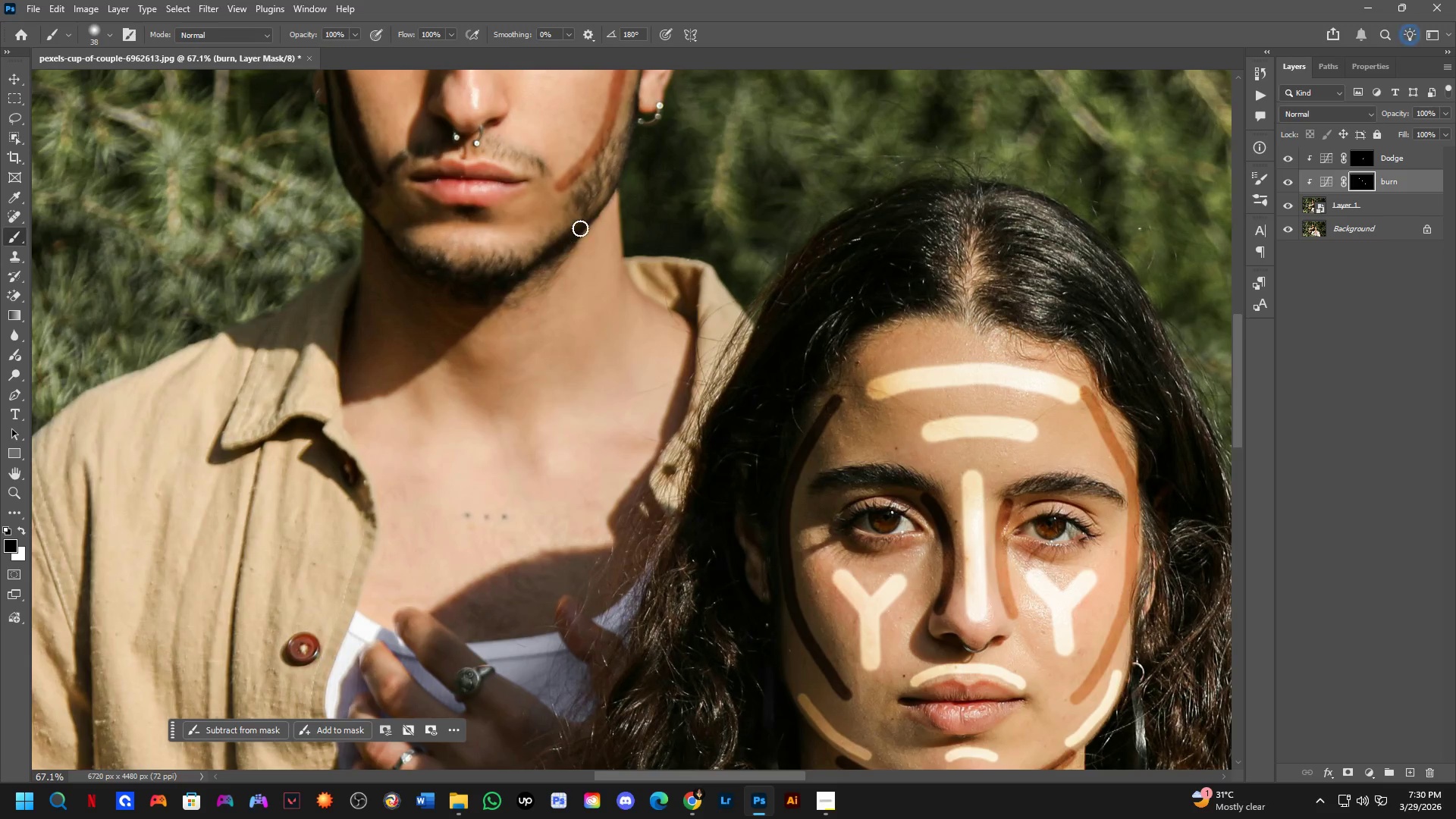 
left_click_drag(start_coordinate=[632, 528], to_coordinate=[578, 394])
 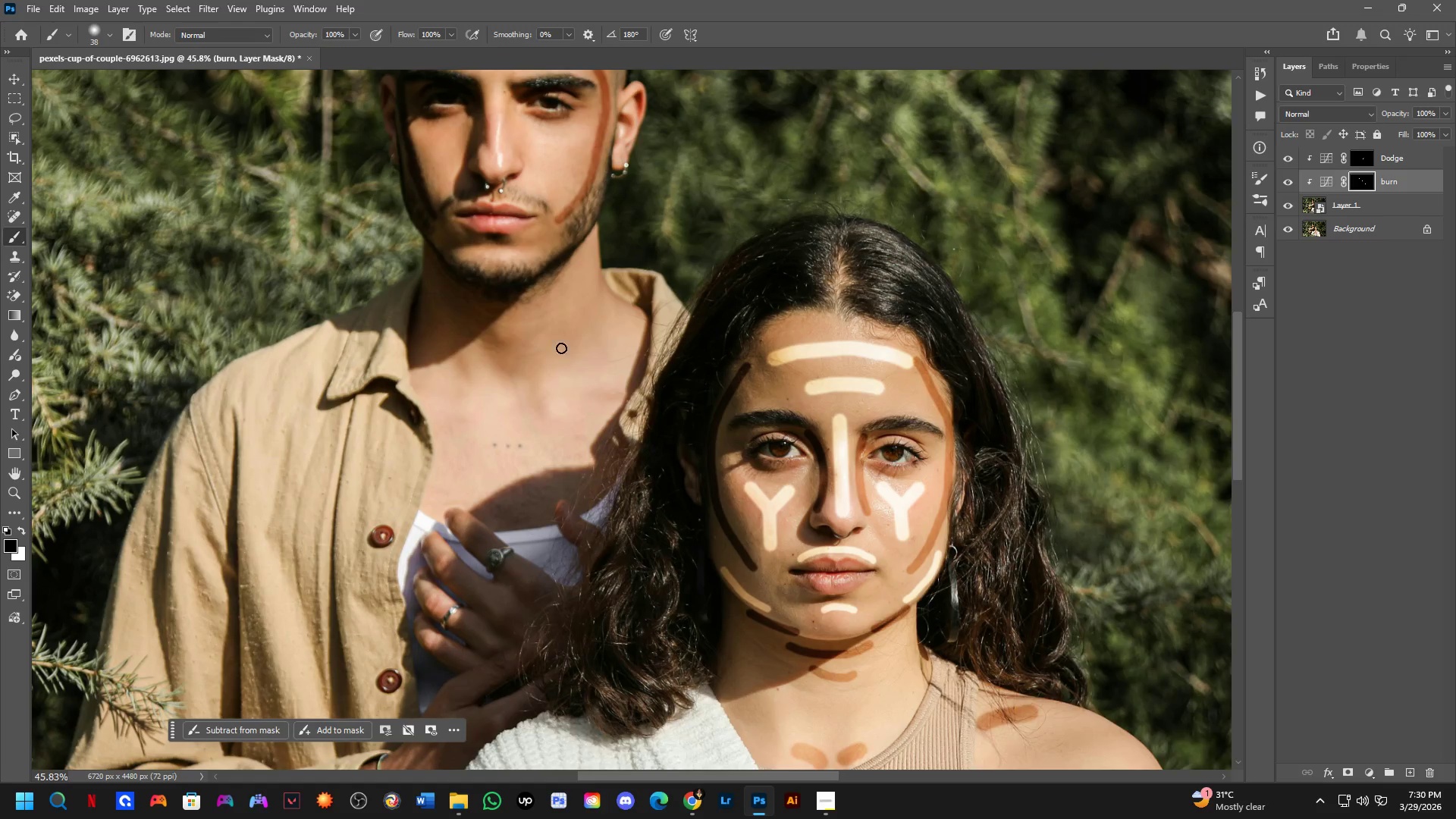 
scroll: coordinate [553, 293], scroll_direction: up, amount: 9.0
 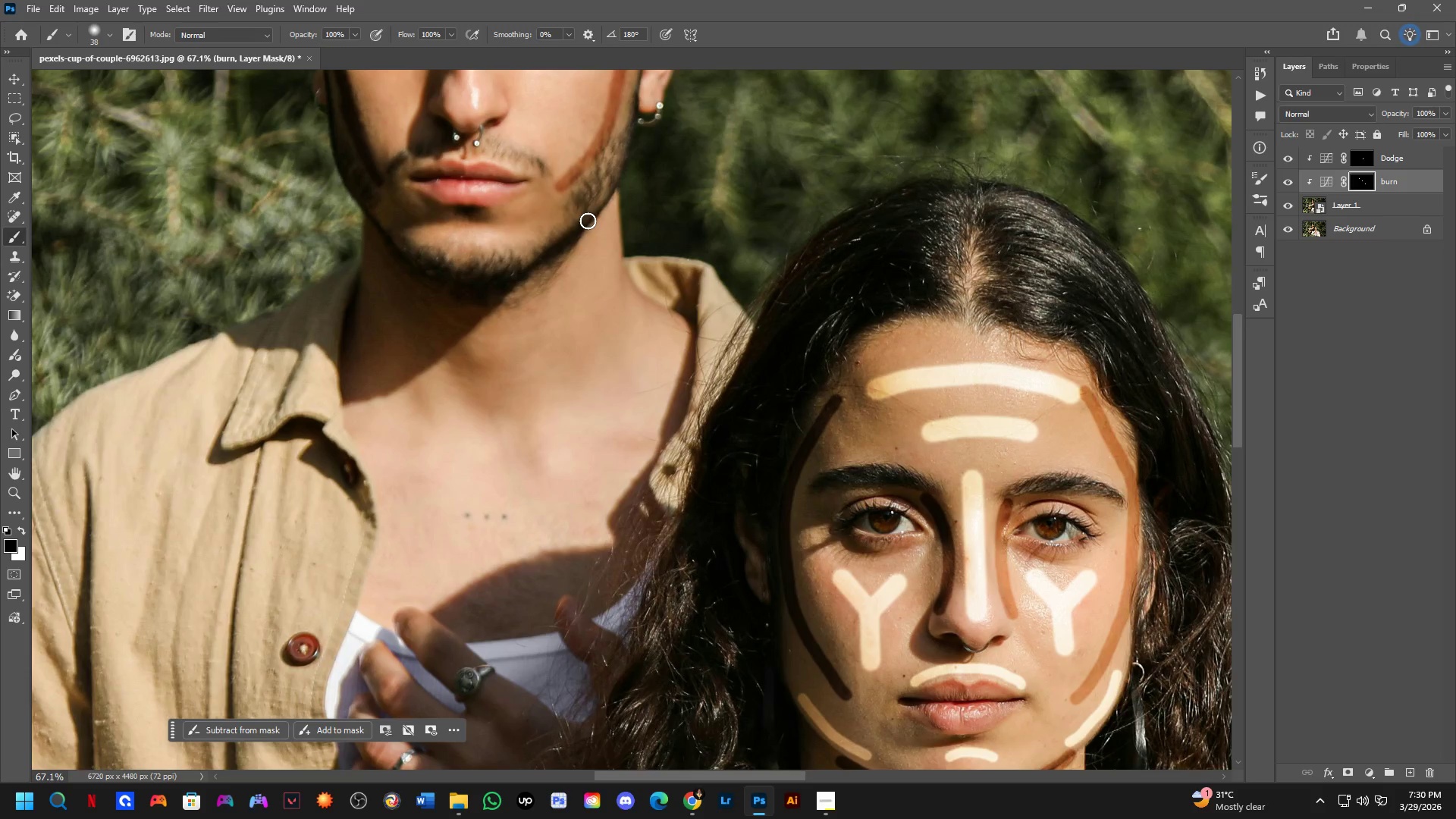 
left_click_drag(start_coordinate=[591, 218], to_coordinate=[560, 255])
 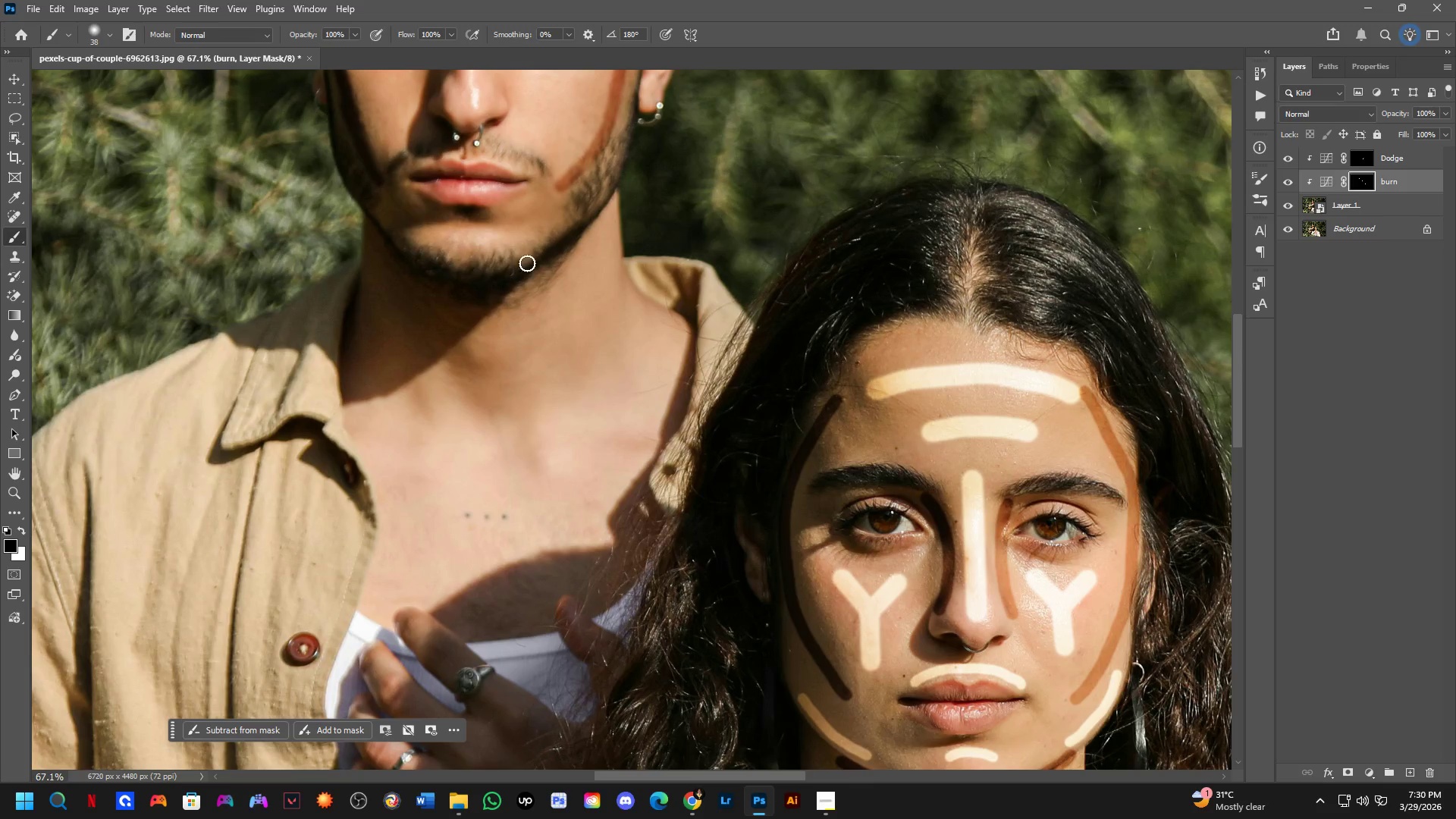 
key(Control+ControlLeft)
 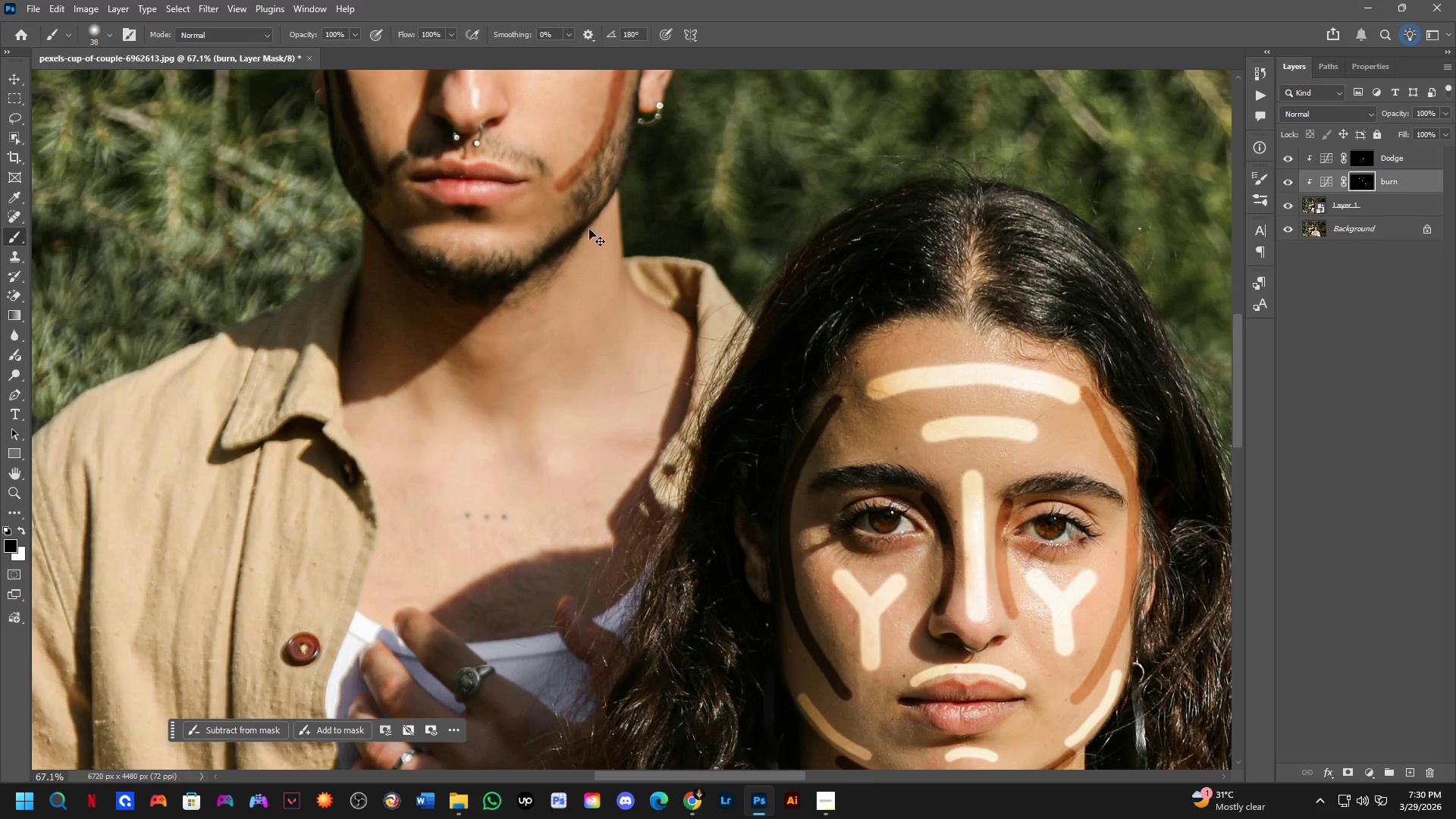 
key(Control+Z)
 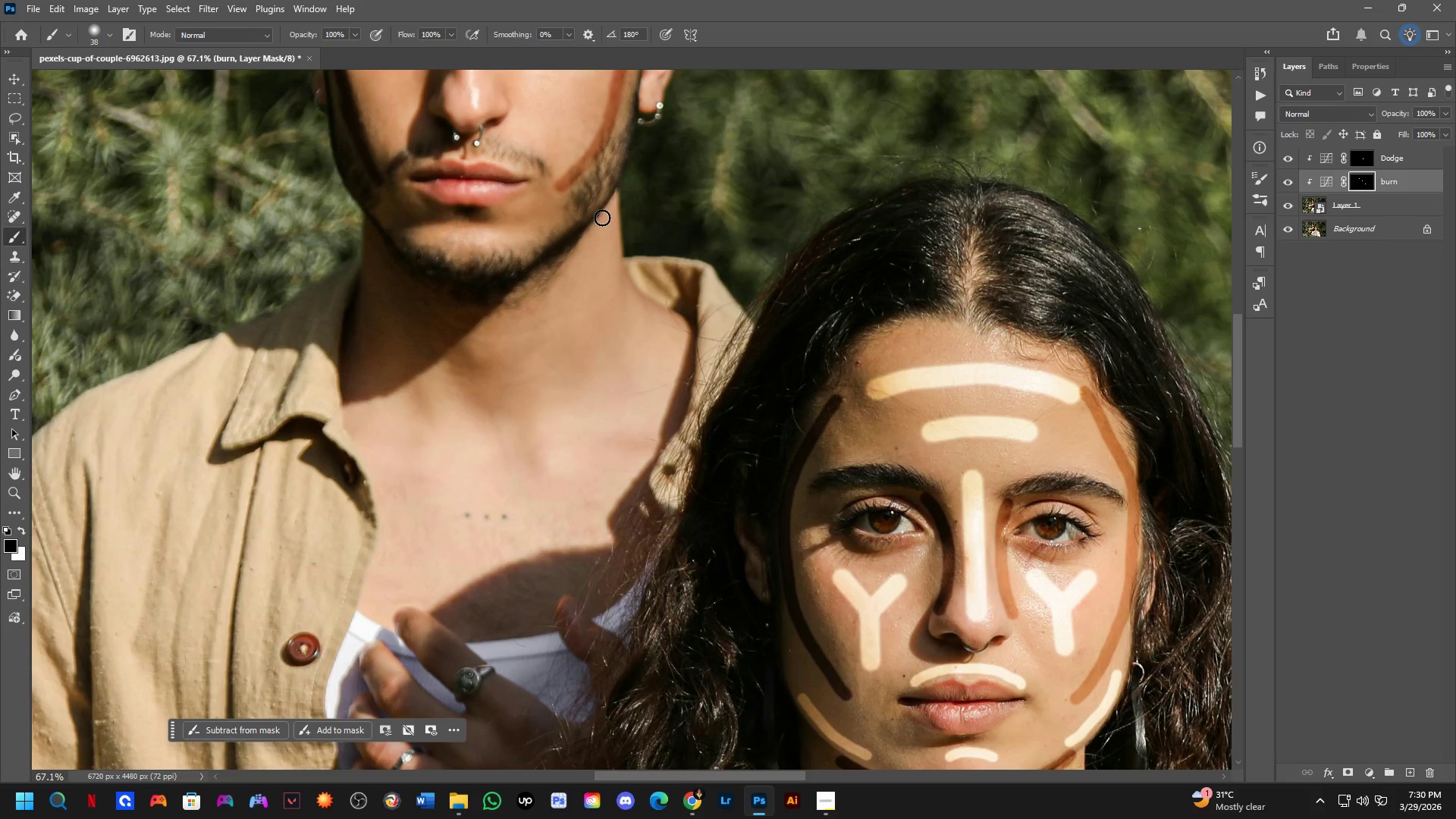 
key(X)
 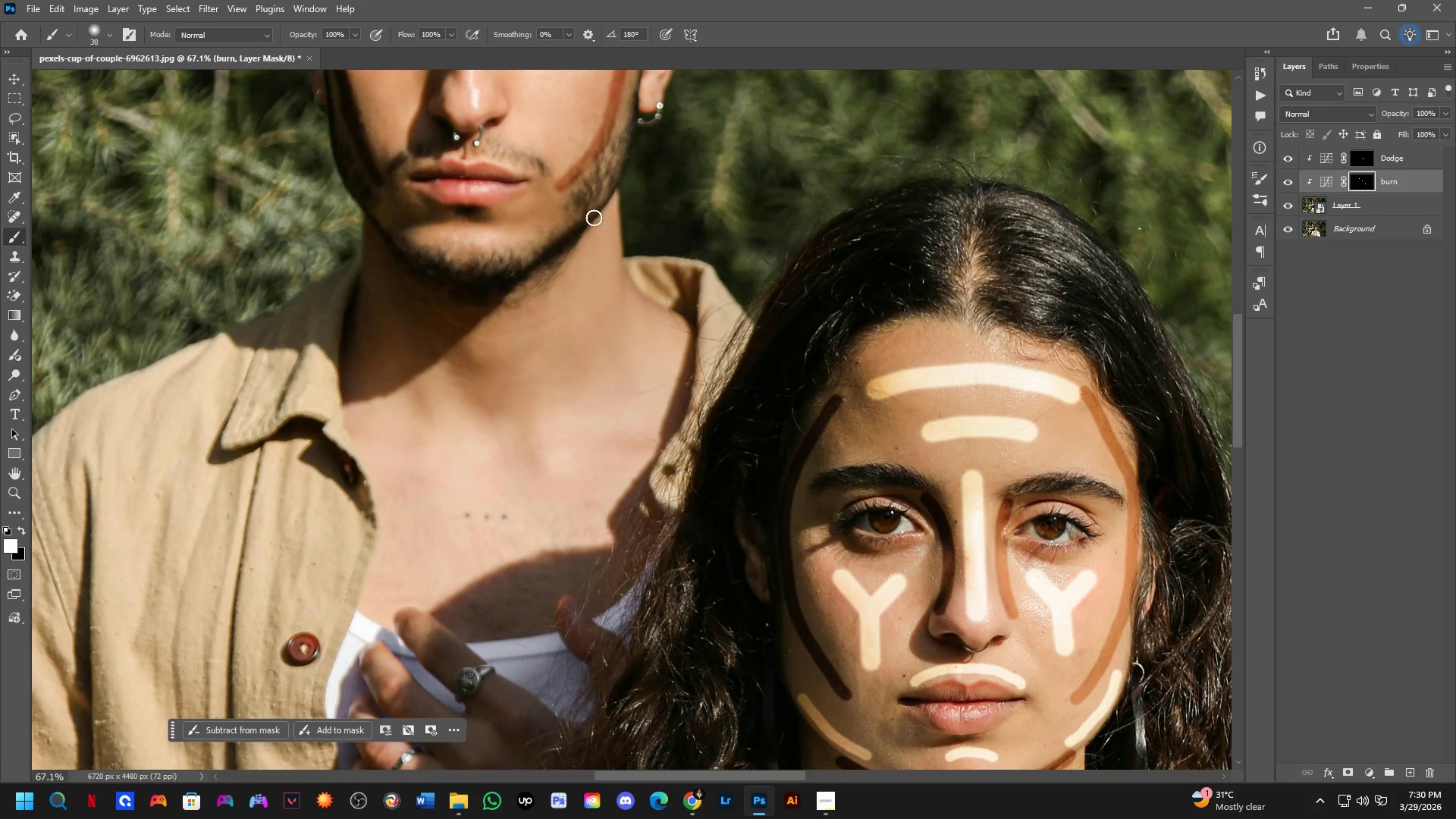 
left_click_drag(start_coordinate=[588, 219], to_coordinate=[523, 265])
 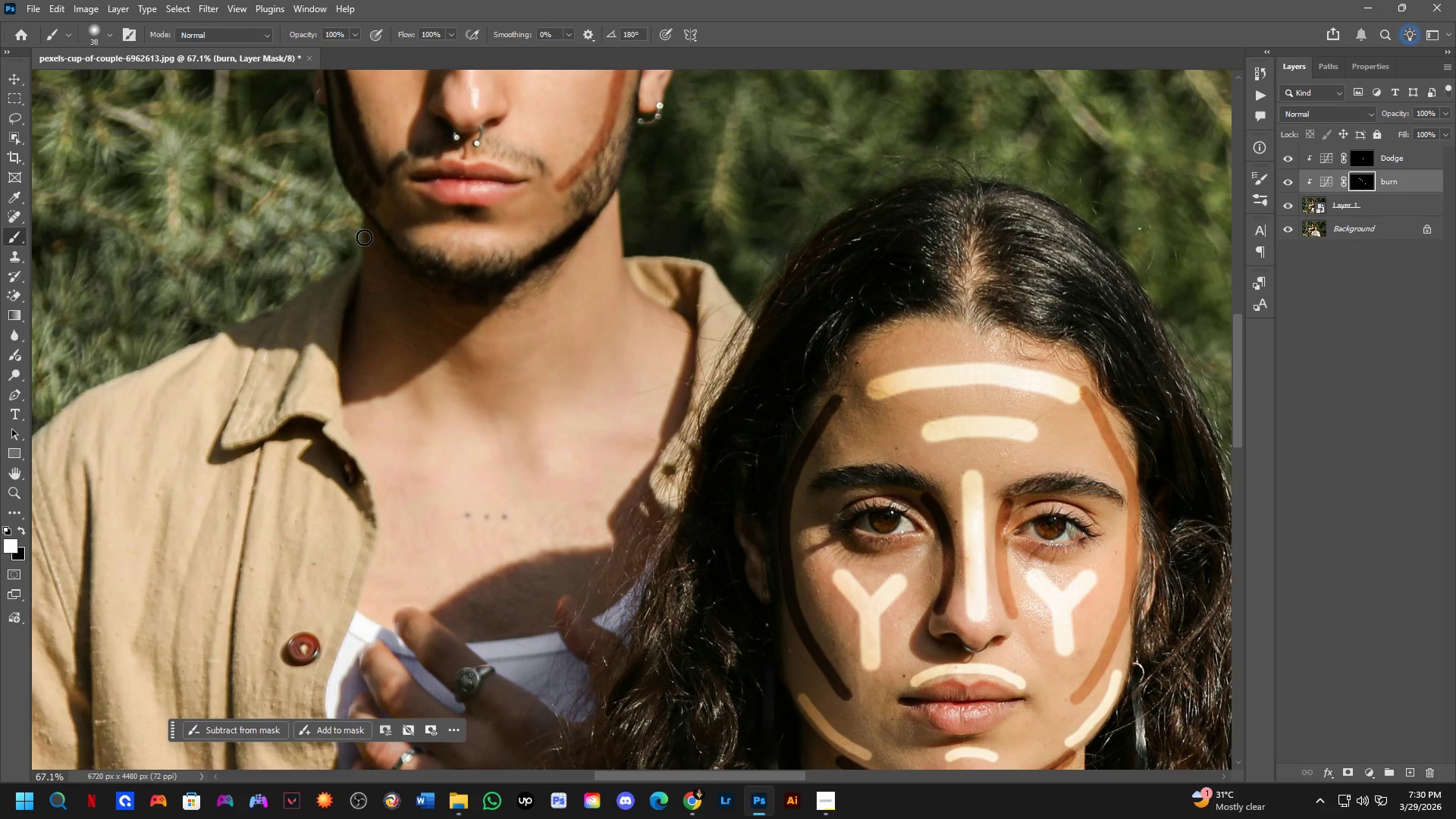 
key(Control+ControlLeft)
 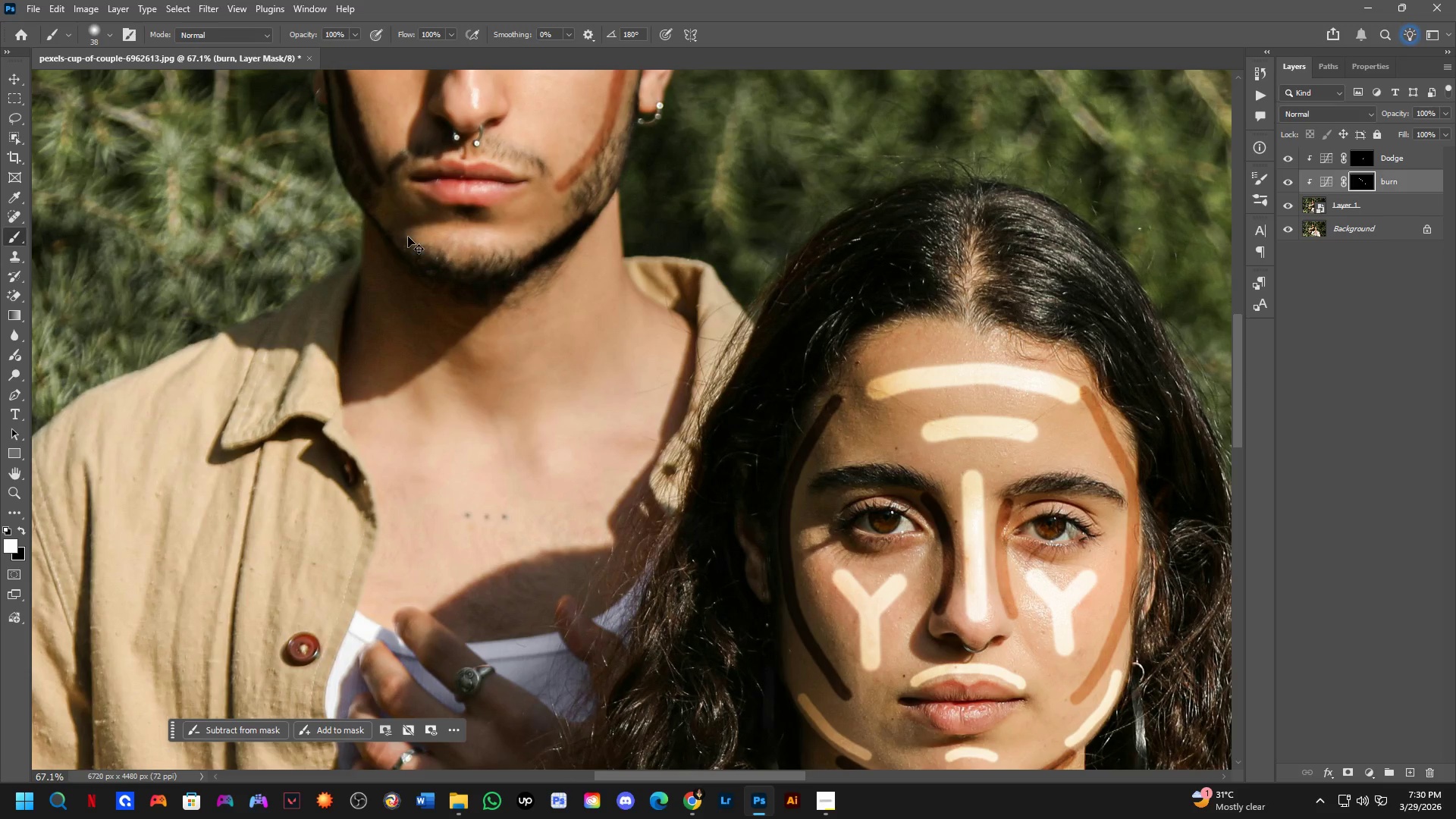 
key(Control+Z)
 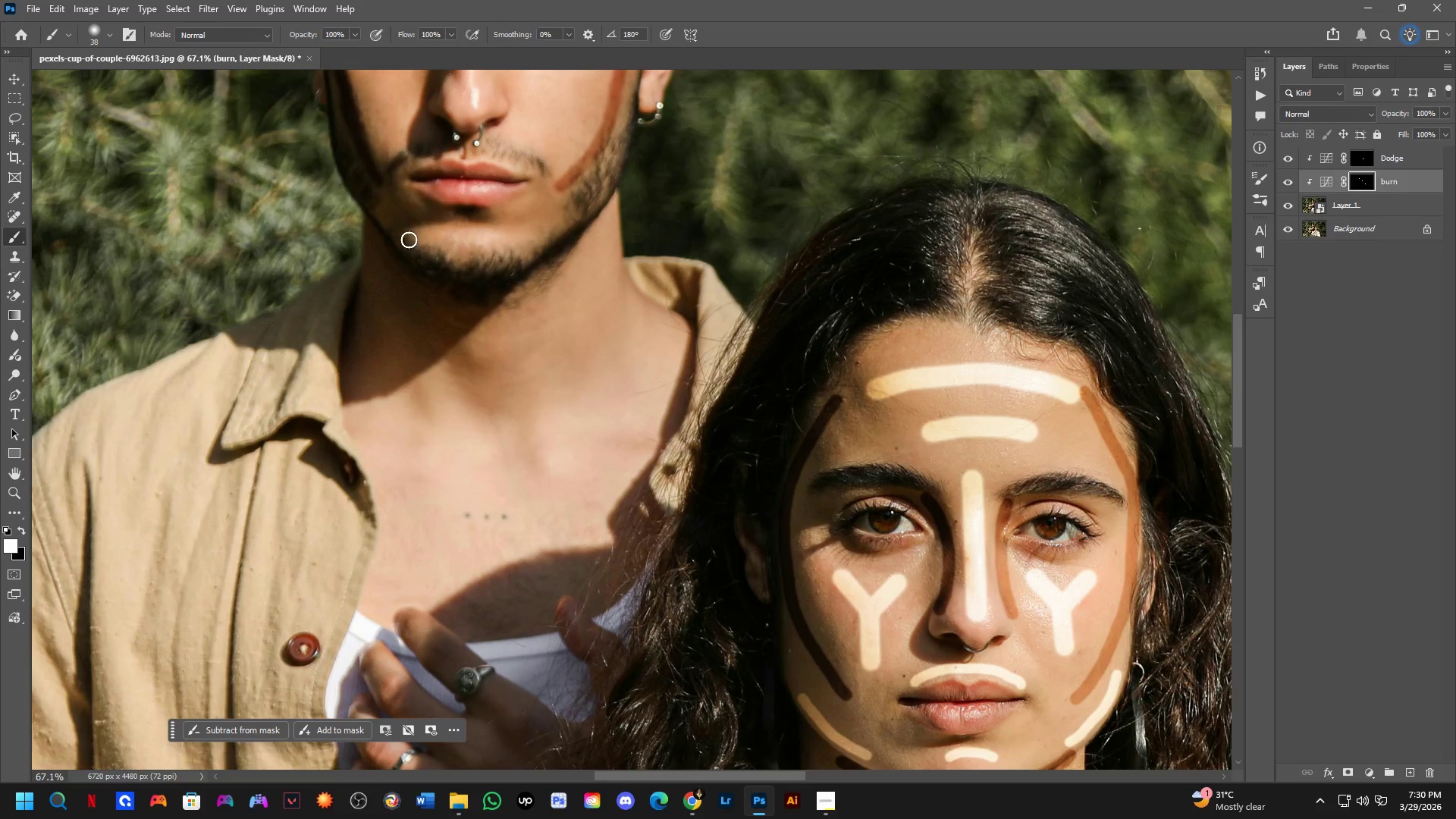 
hold_key(key=Space, duration=0.52)
 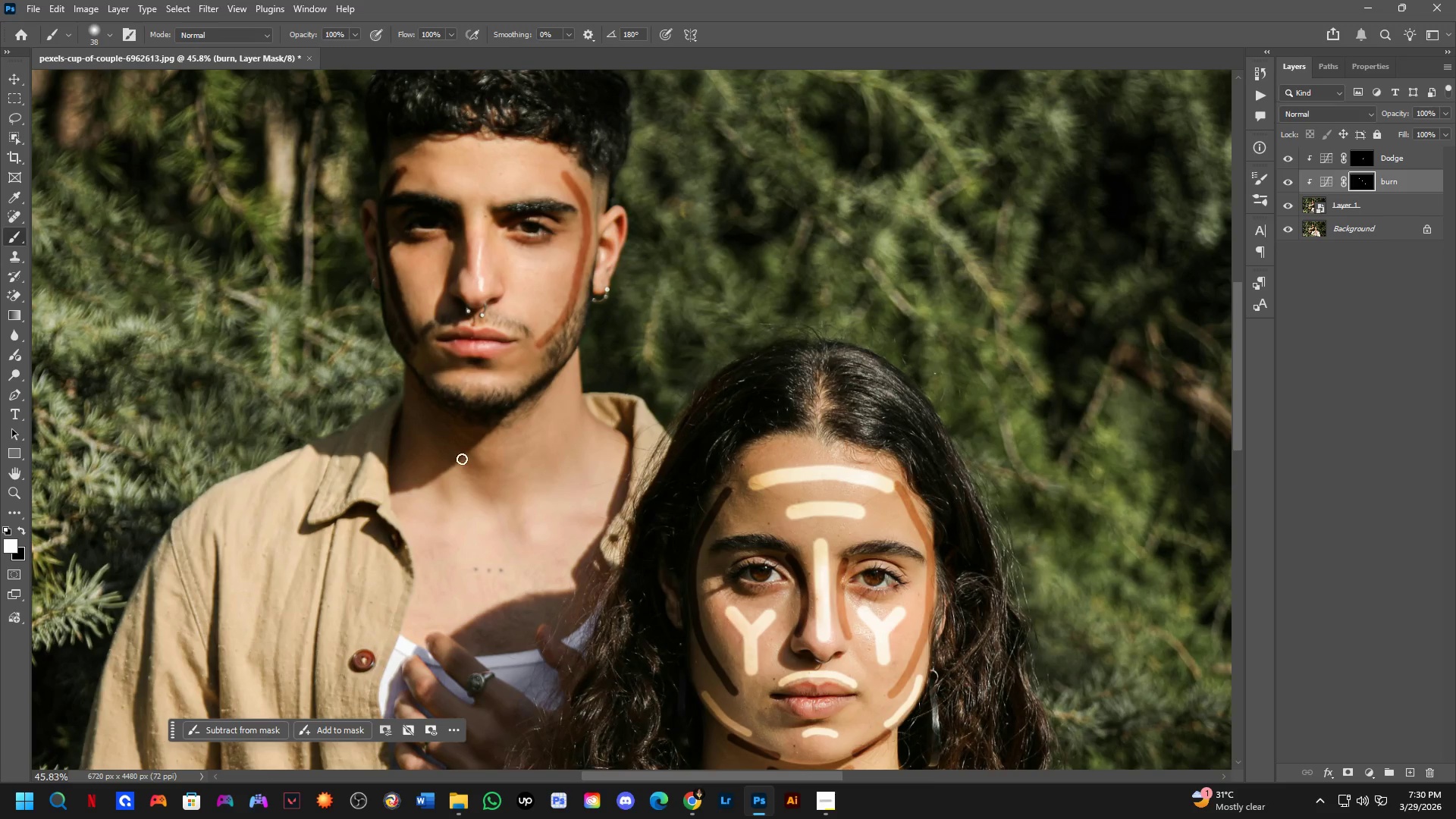 
left_click_drag(start_coordinate=[497, 307], to_coordinate=[514, 407])
 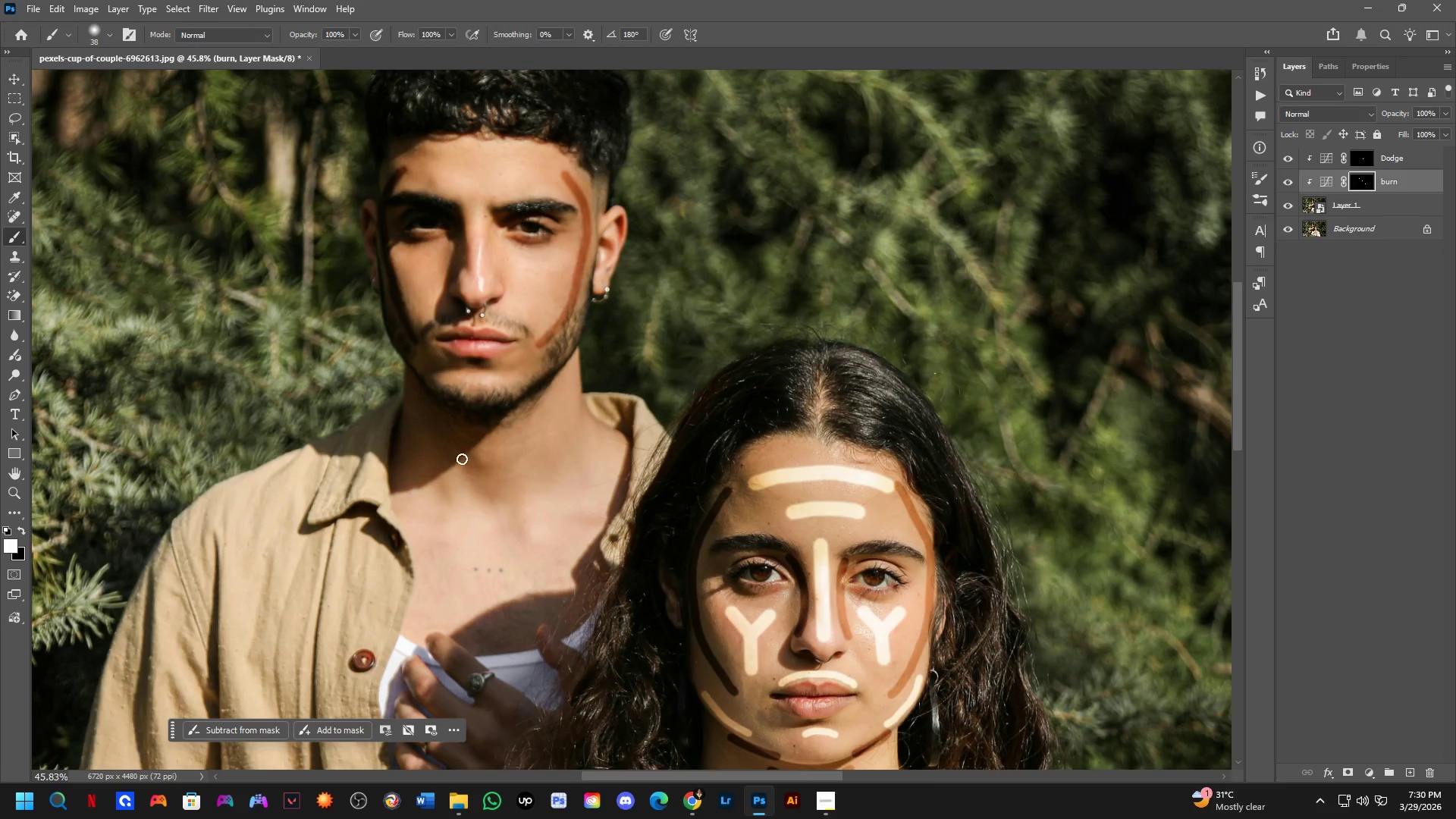 
scroll: coordinate [446, 295], scroll_direction: down, amount: 4.0
 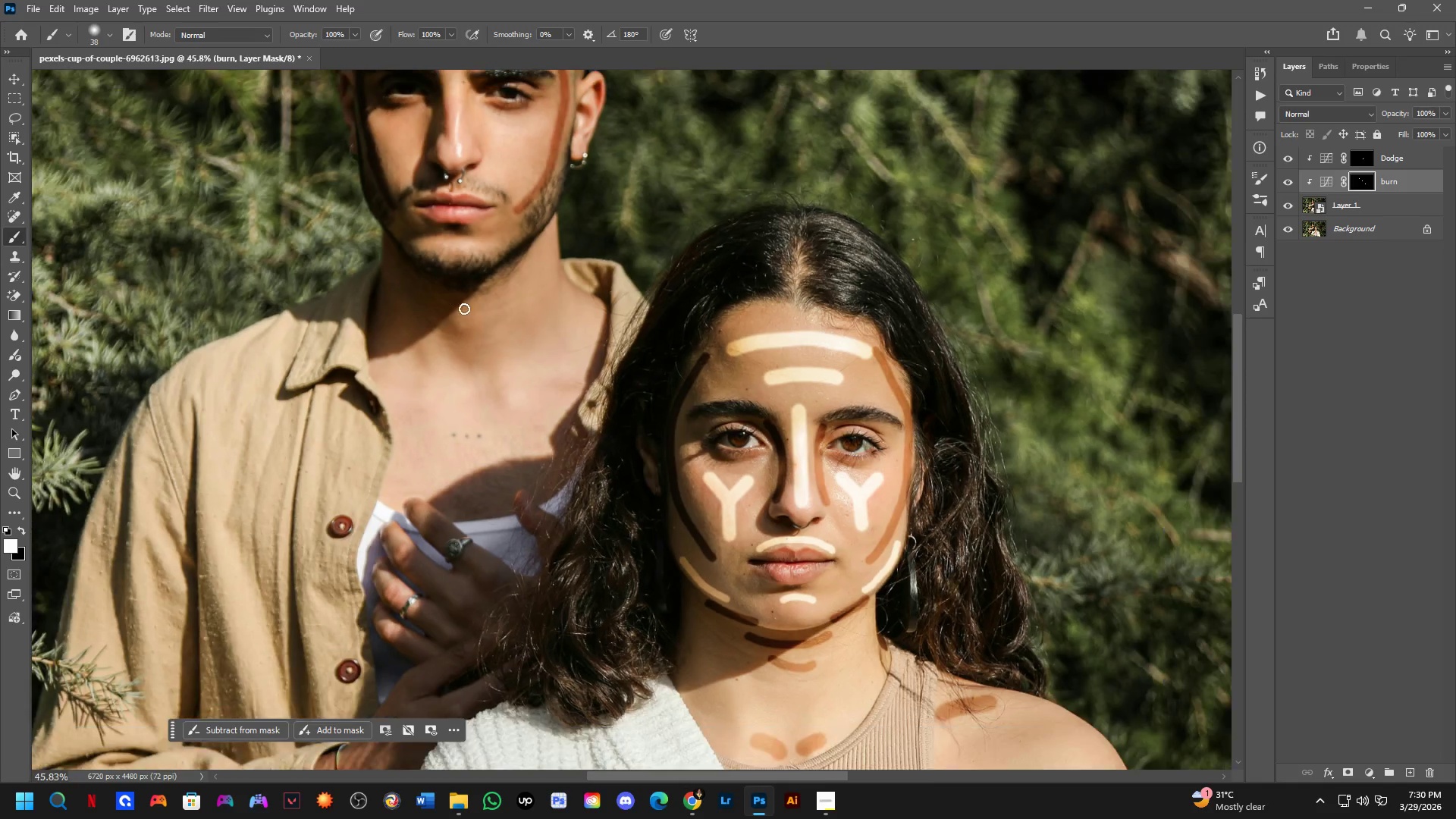 
left_click_drag(start_coordinate=[462, 458], to_coordinate=[479, 465])
 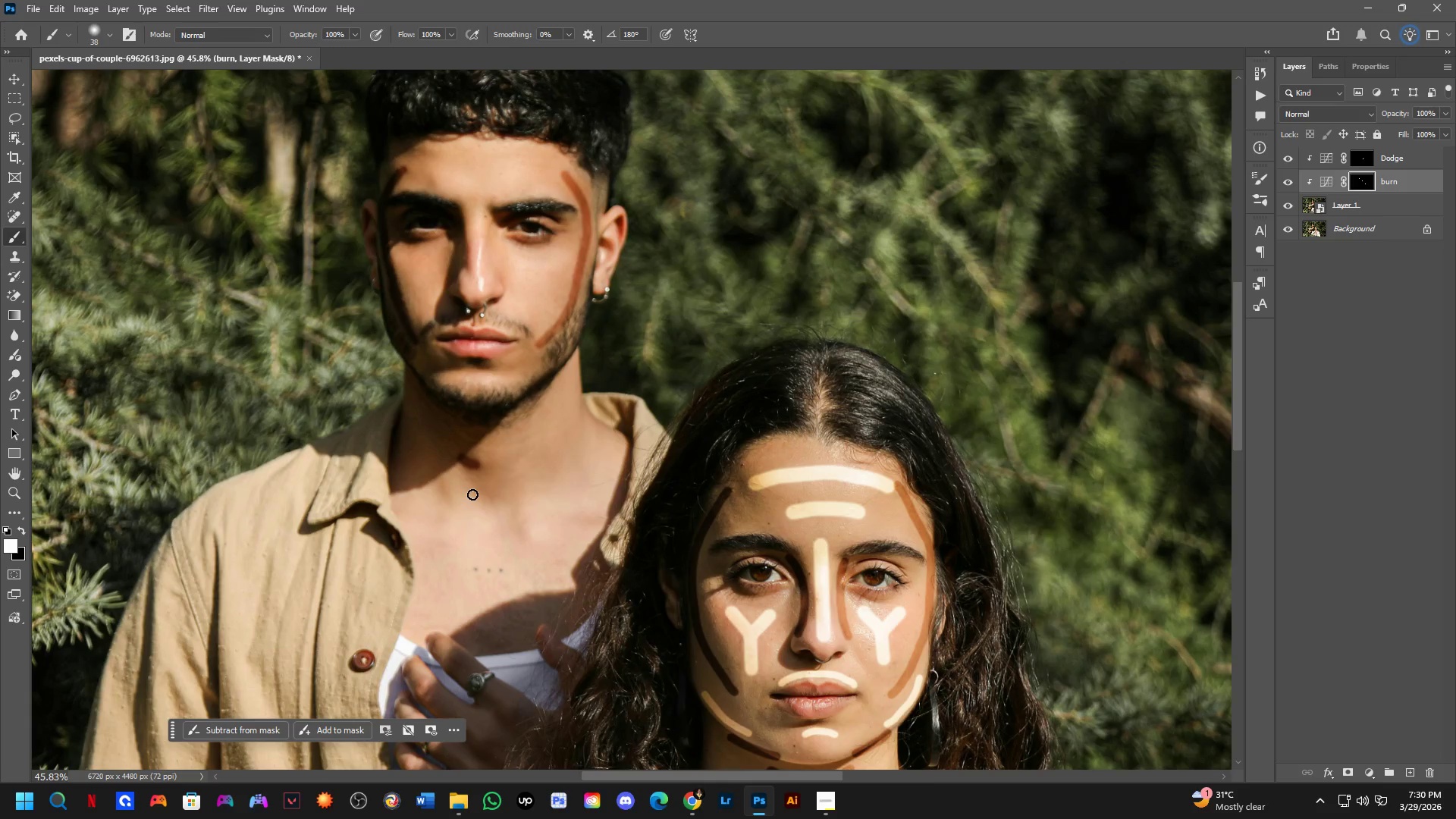 
left_click_drag(start_coordinate=[477, 495], to_coordinate=[492, 501])
 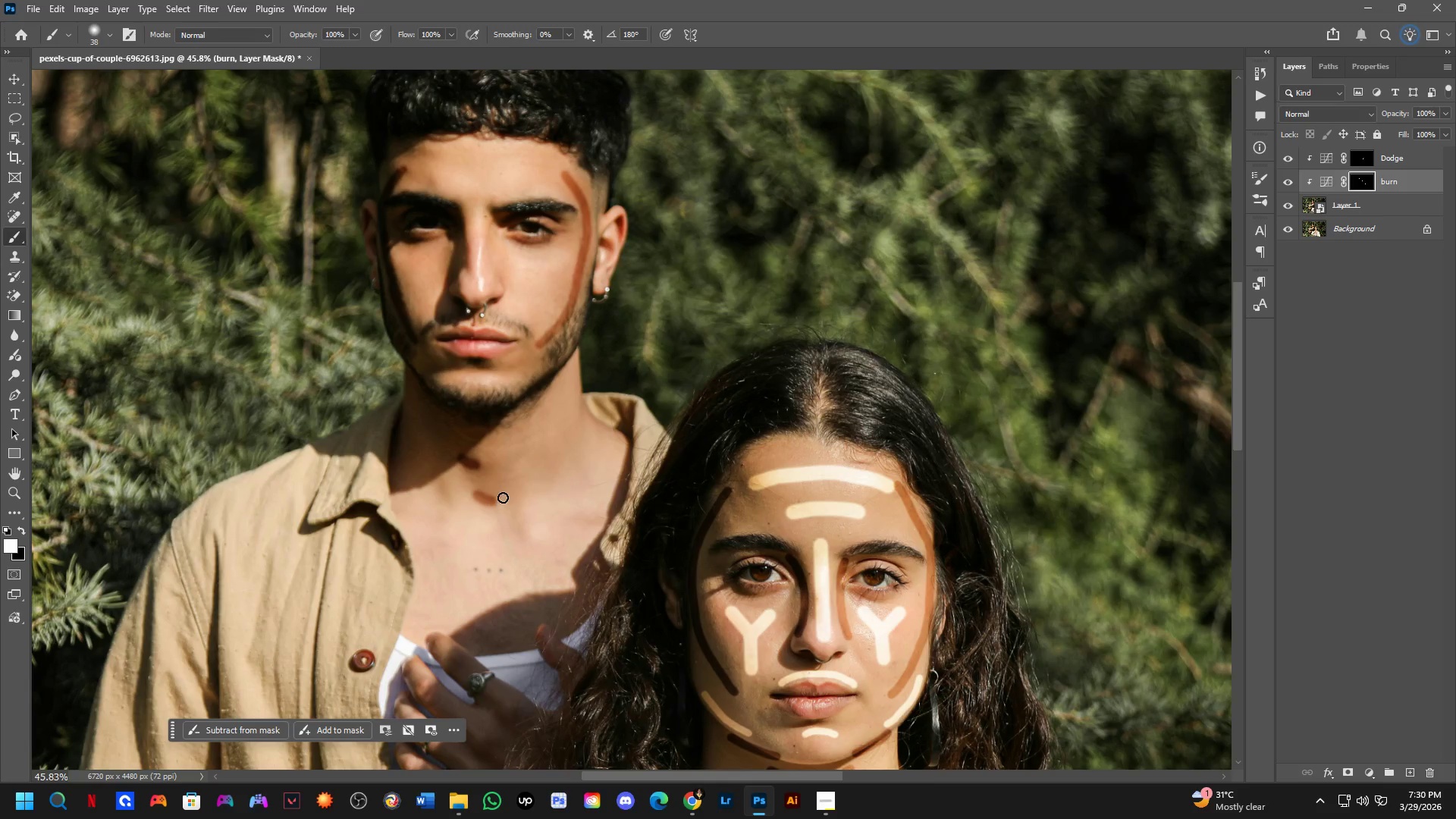 
hold_key(key=Space, duration=1.12)
 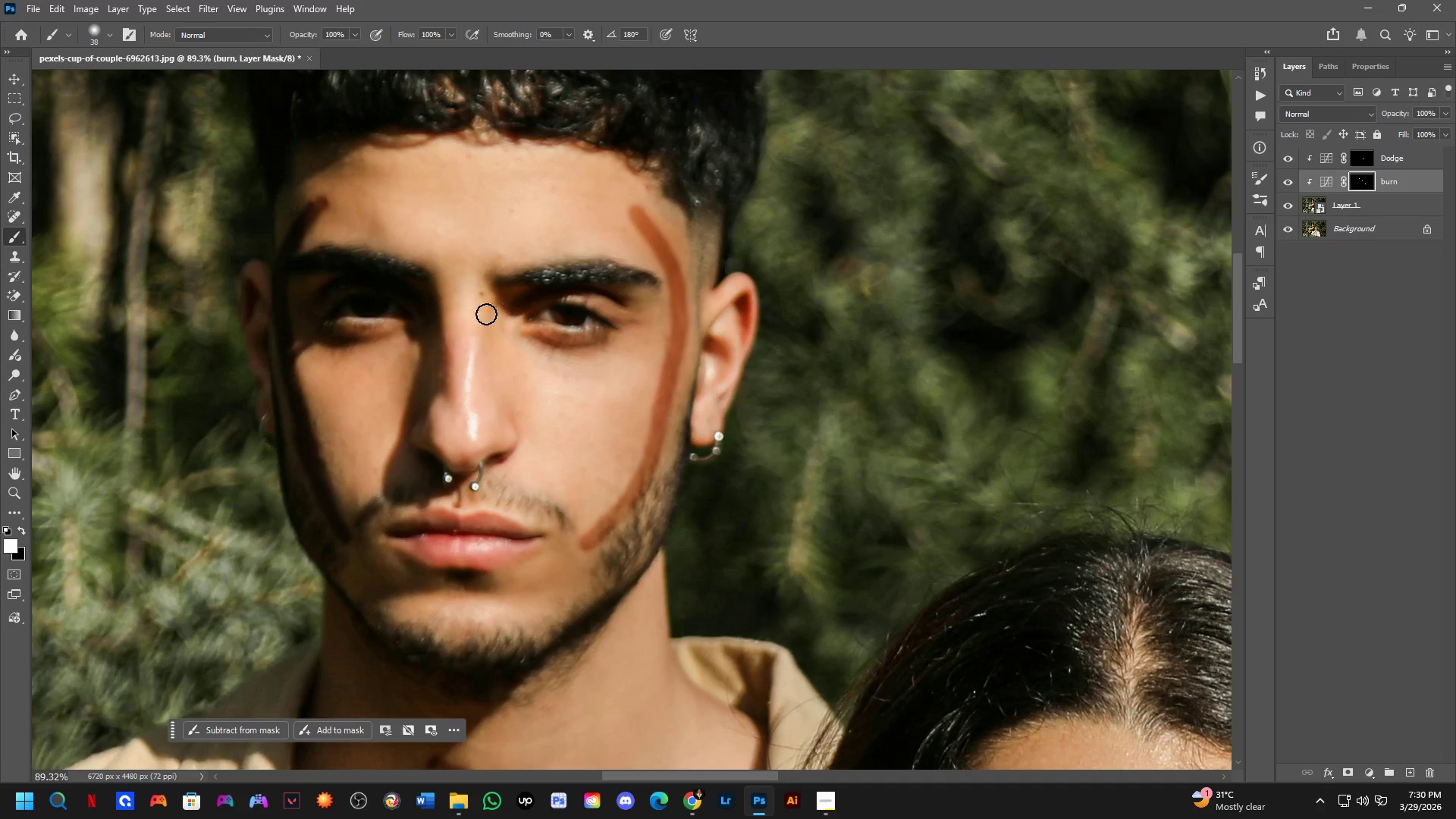 
left_click_drag(start_coordinate=[494, 299], to_coordinate=[498, 386])
 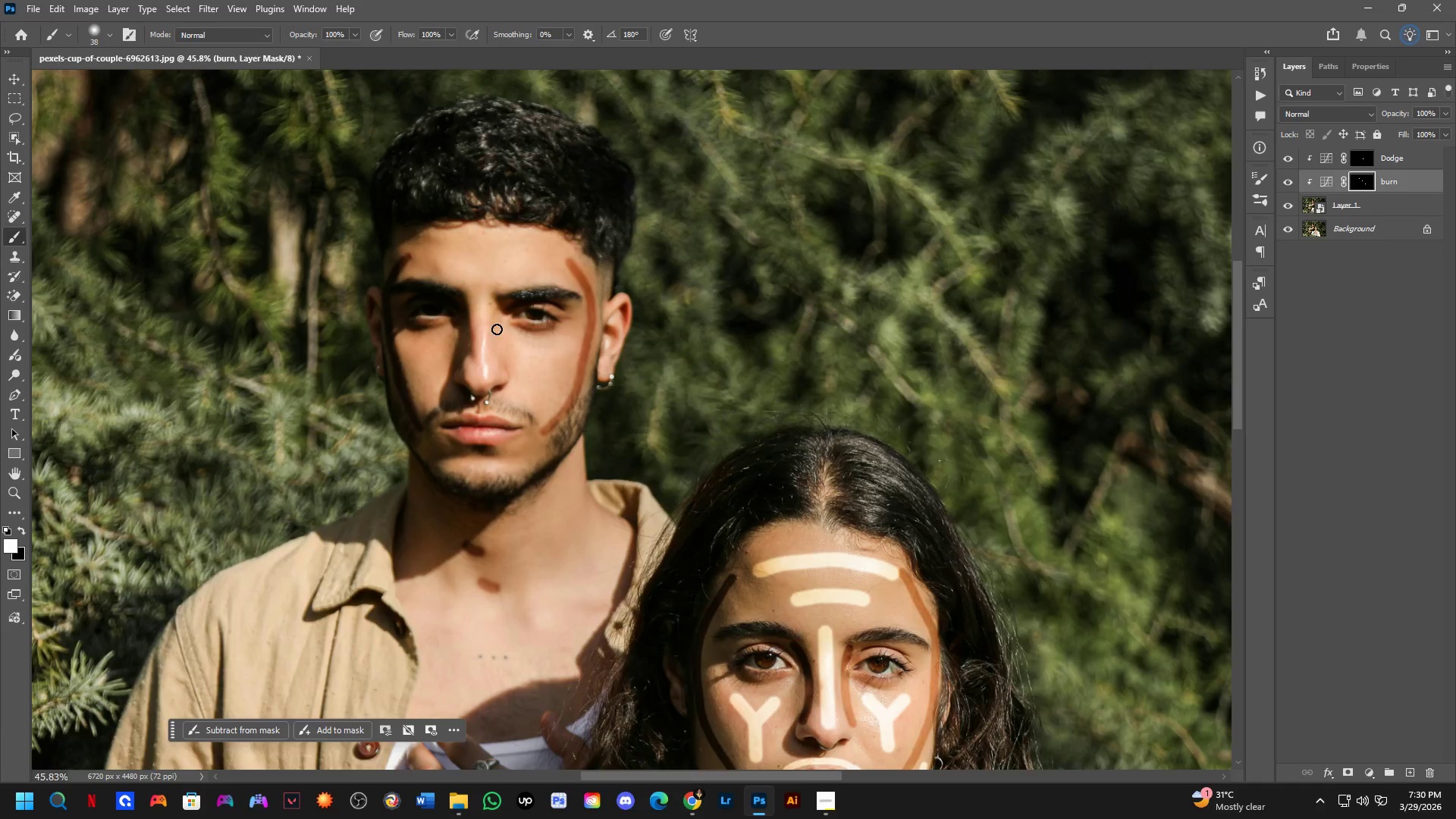 
scroll: coordinate [500, 314], scroll_direction: up, amount: 7.0
 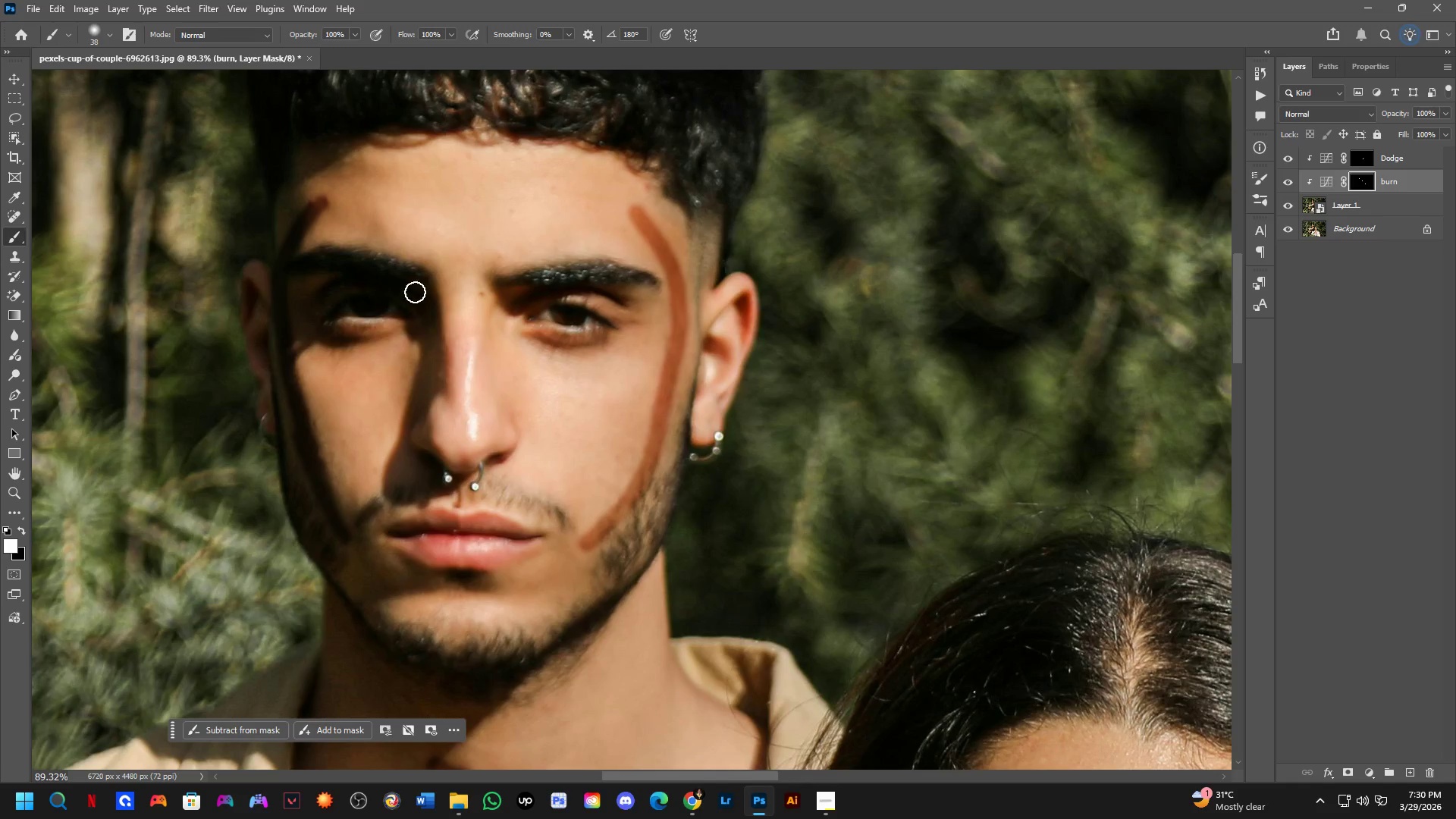 
left_click_drag(start_coordinate=[417, 287], to_coordinate=[435, 384])
 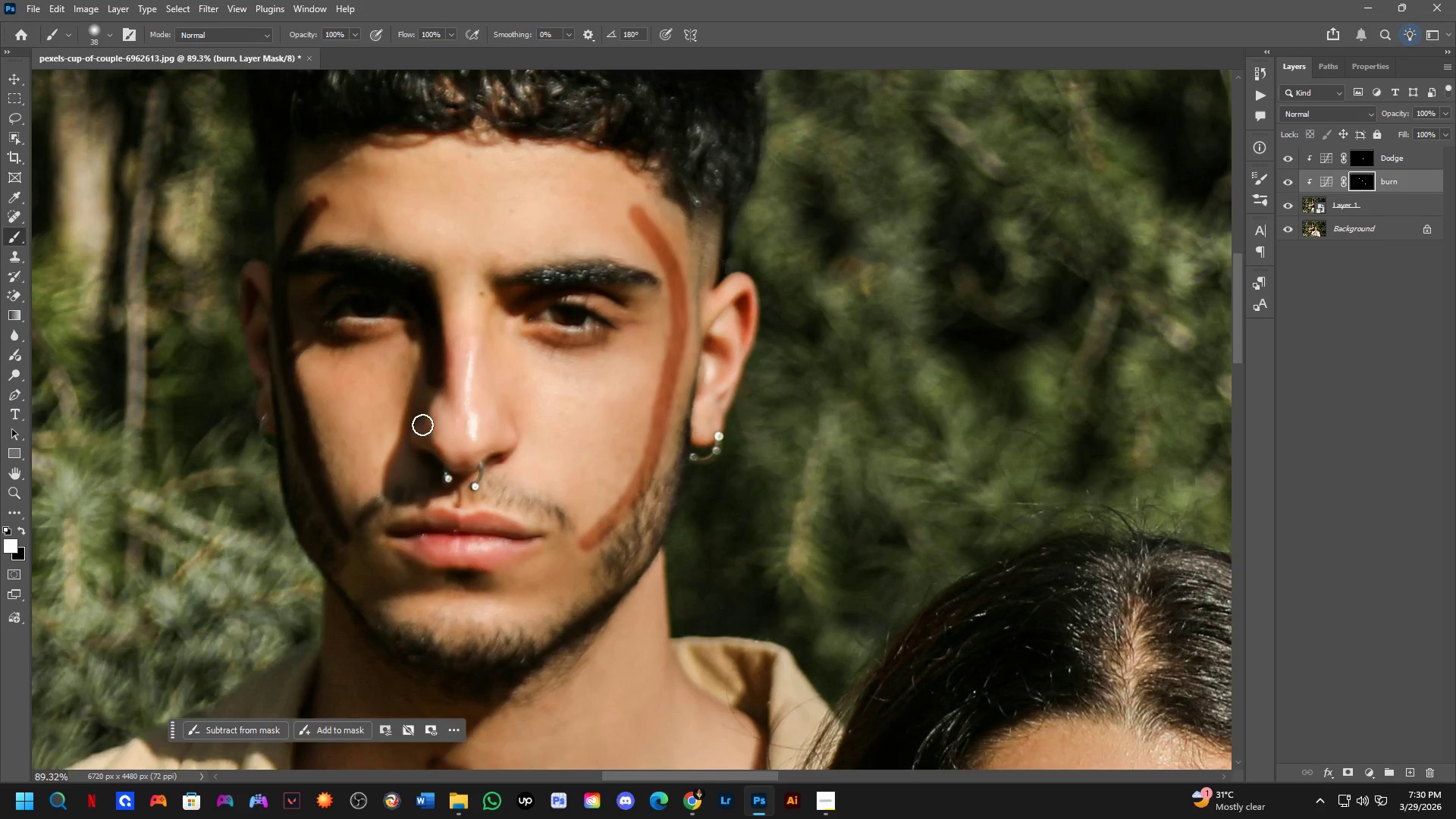 
hold_key(key=Space, duration=0.72)
 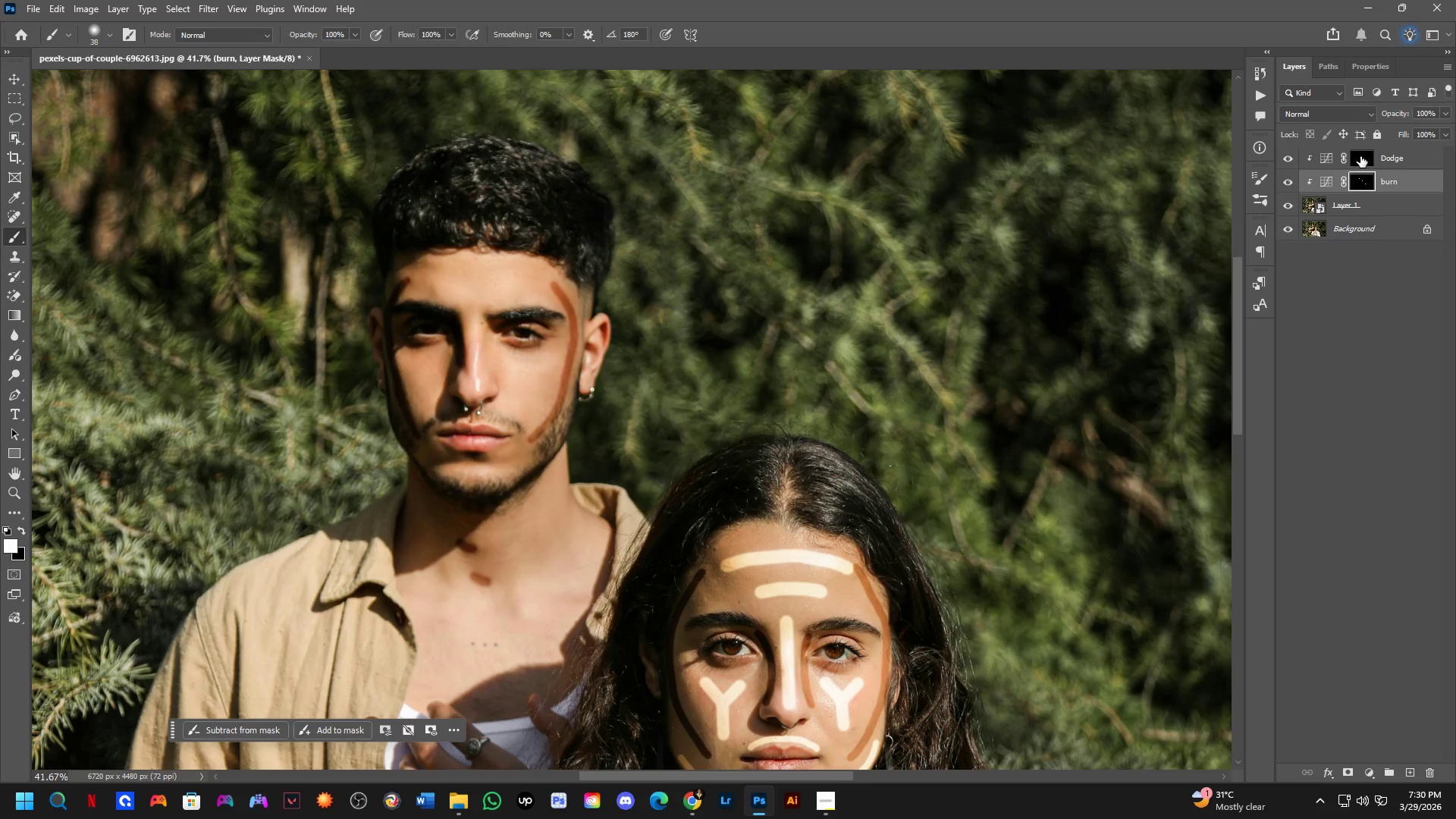 
left_click_drag(start_coordinate=[557, 362], to_coordinate=[570, 335])
 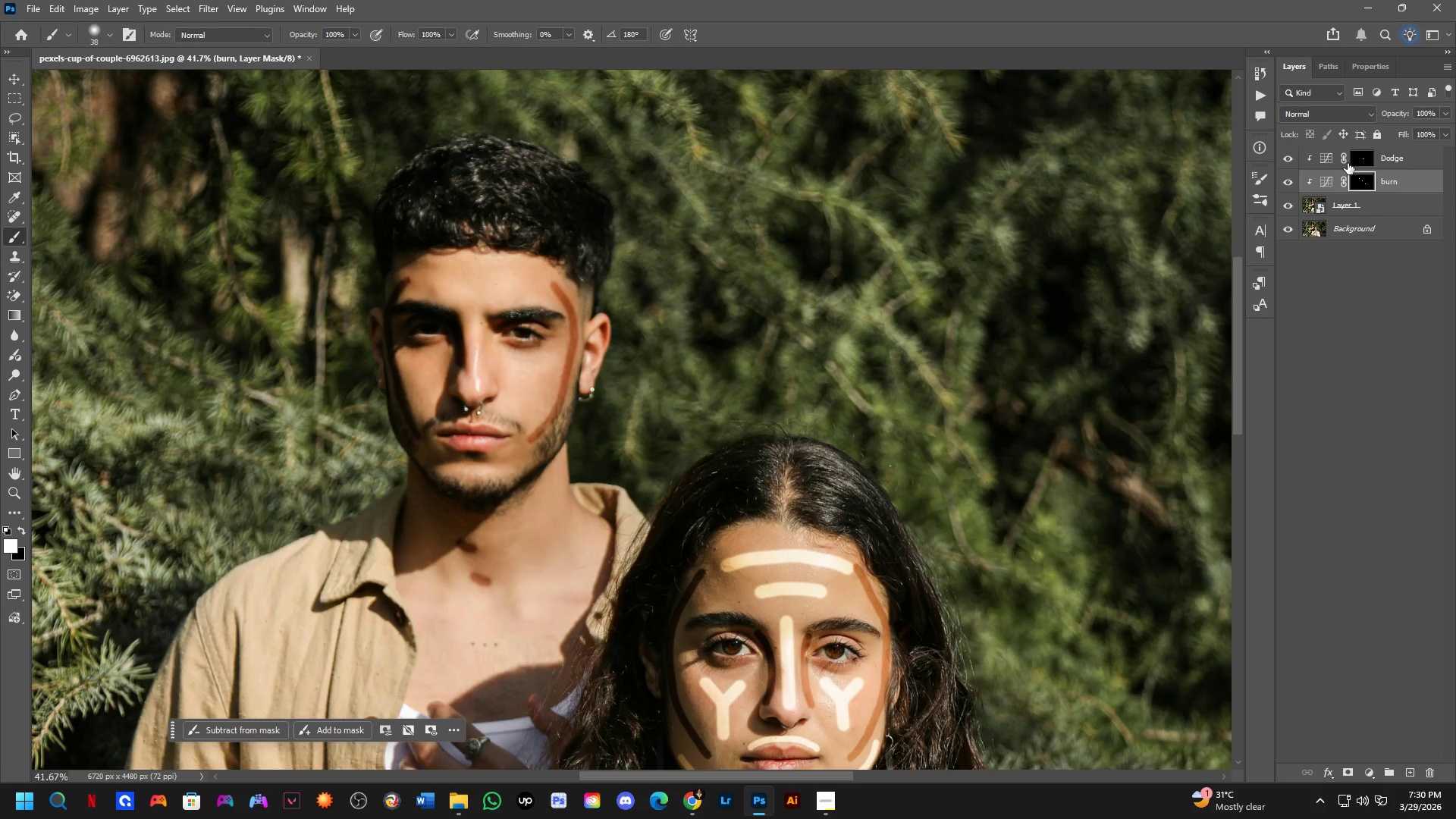 
scroll: coordinate [515, 373], scroll_direction: down, amount: 8.0
 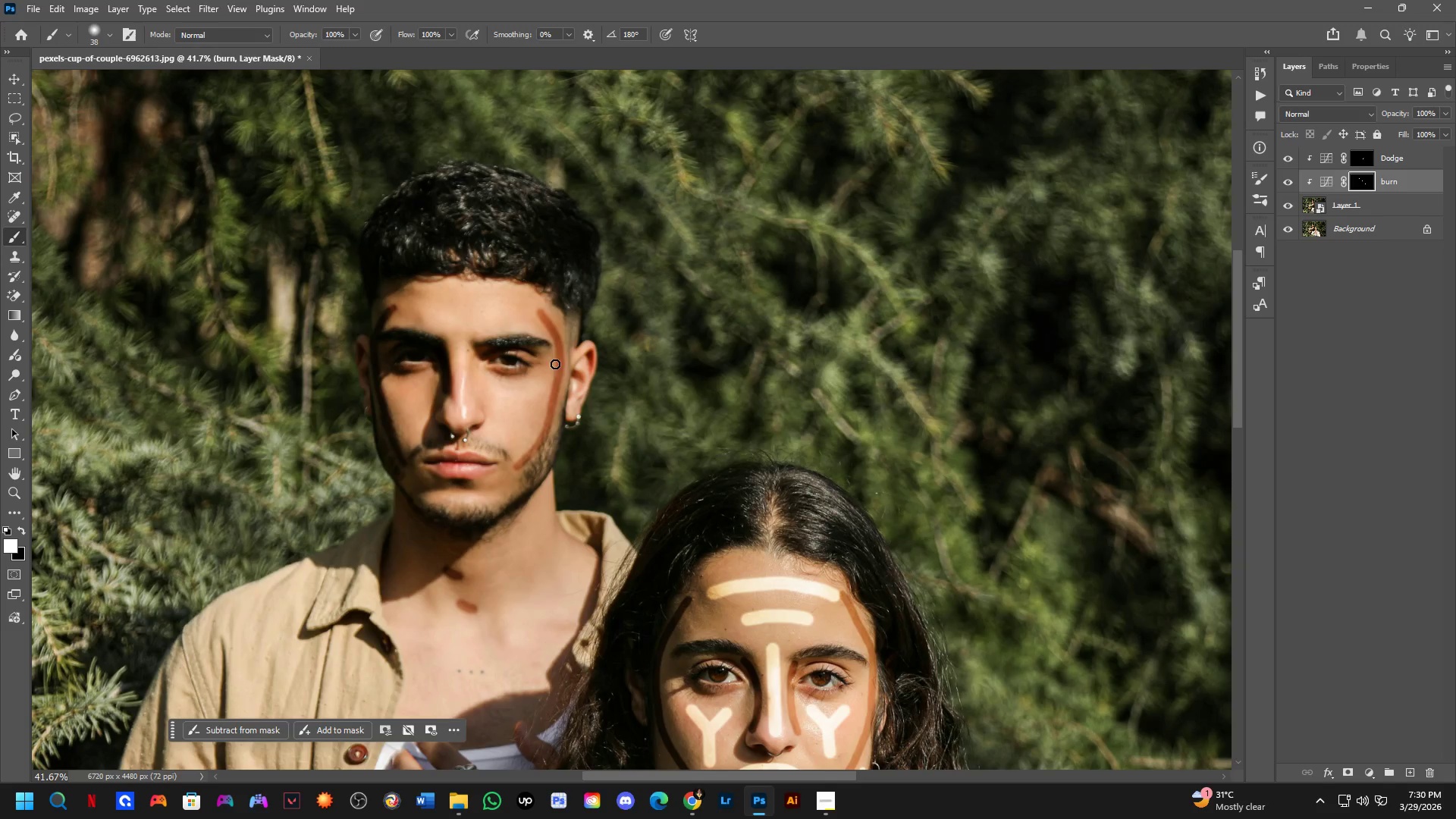 
left_click([1360, 156])
 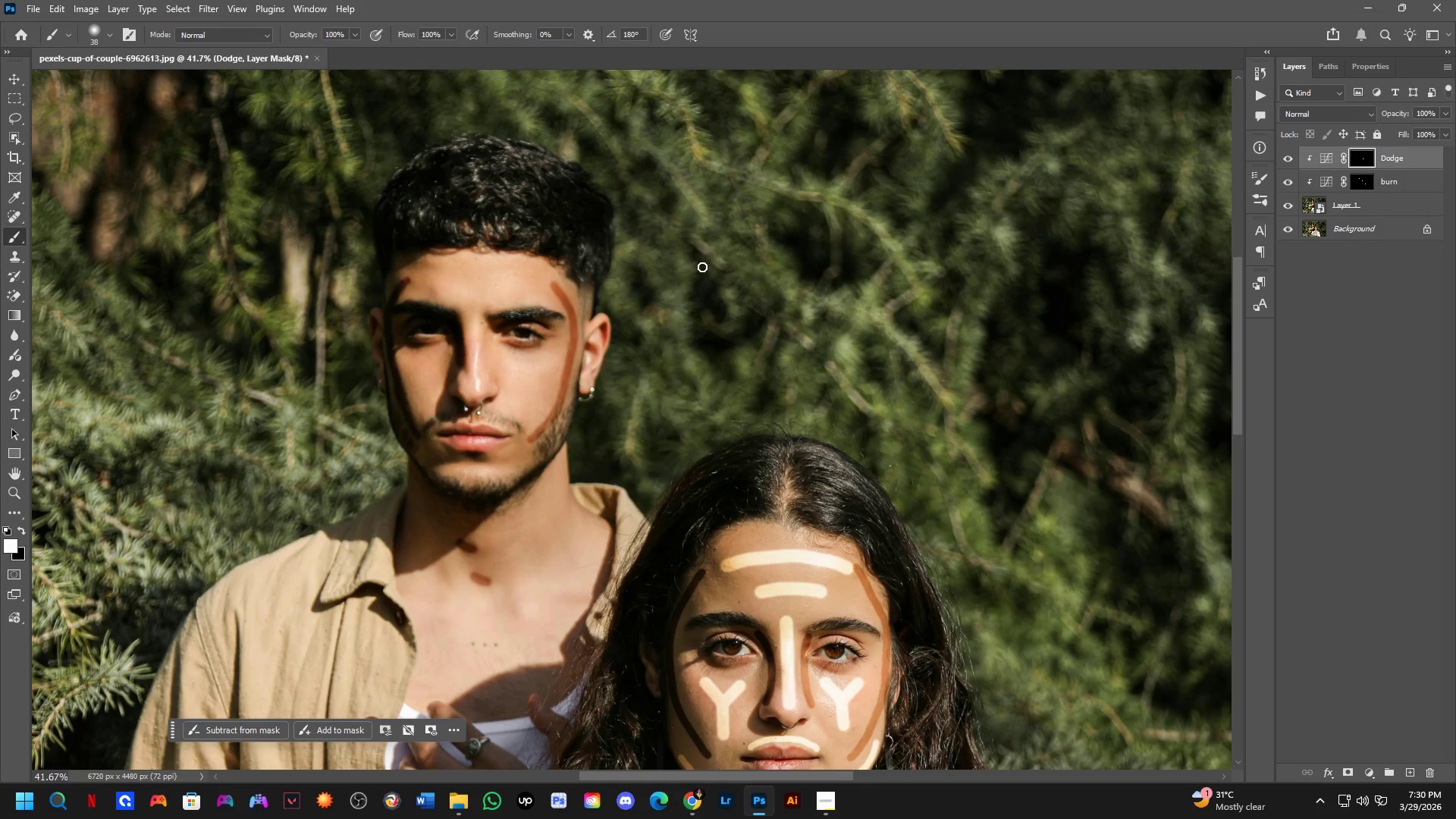 
hold_key(key=AltLeft, duration=0.41)
 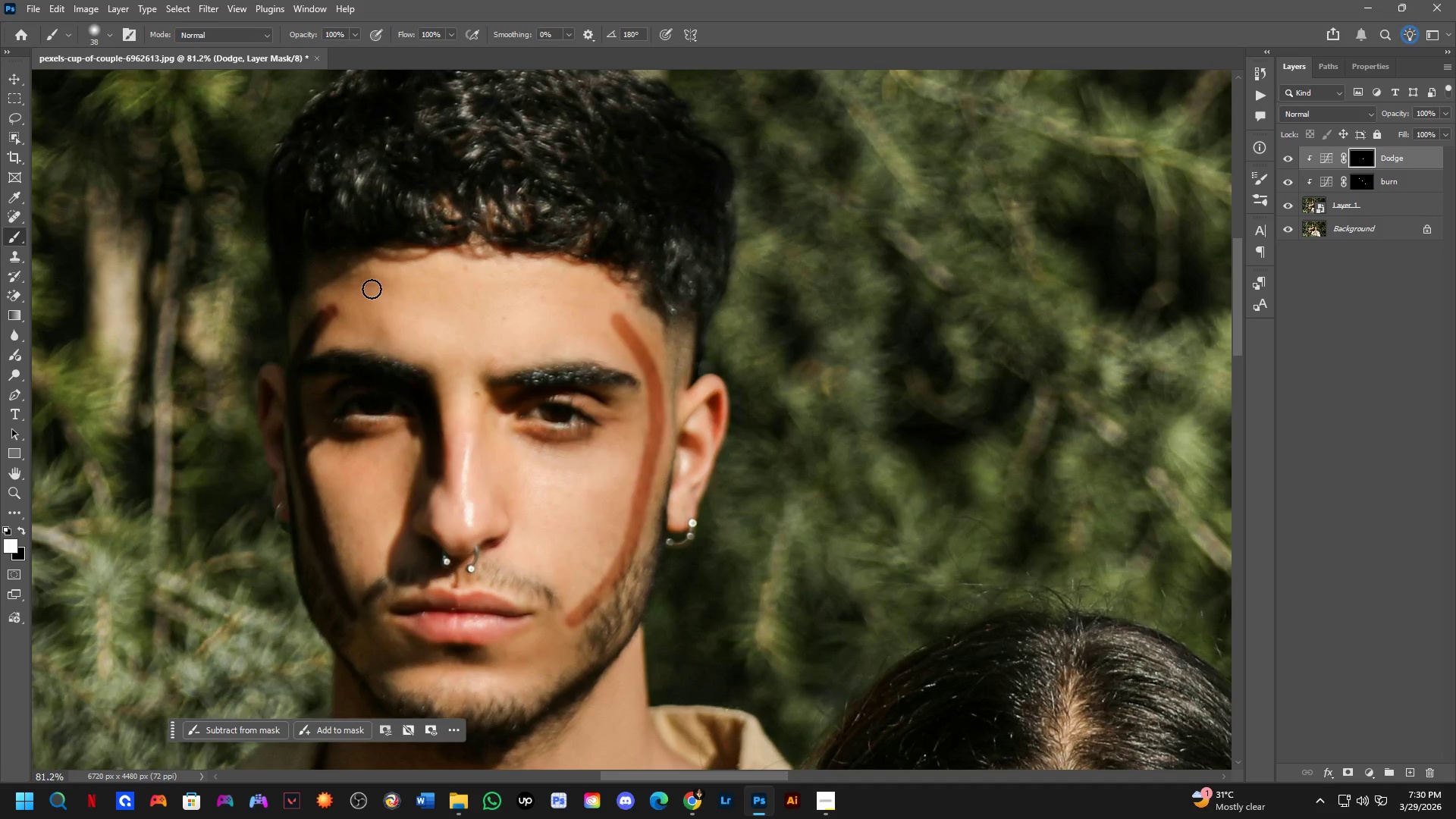 
scroll: coordinate [532, 252], scroll_direction: up, amount: 7.0
 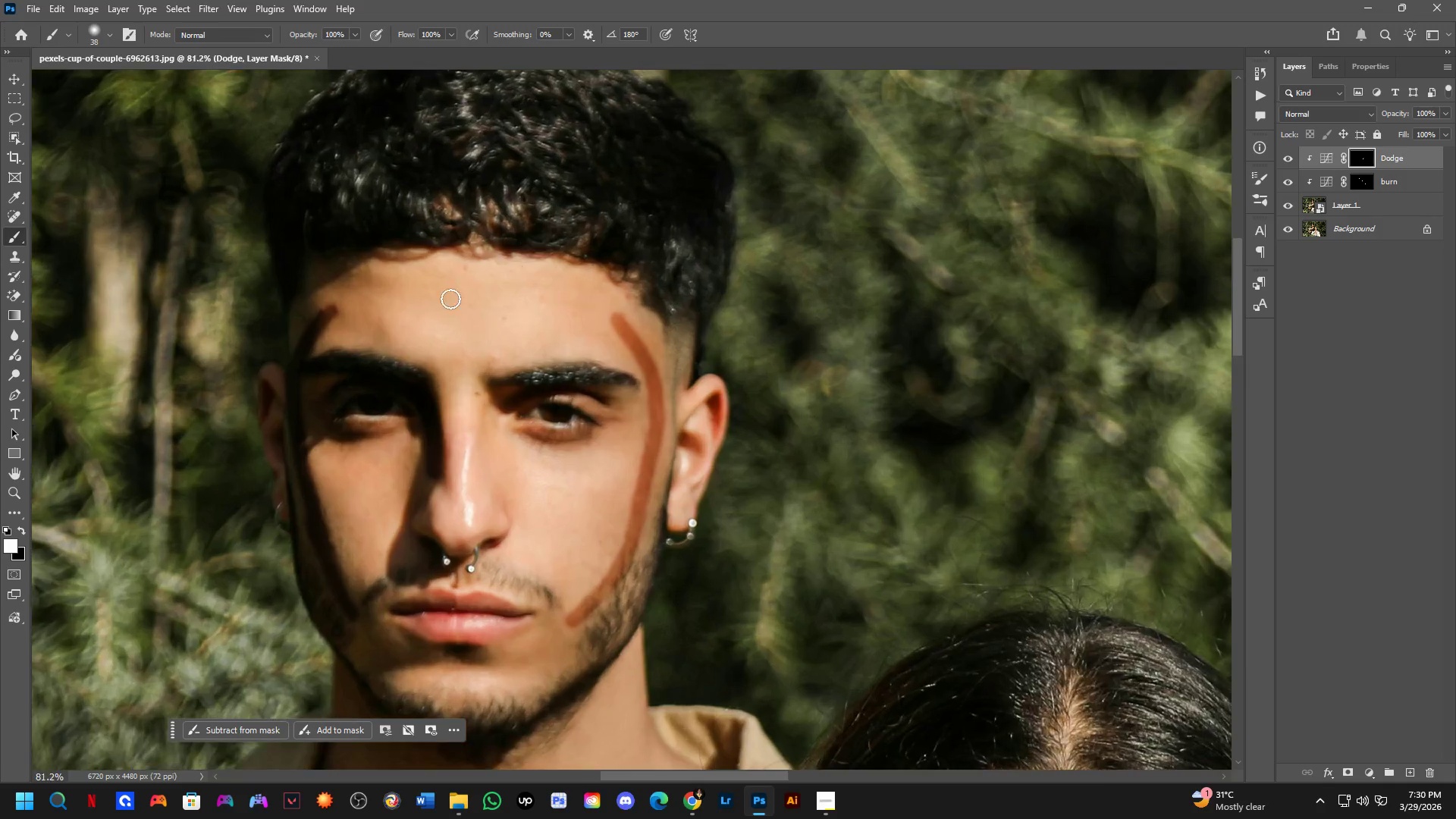 
hold_key(key=AltLeft, duration=1.08)
 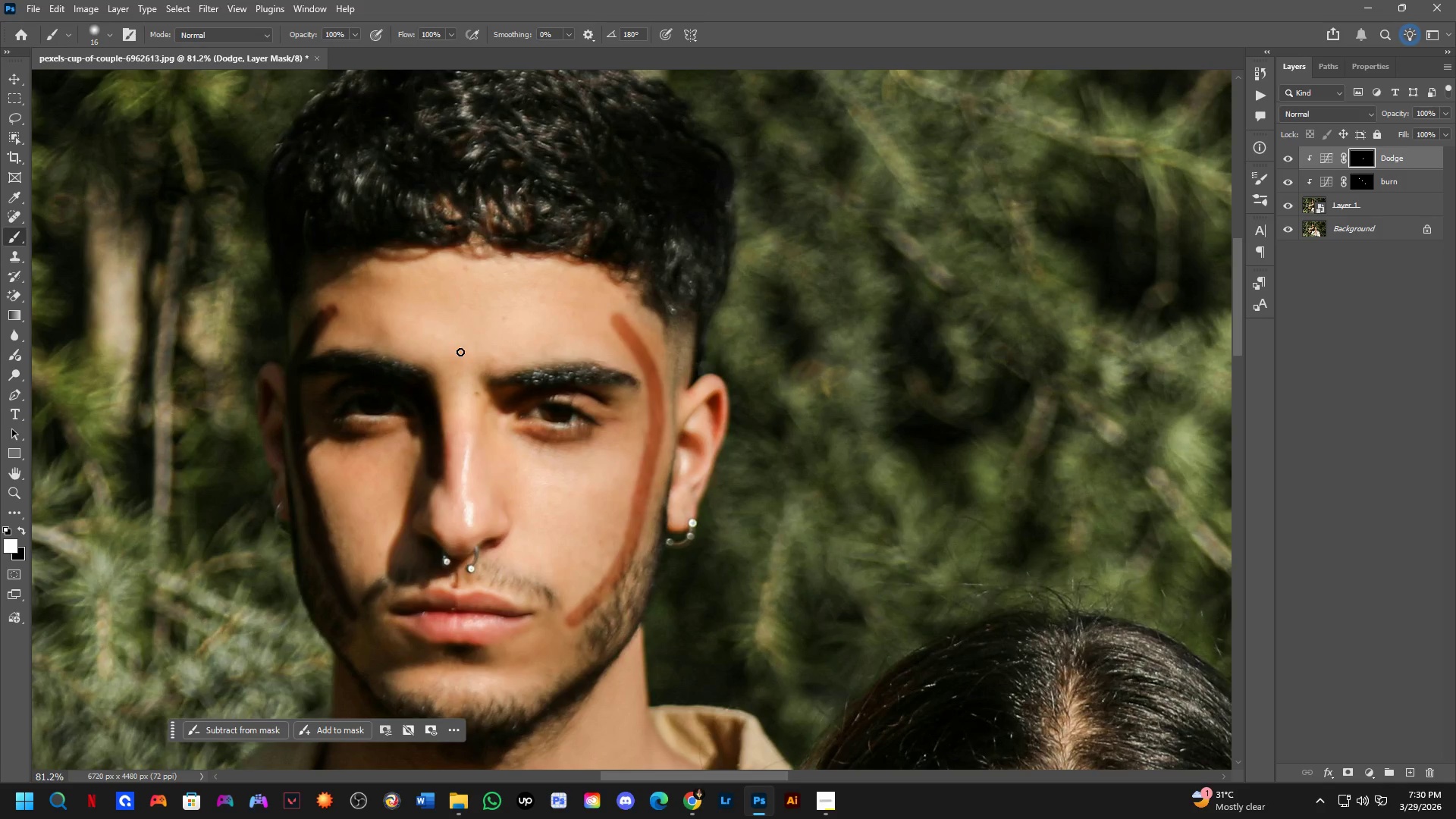 
left_click_drag(start_coordinate=[469, 383], to_coordinate=[460, 463])
 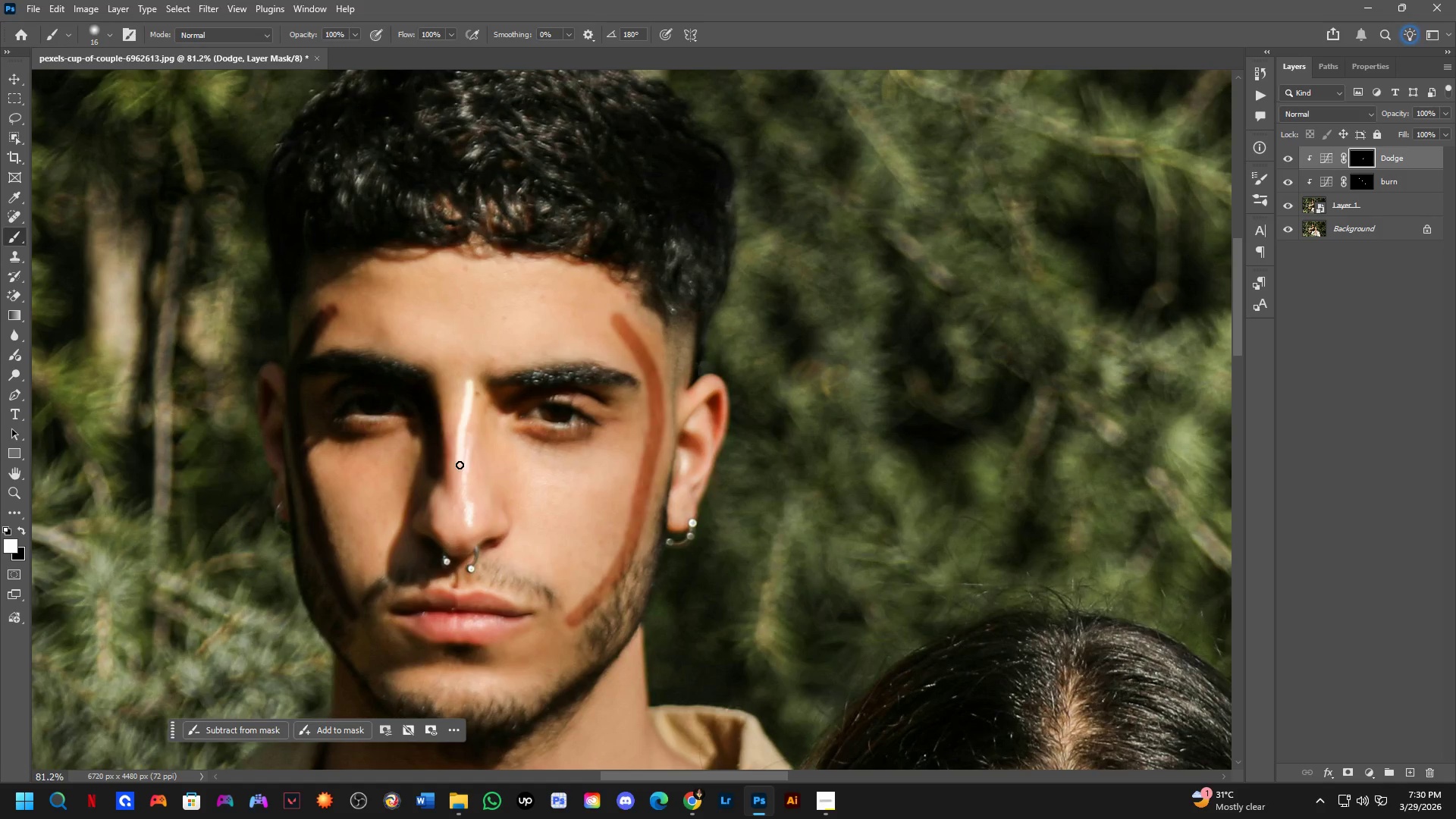 
key(Control+ControlLeft)
 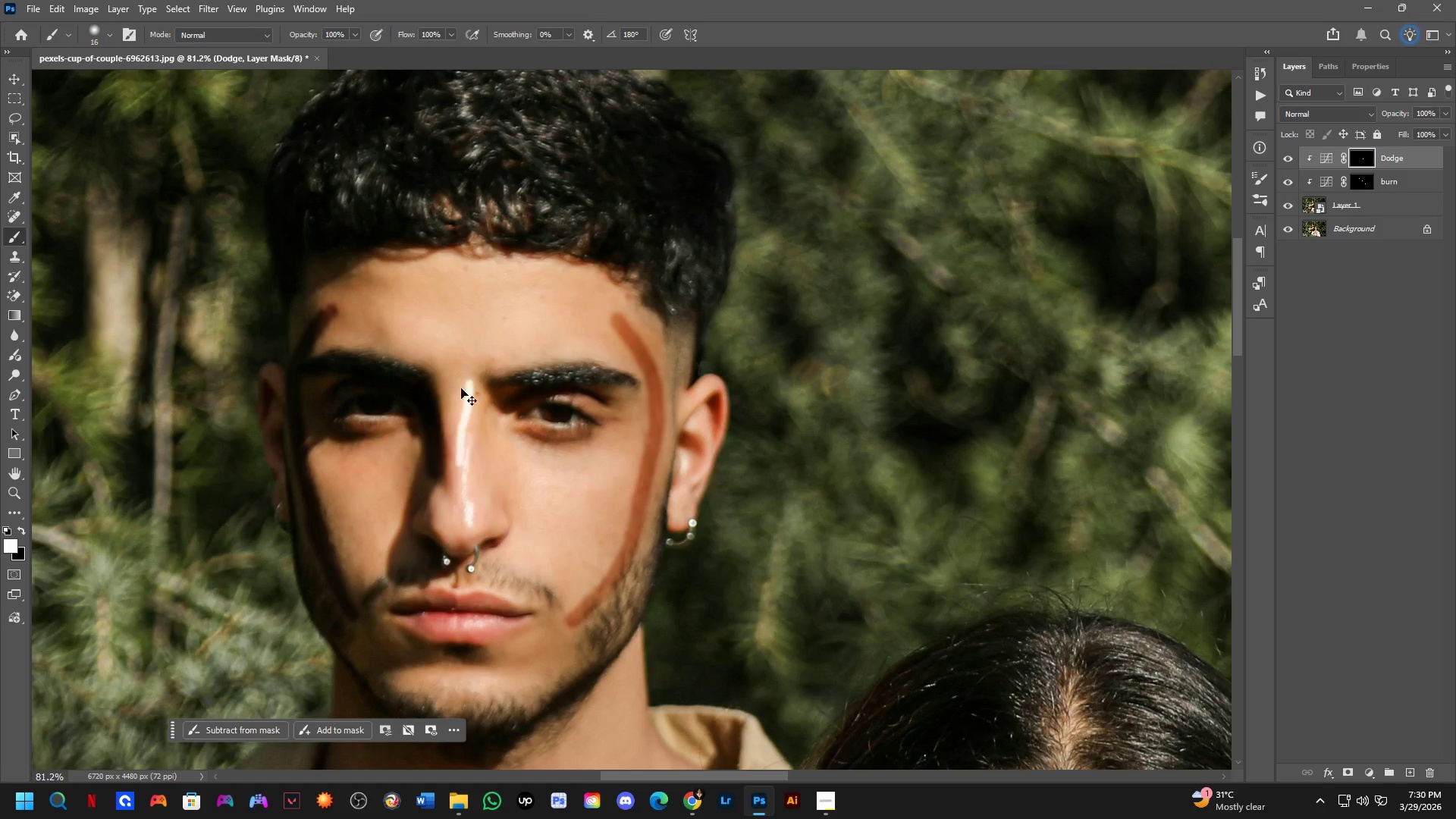 
key(Control+Z)
 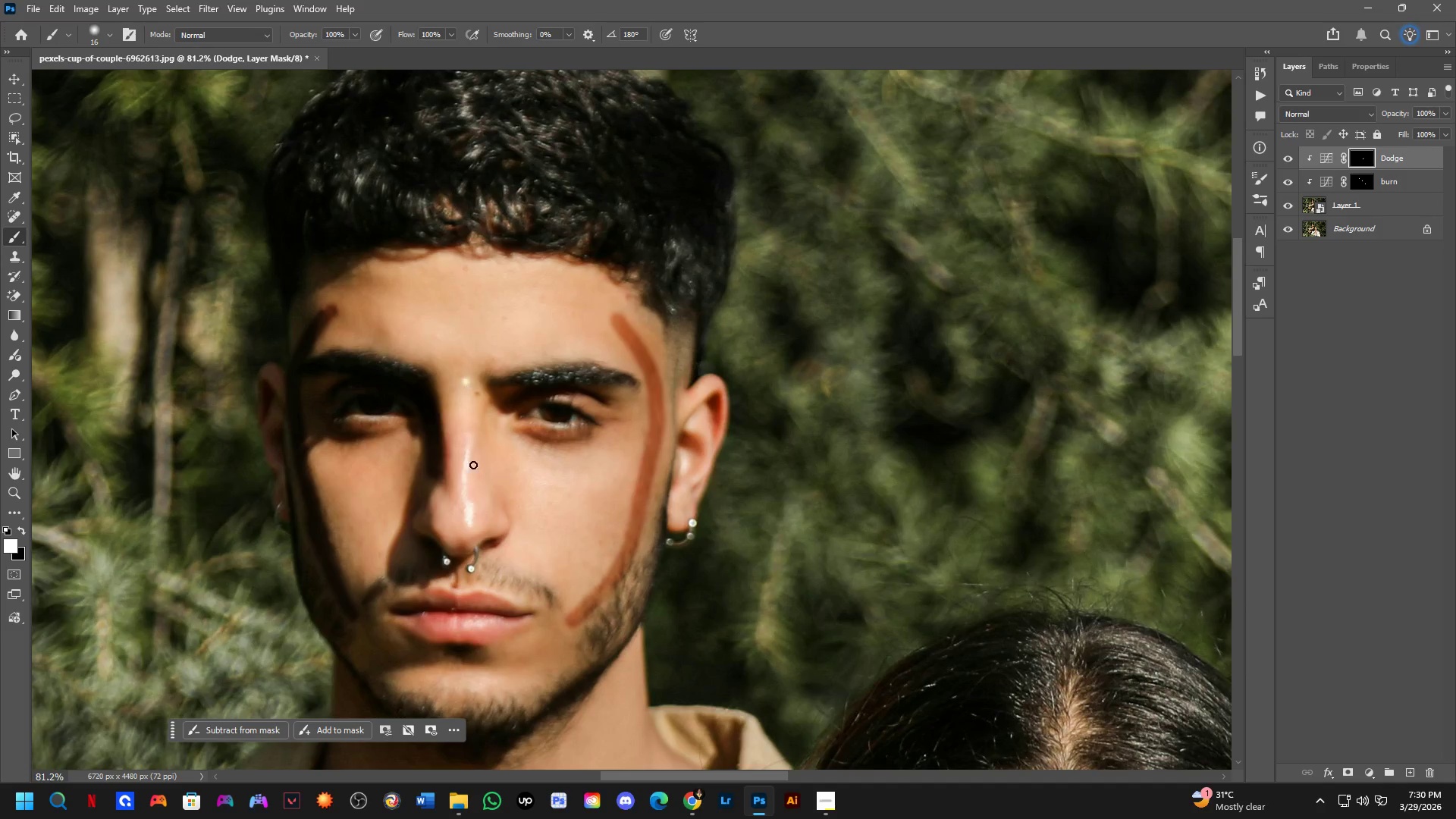 
hold_key(key=ShiftLeft, duration=0.56)
left_click([472, 513])
 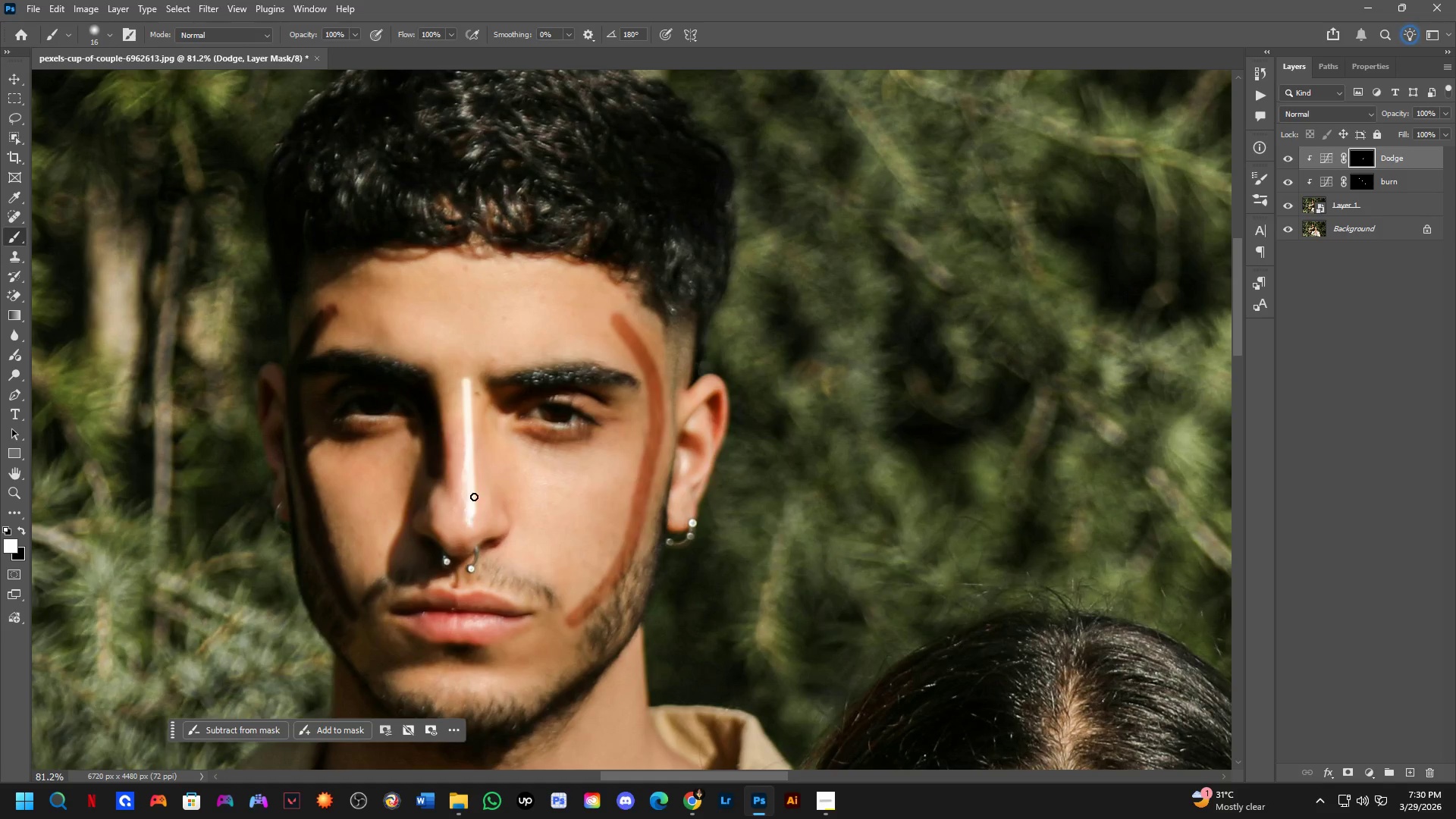 
hold_key(key=Space, duration=0.52)
 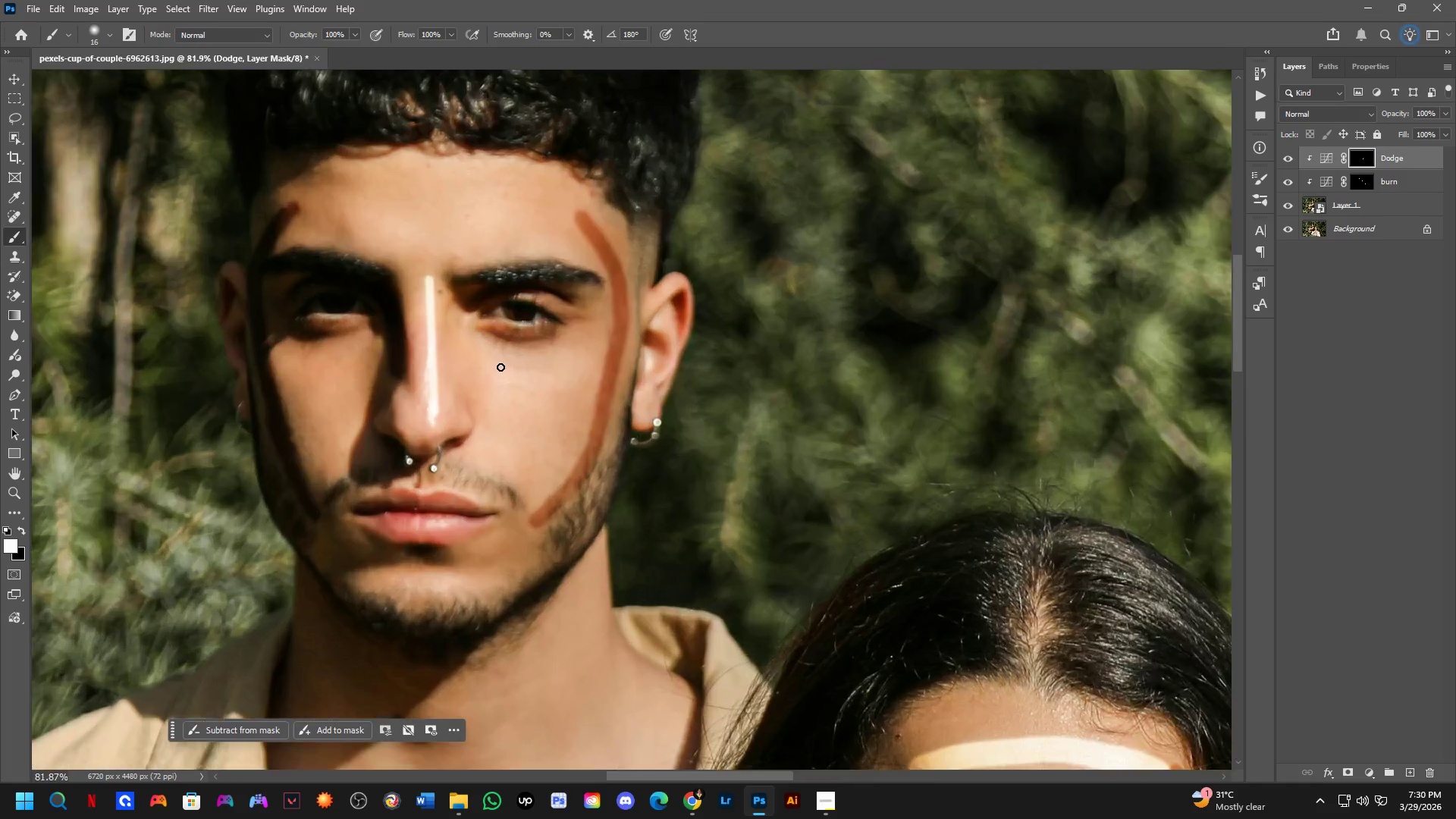 
left_click_drag(start_coordinate=[503, 494], to_coordinate=[493, 416])
 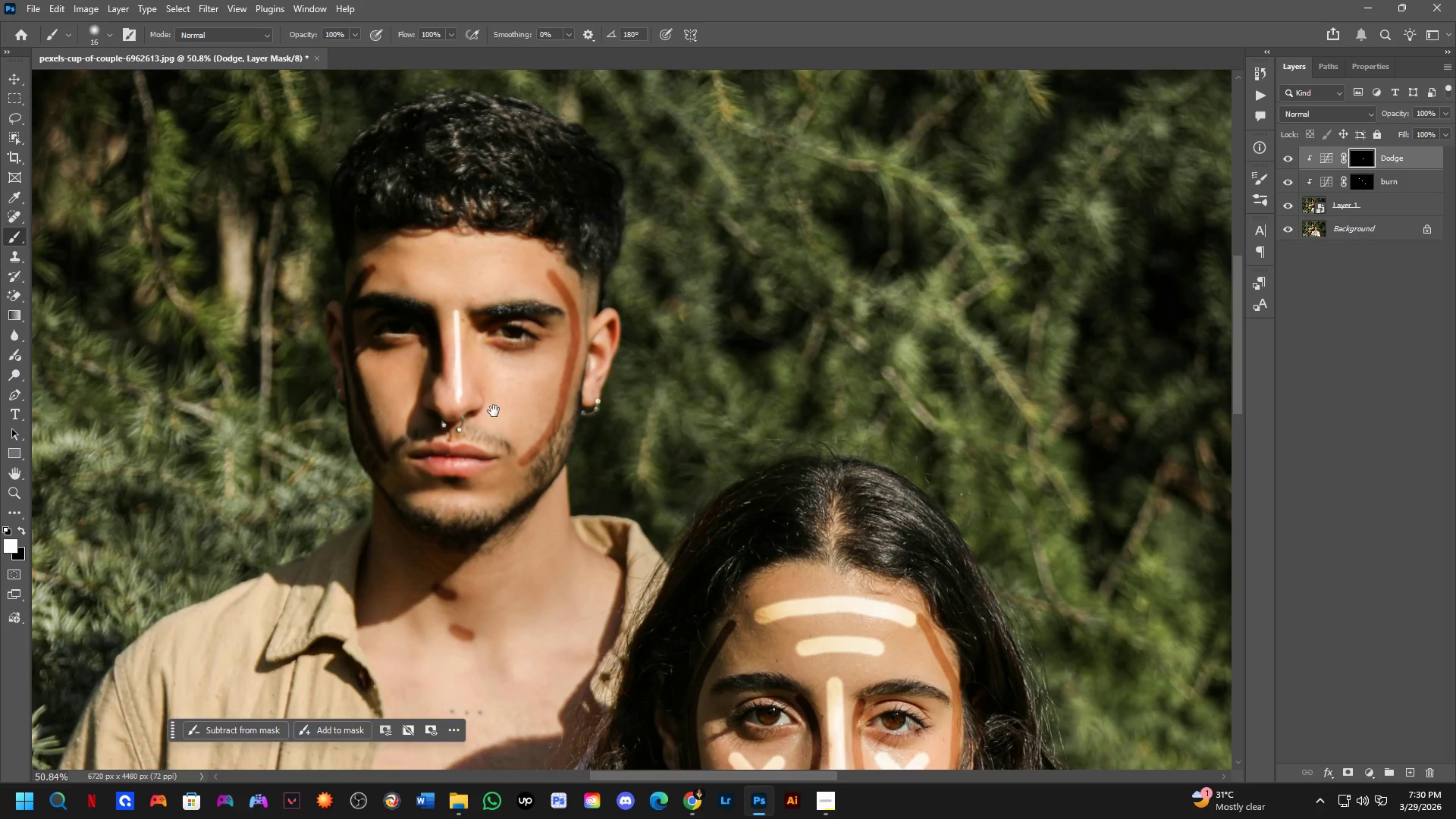 
scroll: coordinate [466, 406], scroll_direction: down, amount: 5.0
 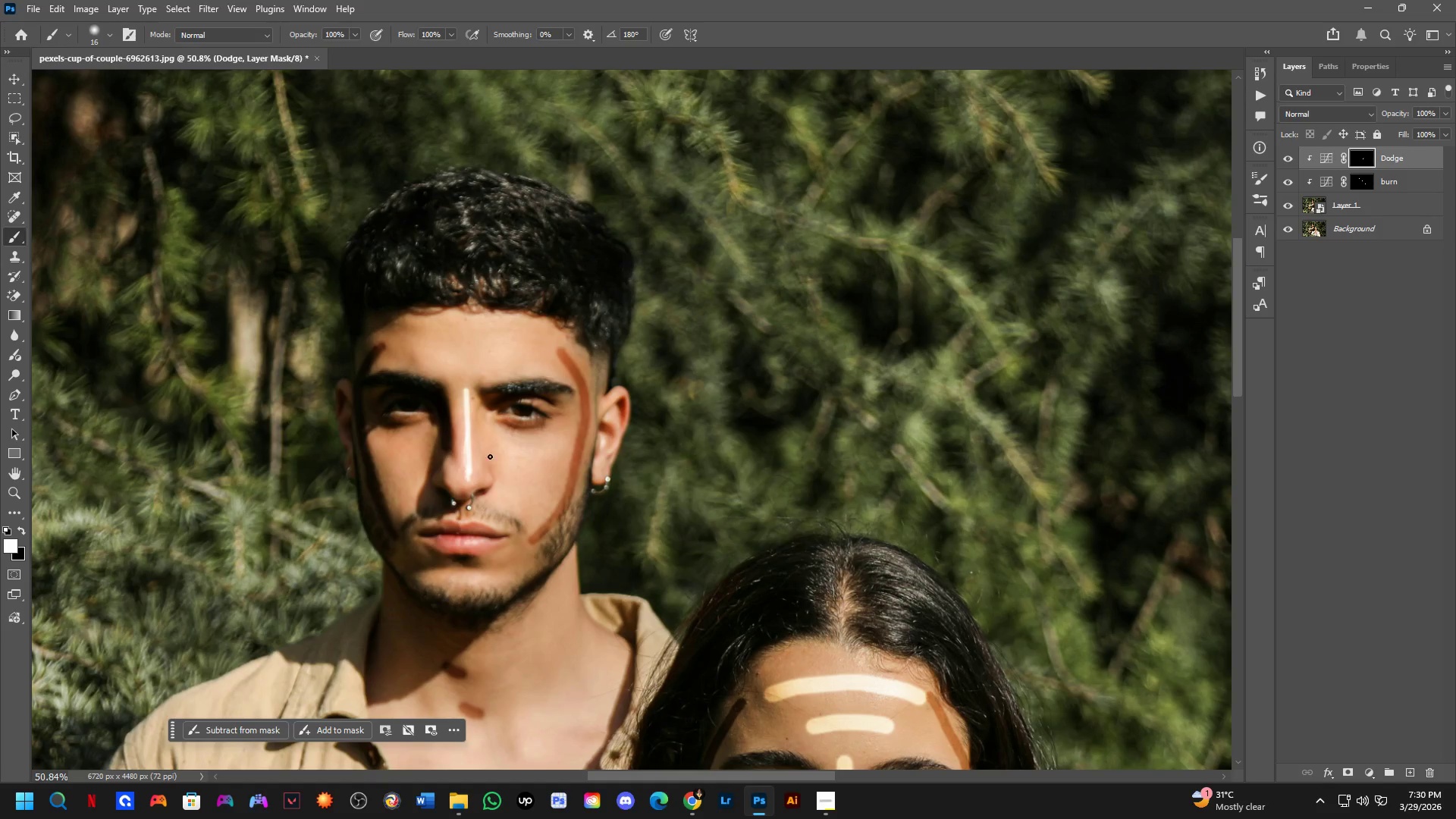 
hold_key(key=Space, duration=5.06)
 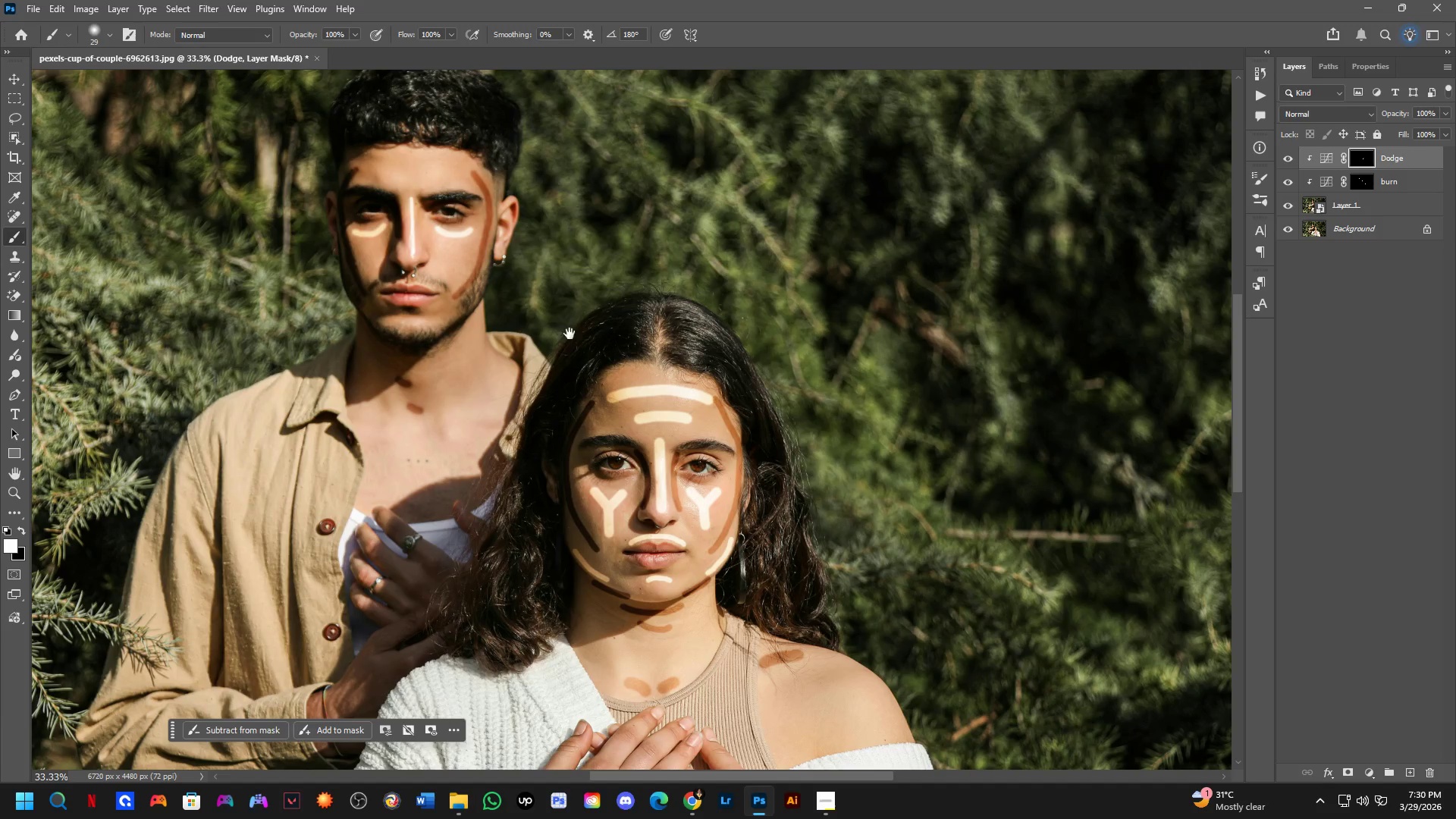 
hold_key(key=AltLeft, duration=0.64)
 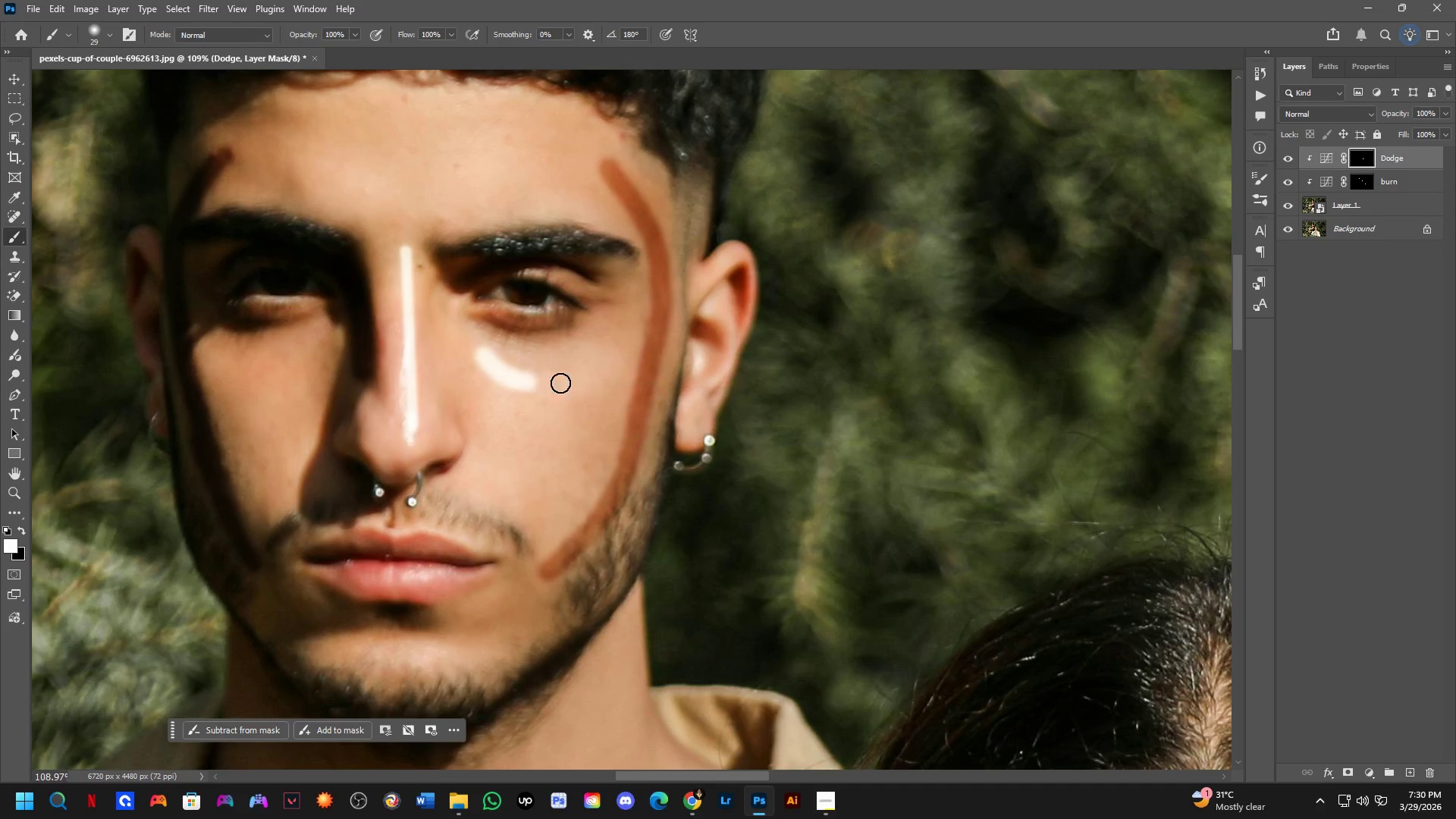 
scroll: coordinate [500, 367], scroll_direction: up, amount: 8.0
 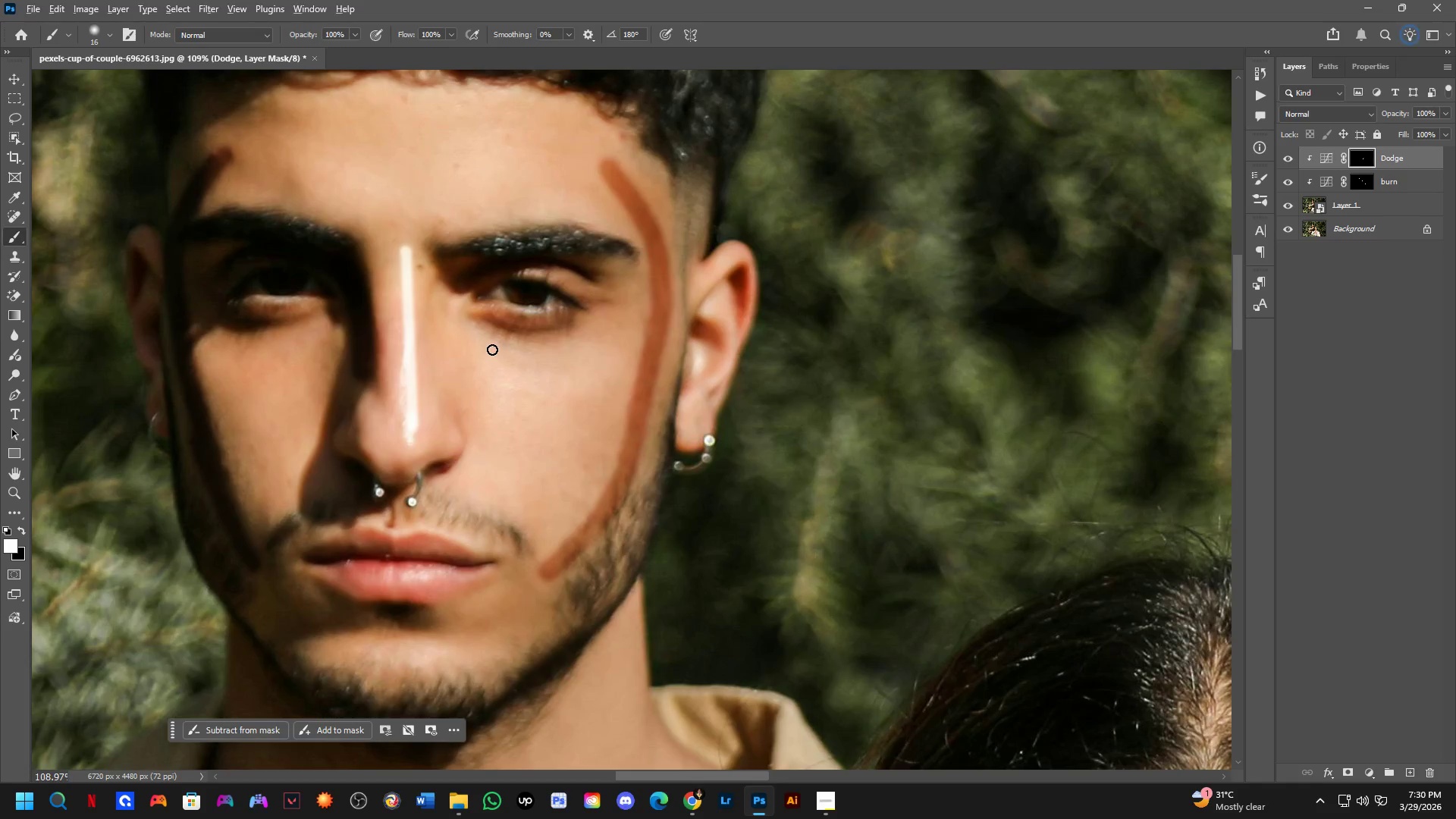 
hold_key(key=AltLeft, duration=18.88)
left_click_drag(start_coordinate=[484, 355], to_coordinate=[609, 353])
 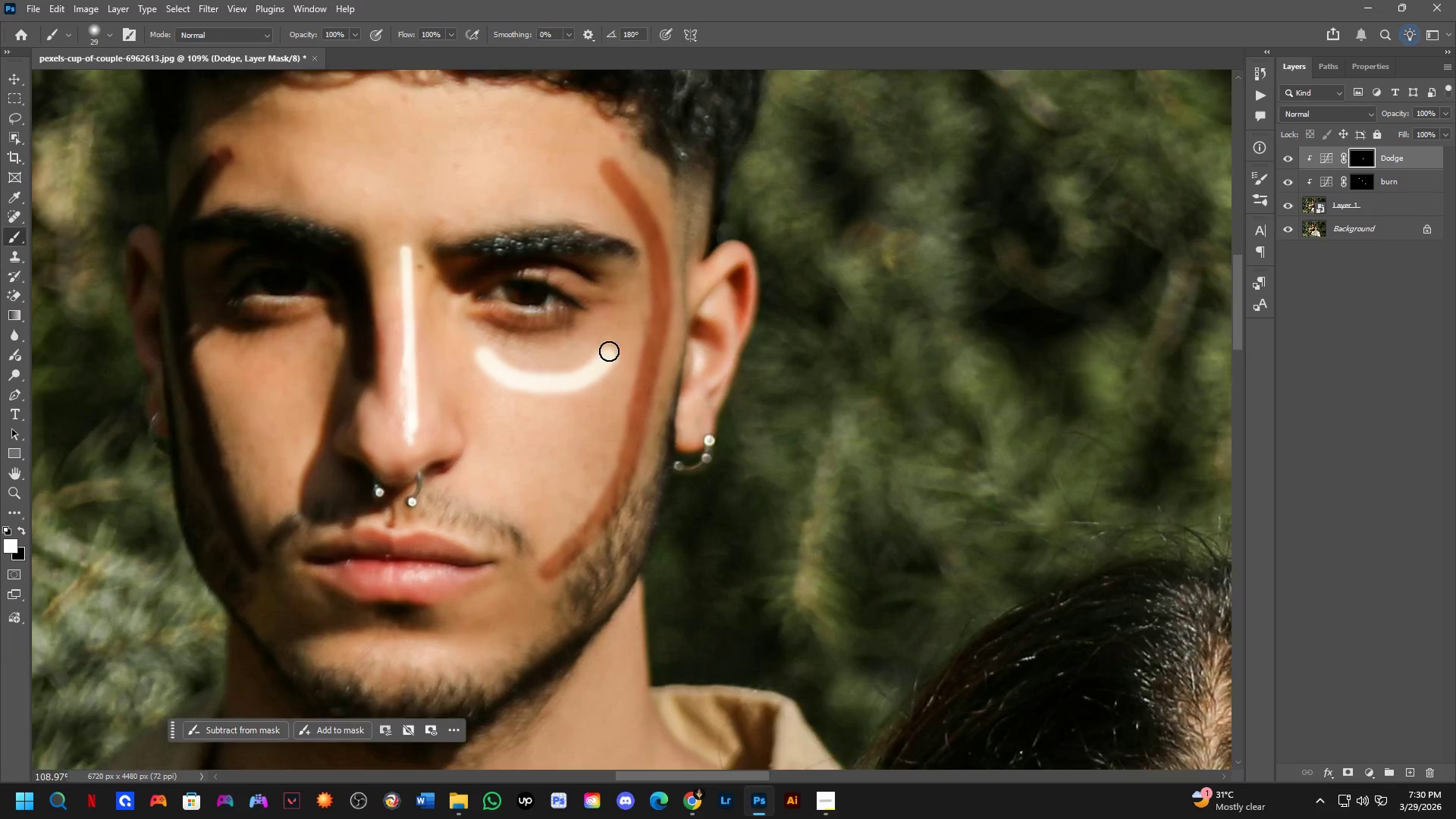 
key(Control+ControlLeft)
 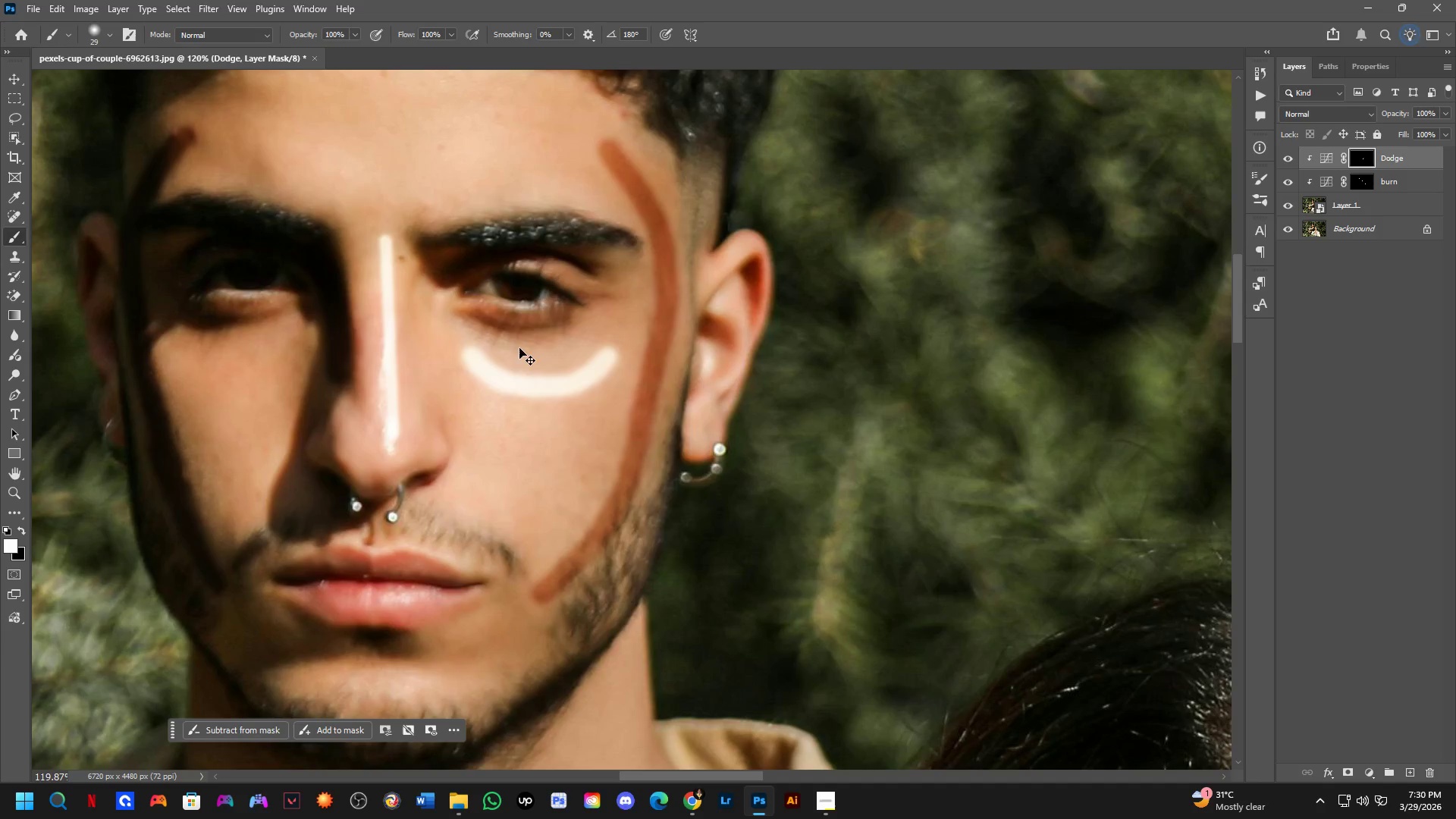 
key(Control+Z)
 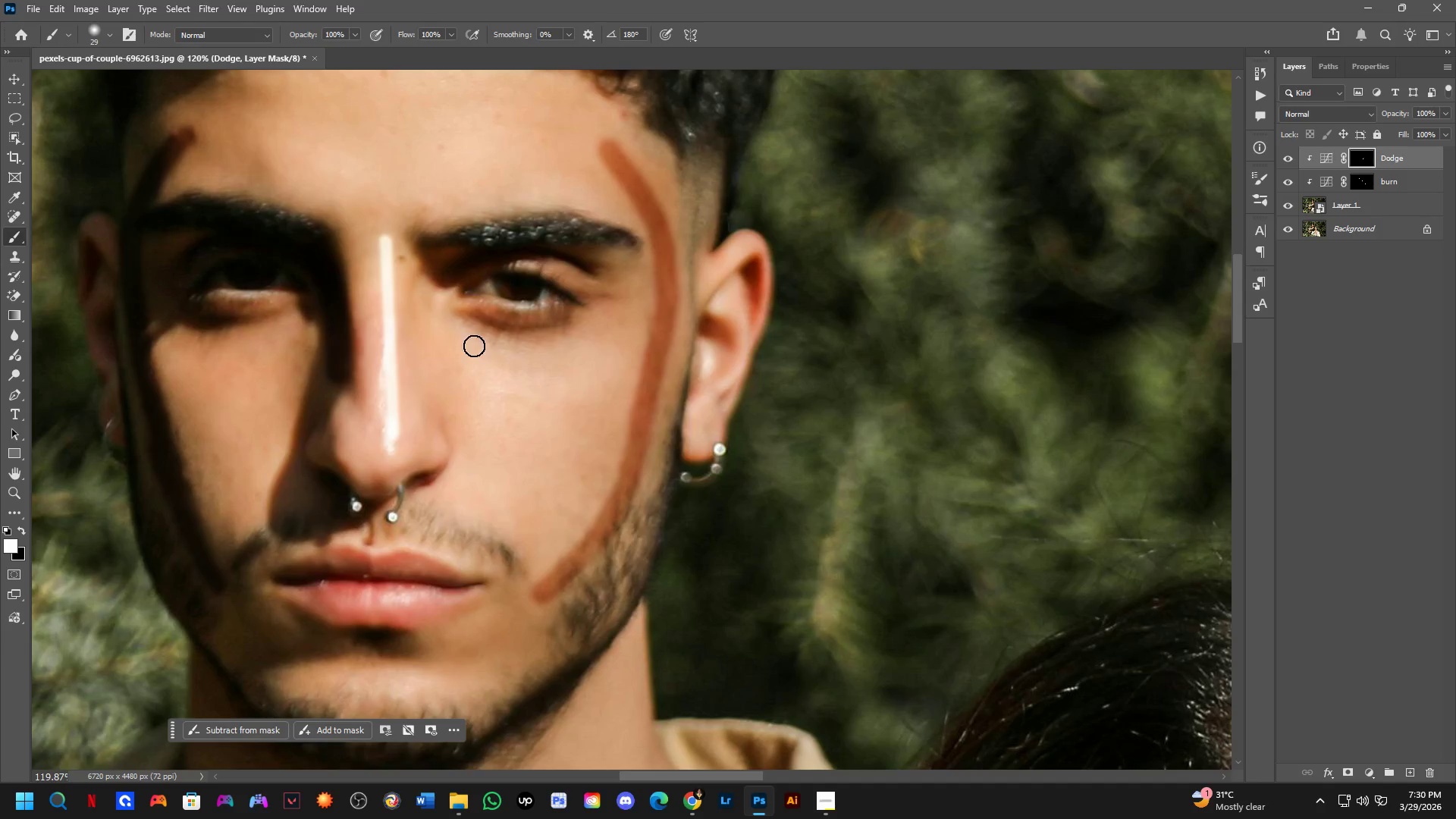 
left_click_drag(start_coordinate=[479, 347], to_coordinate=[601, 347])
 